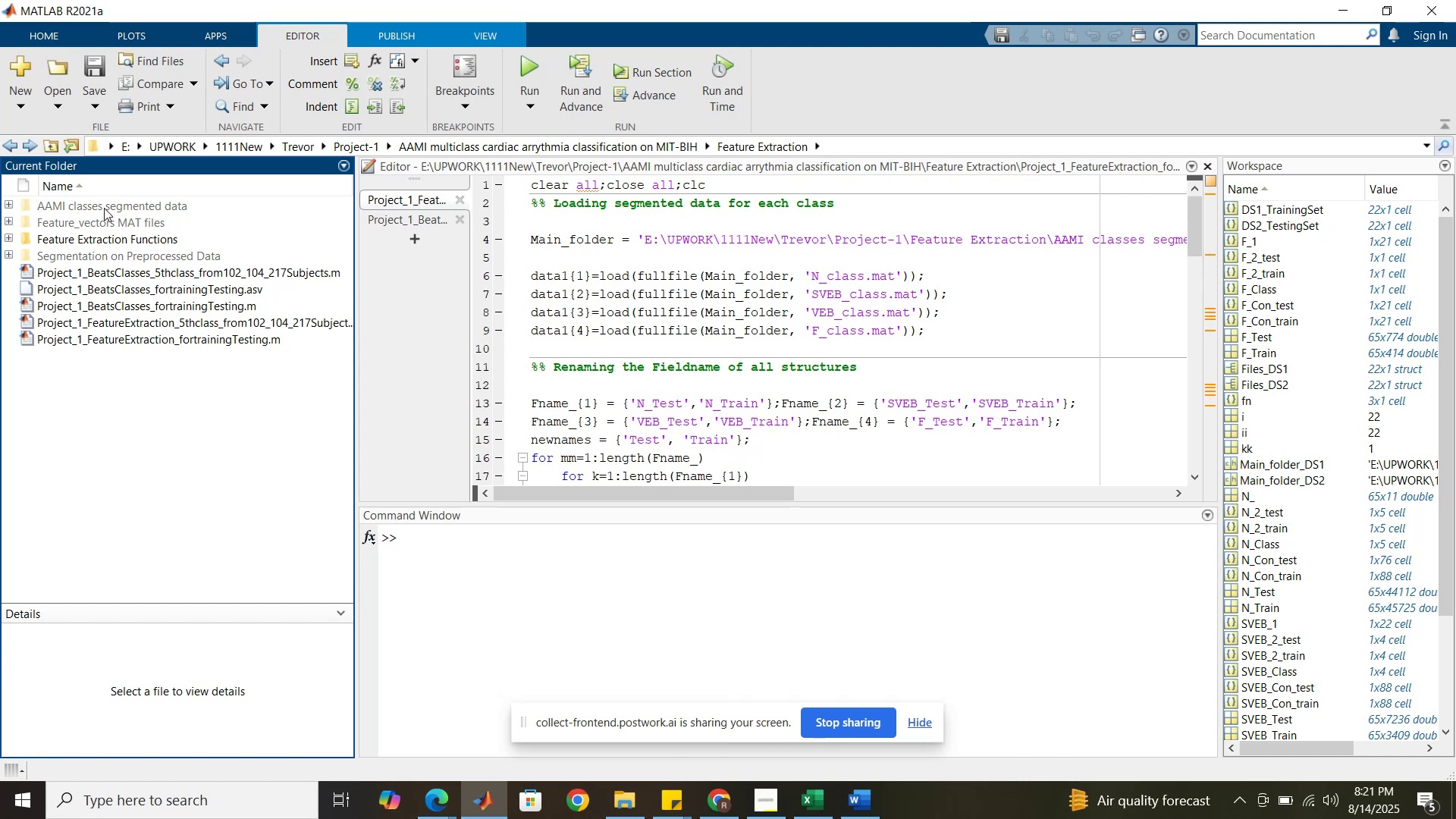 
double_click([104, 208])
 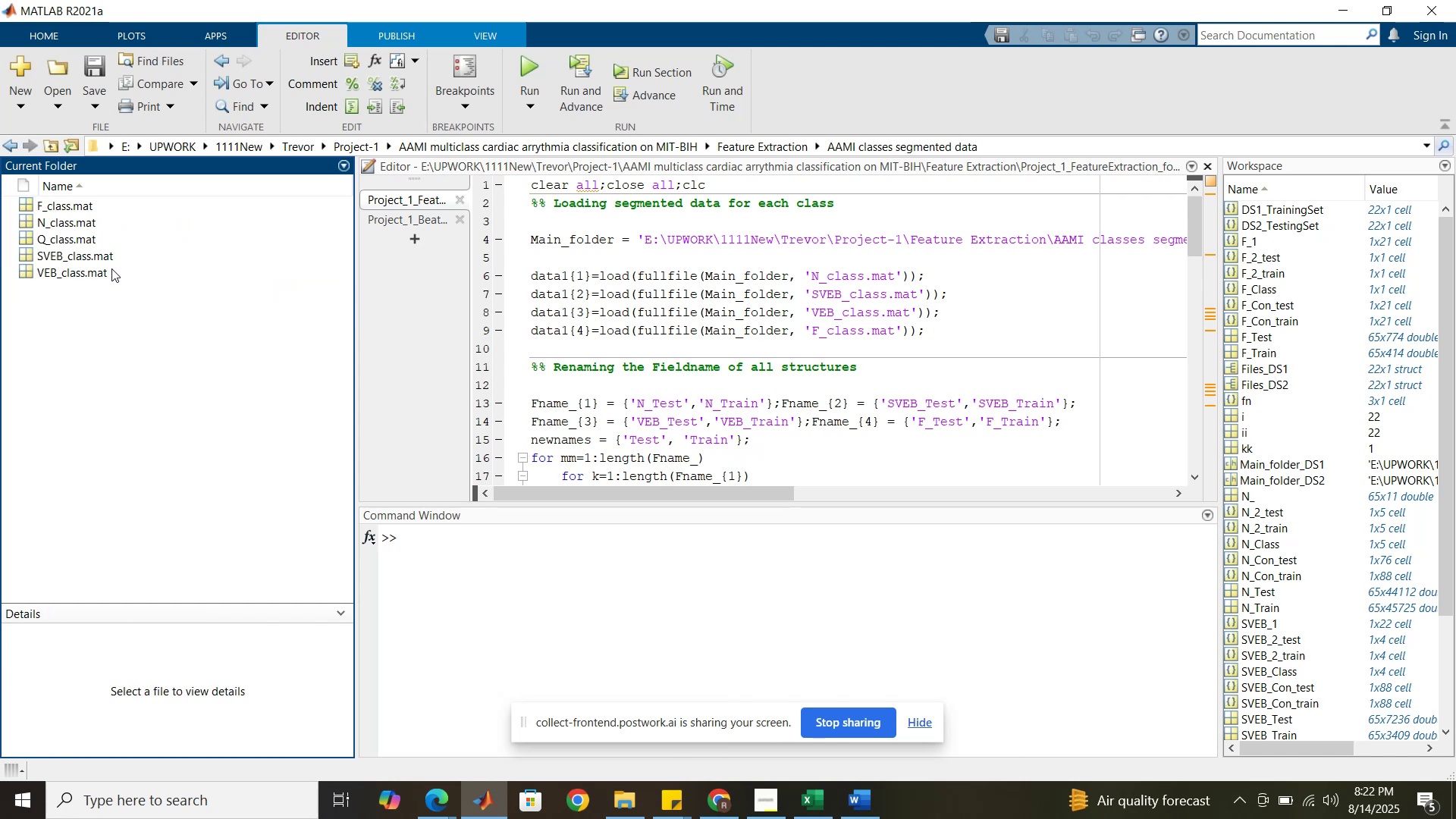 
wait(6.38)
 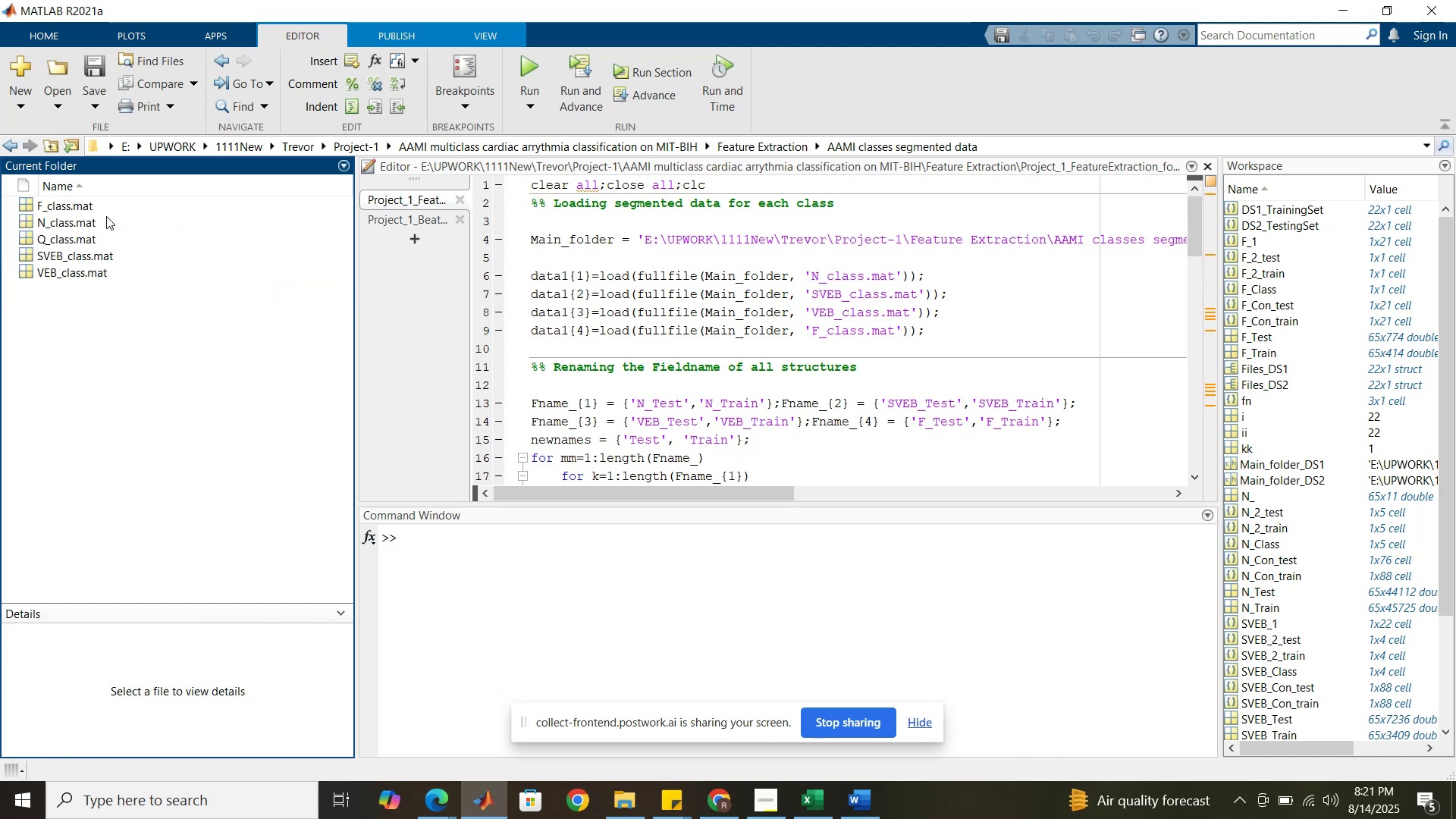 
left_click_drag(start_coordinate=[547, 496], to_coordinate=[495, 491])
 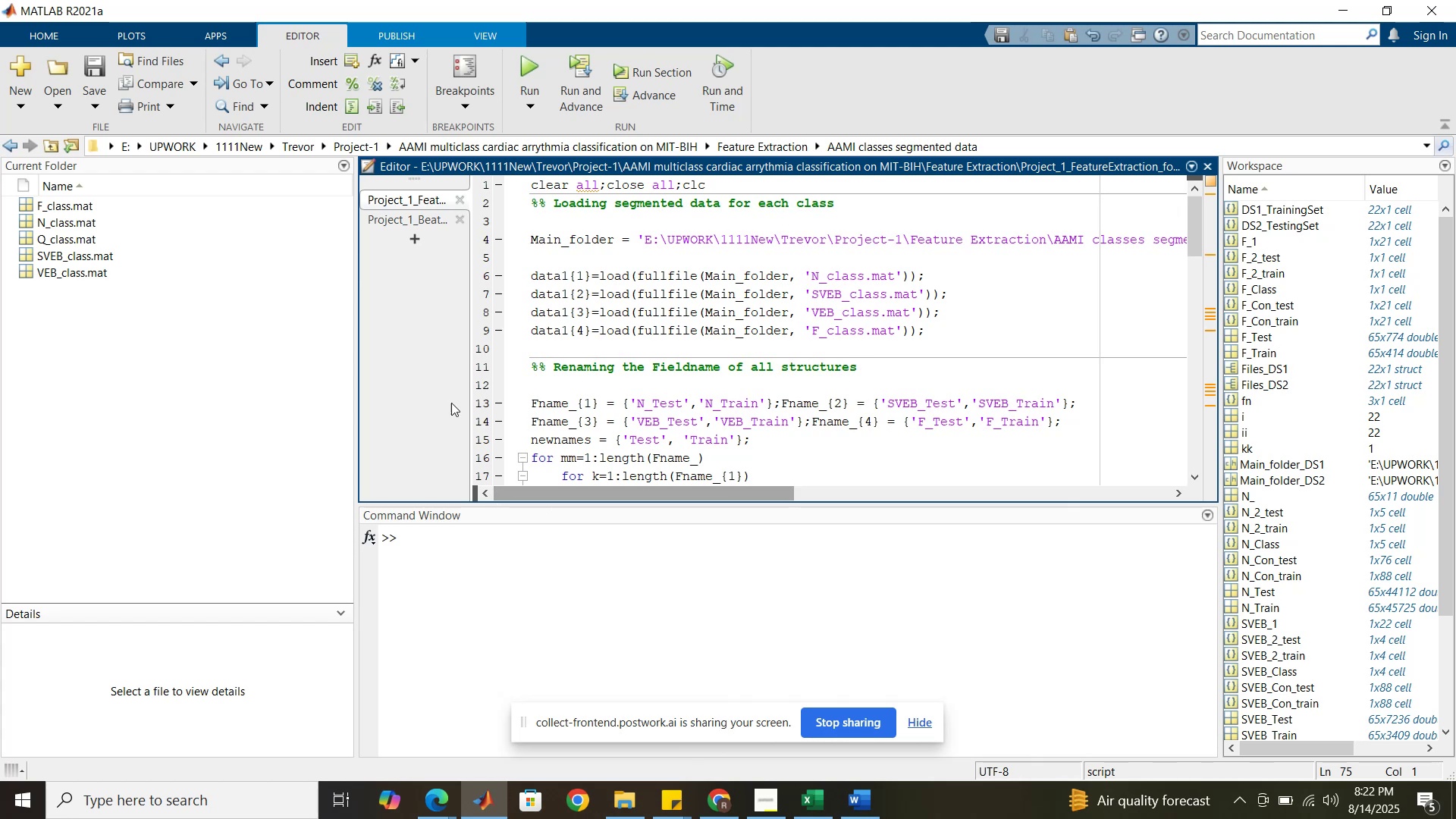 
left_click([396, 218])
 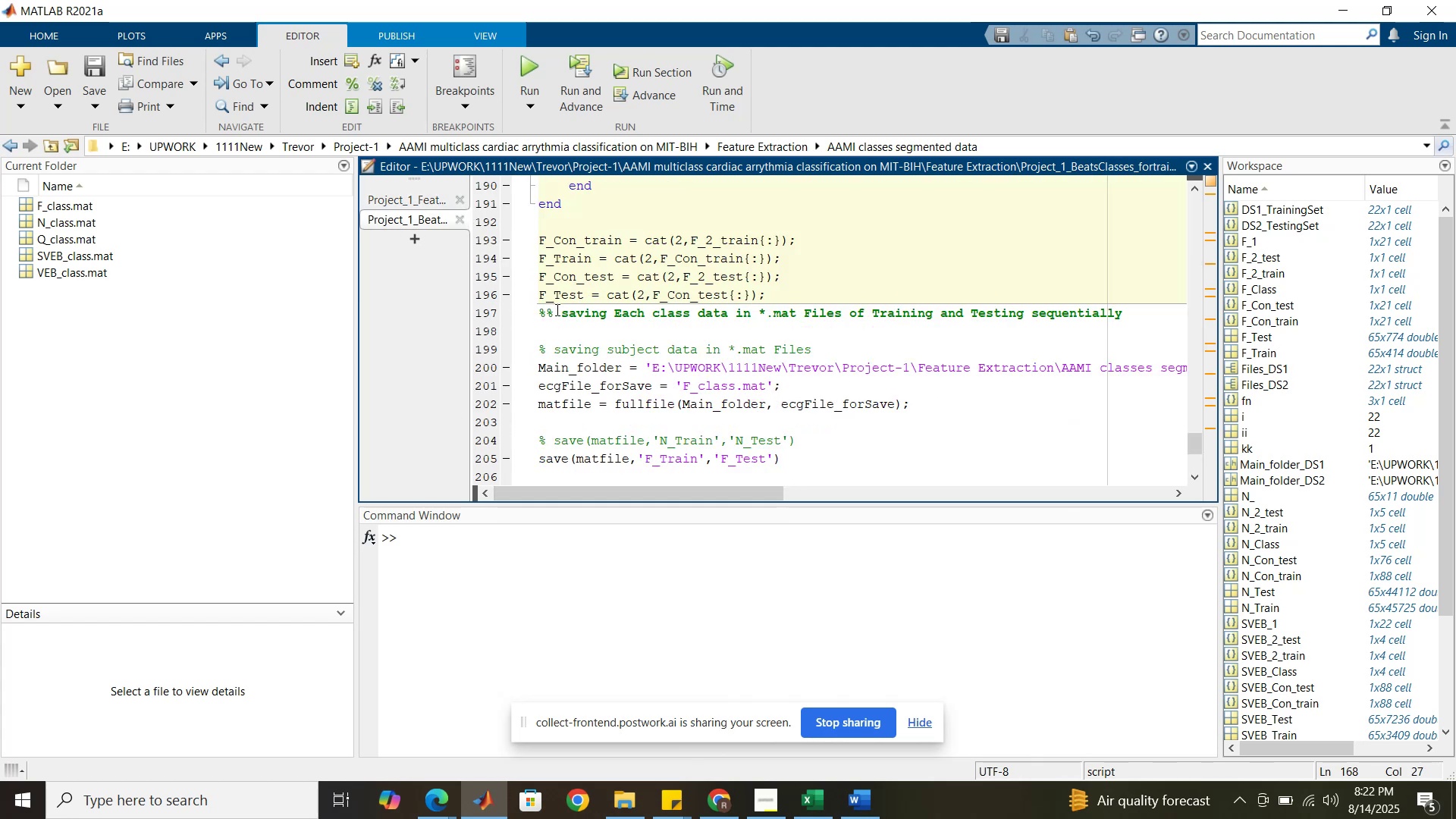 
scroll: coordinate [558, 310], scroll_direction: up, amount: 4.0
 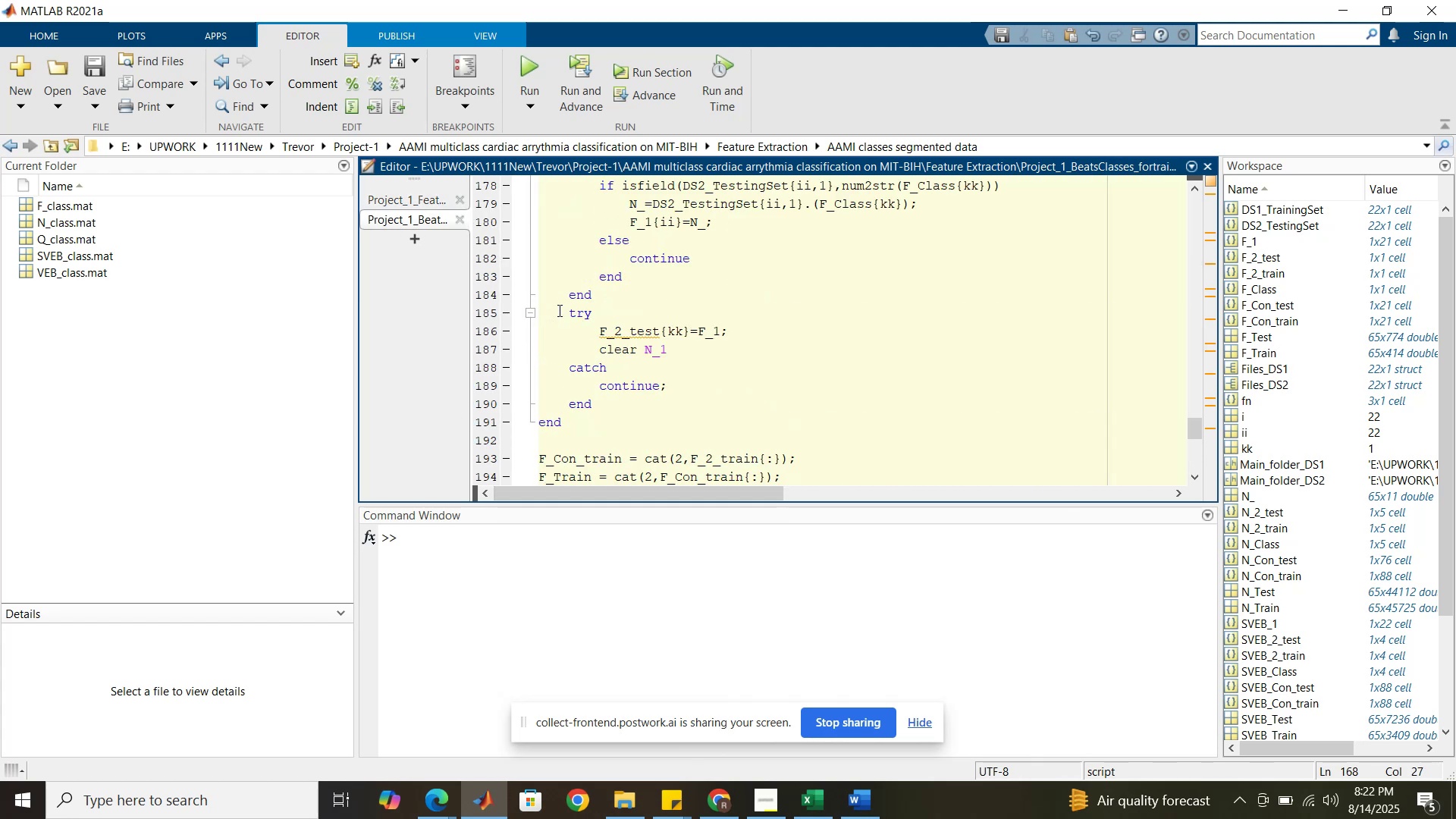 
scroll: coordinate [558, 310], scroll_direction: down, amount: 9.0
 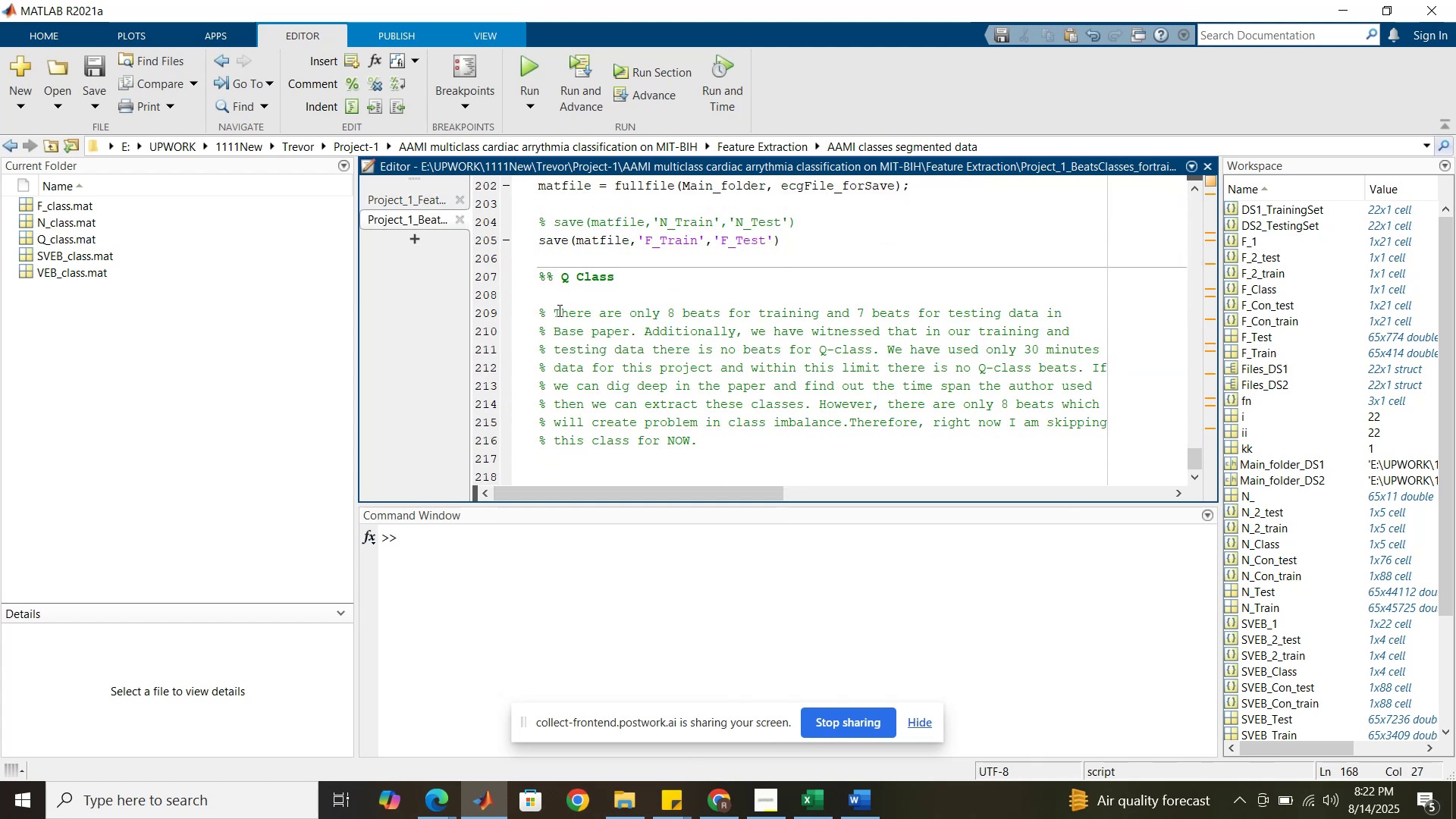 
scroll: coordinate [558, 310], scroll_direction: up, amount: 61.0
 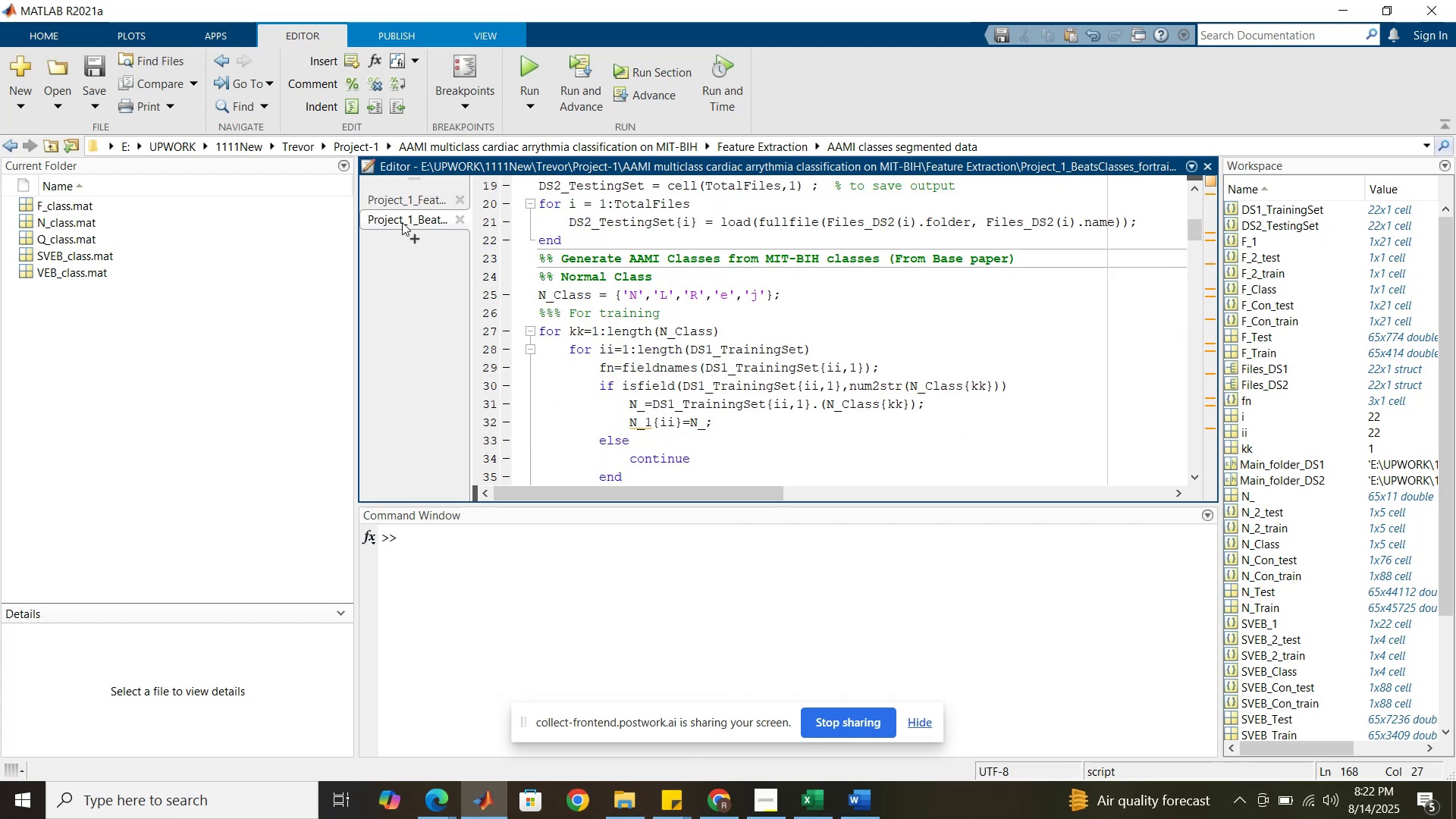 
left_click([402, 199])
 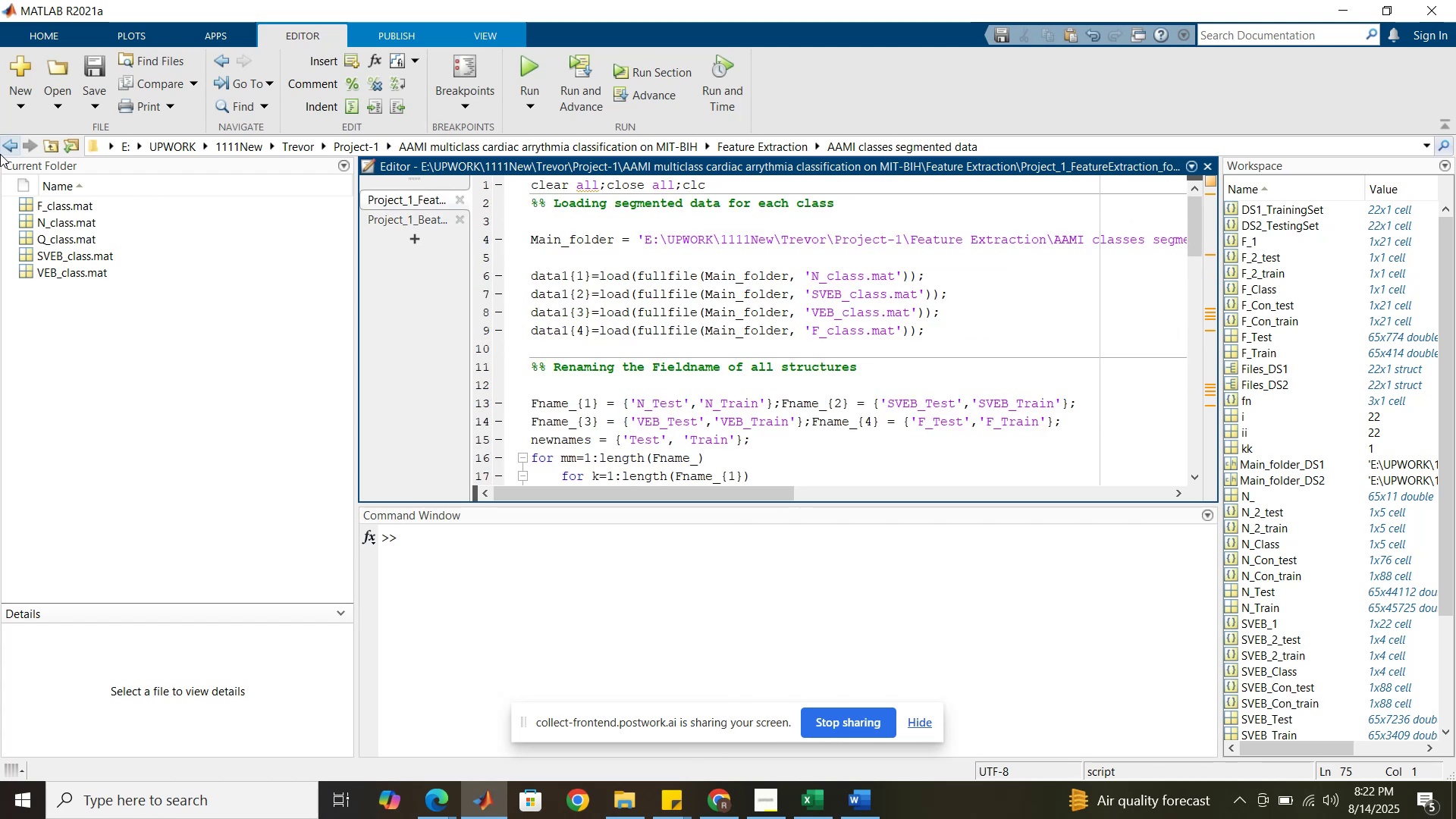 
left_click([6, 146])
 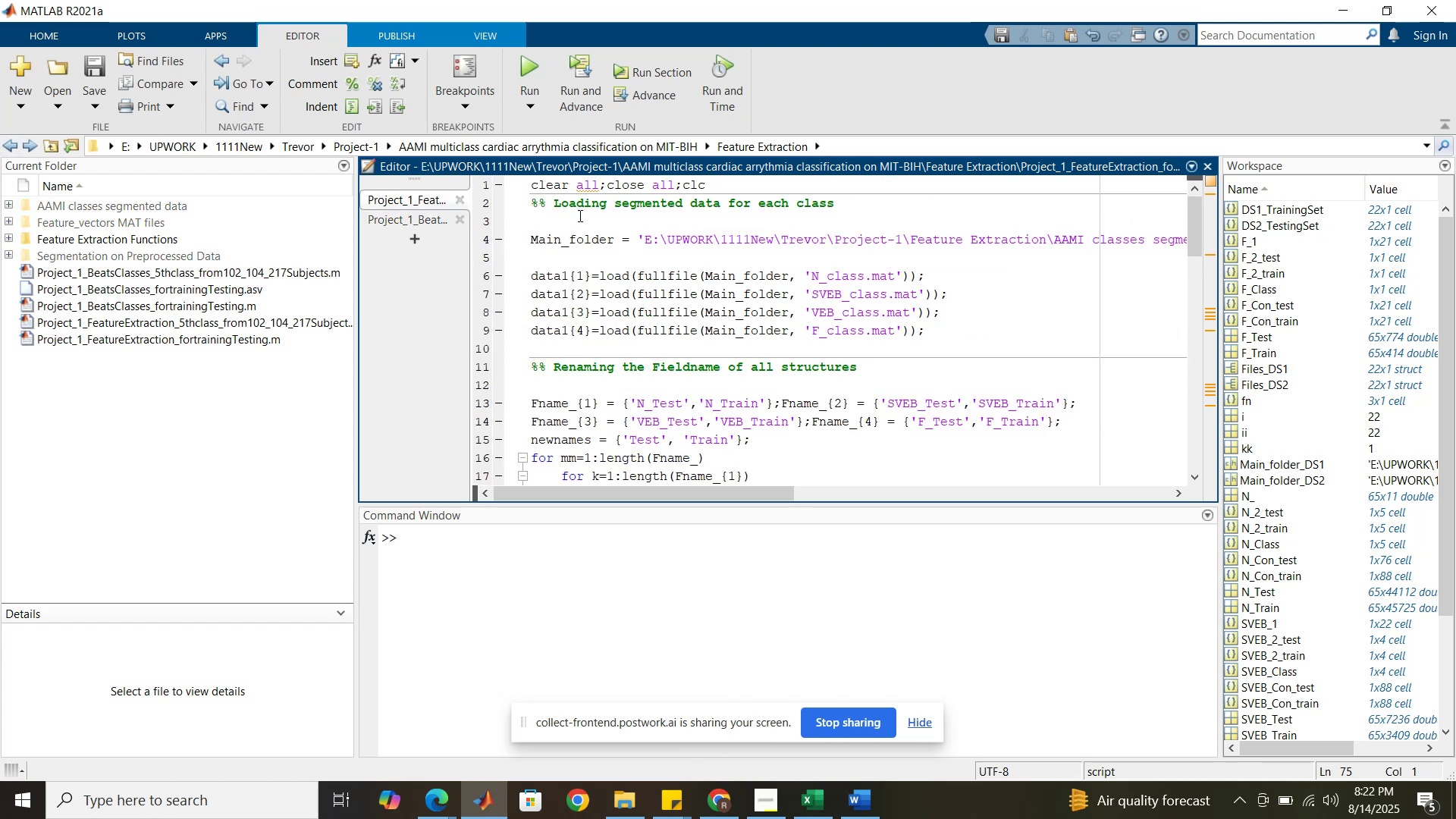 
left_click([580, 185])
 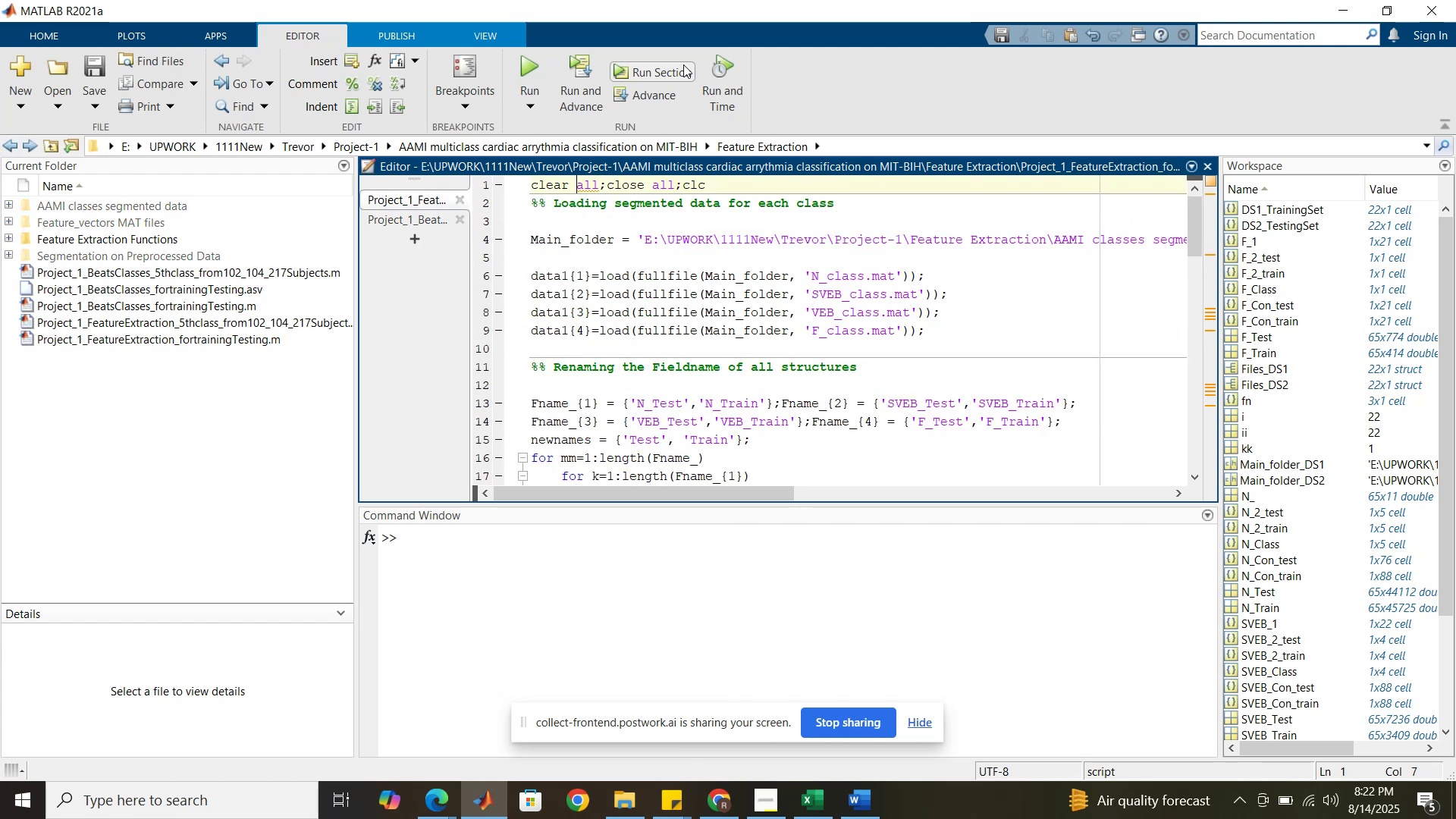 
left_click([683, 64])
 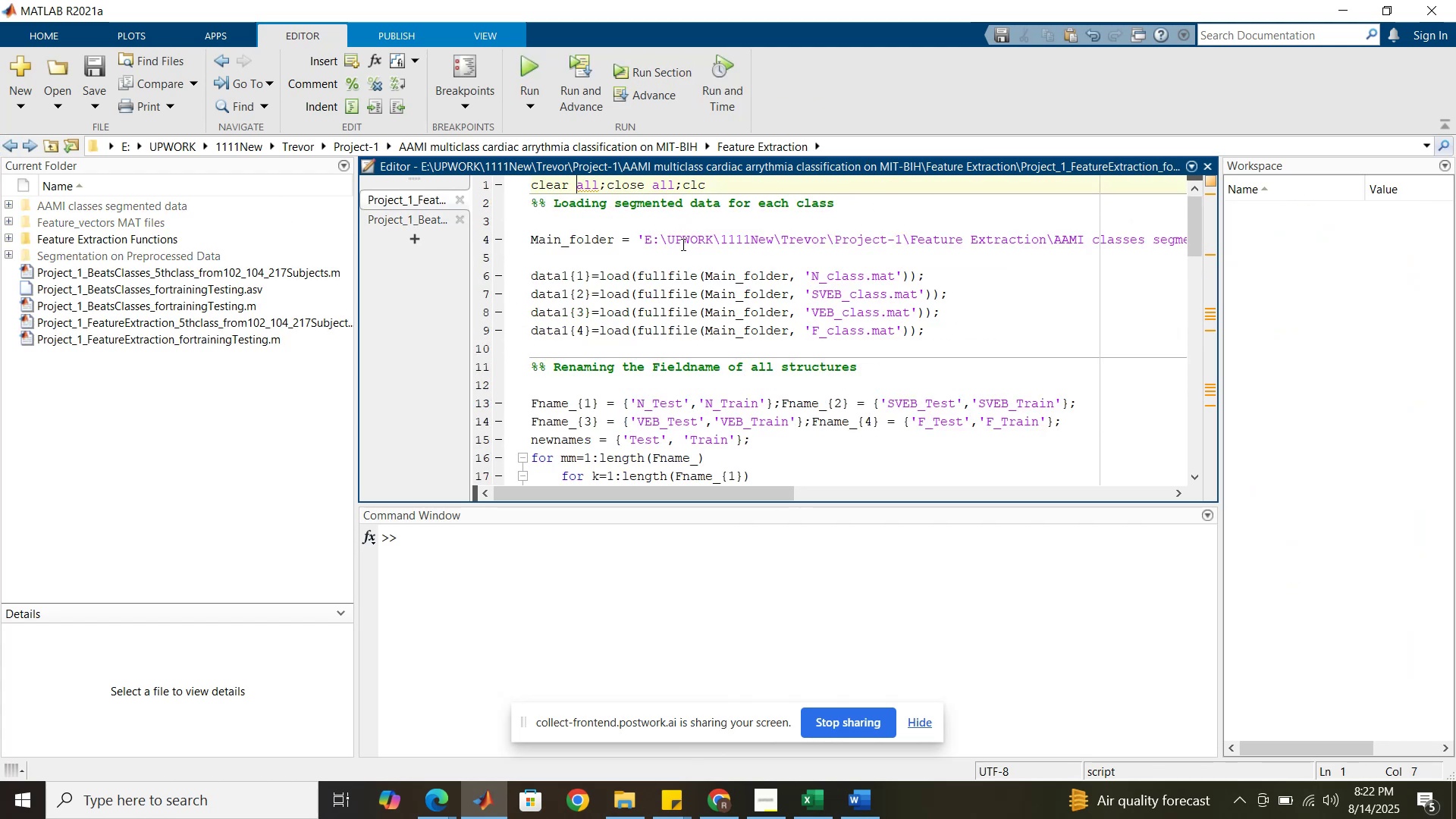 
left_click([682, 244])
 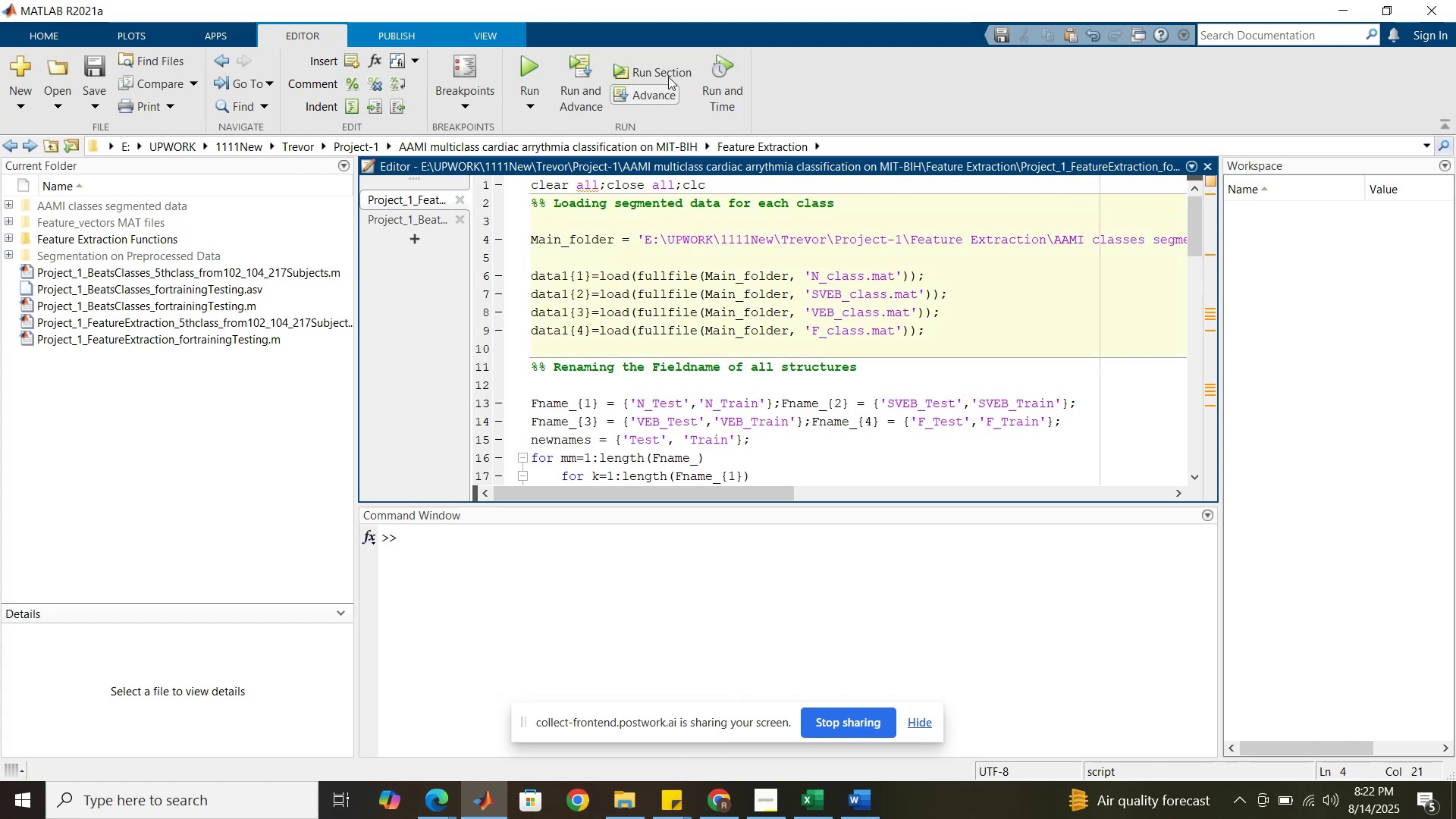 
left_click([664, 68])
 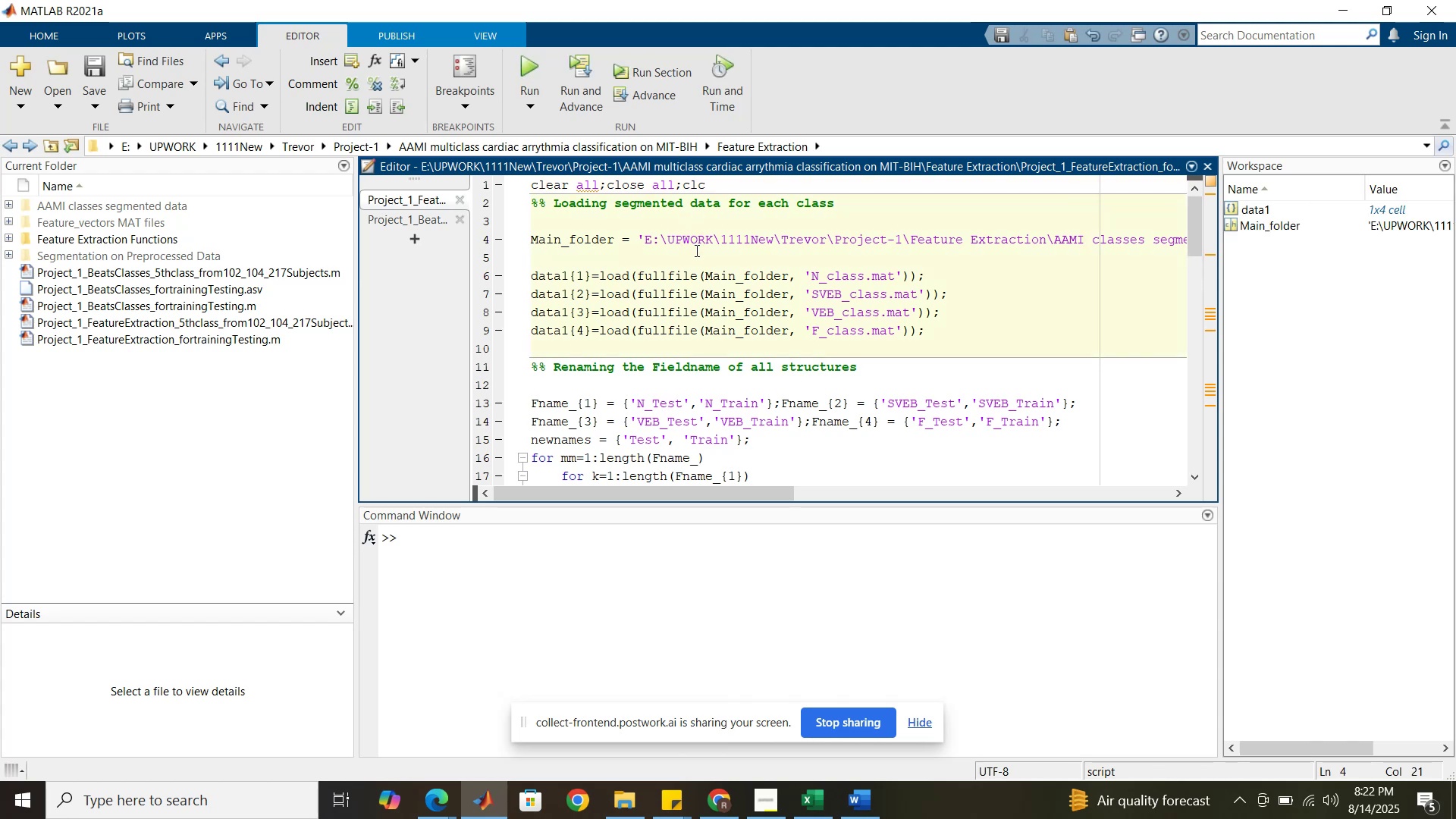 
scroll: coordinate [699, 307], scroll_direction: down, amount: 3.0
 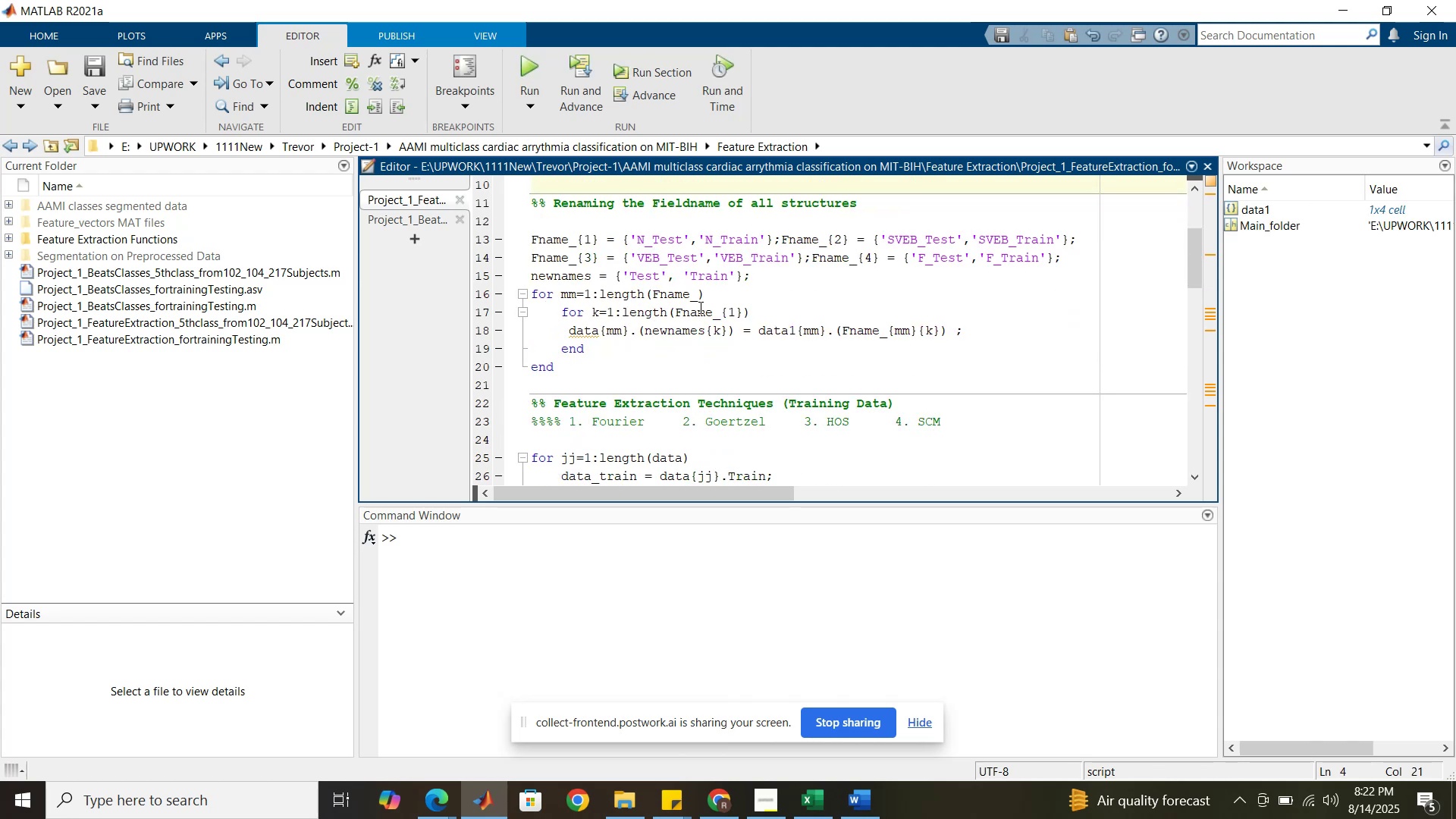 
scroll: coordinate [699, 307], scroll_direction: up, amount: 3.0
 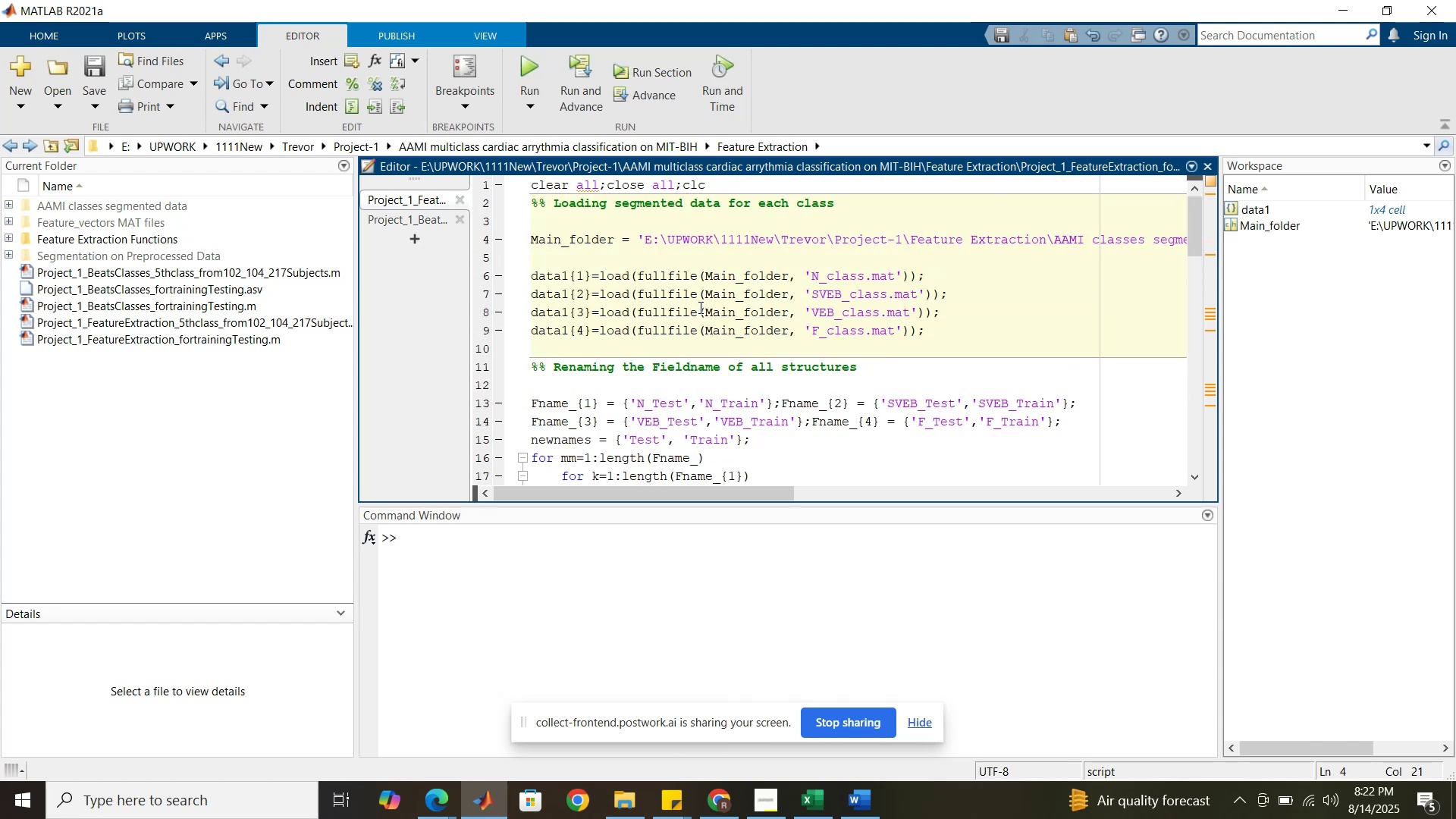 
left_click([428, 224])
 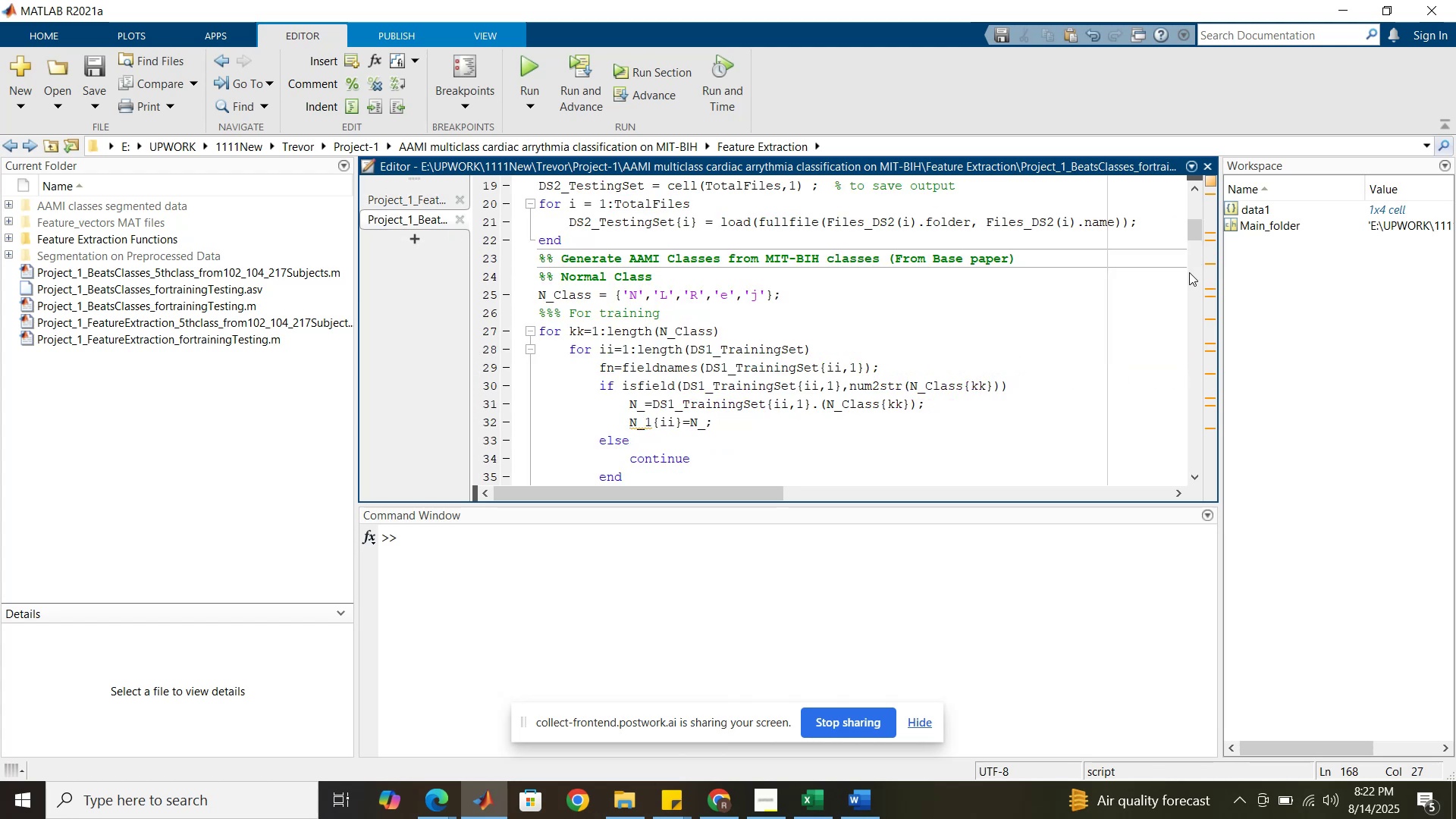 
left_click_drag(start_coordinate=[1192, 234], to_coordinate=[1199, 460])
 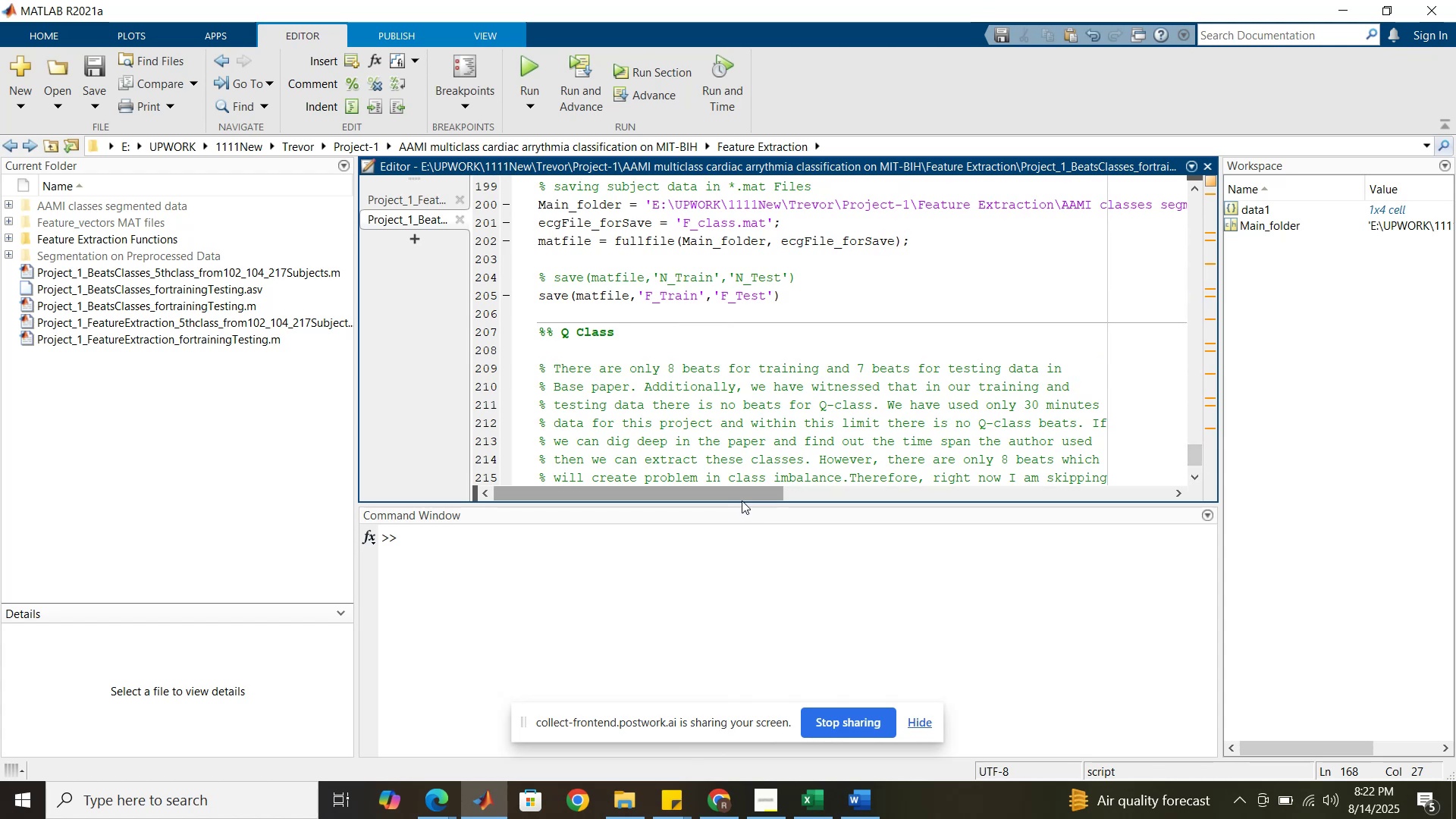 
left_click_drag(start_coordinate=[745, 496], to_coordinate=[730, 495])
 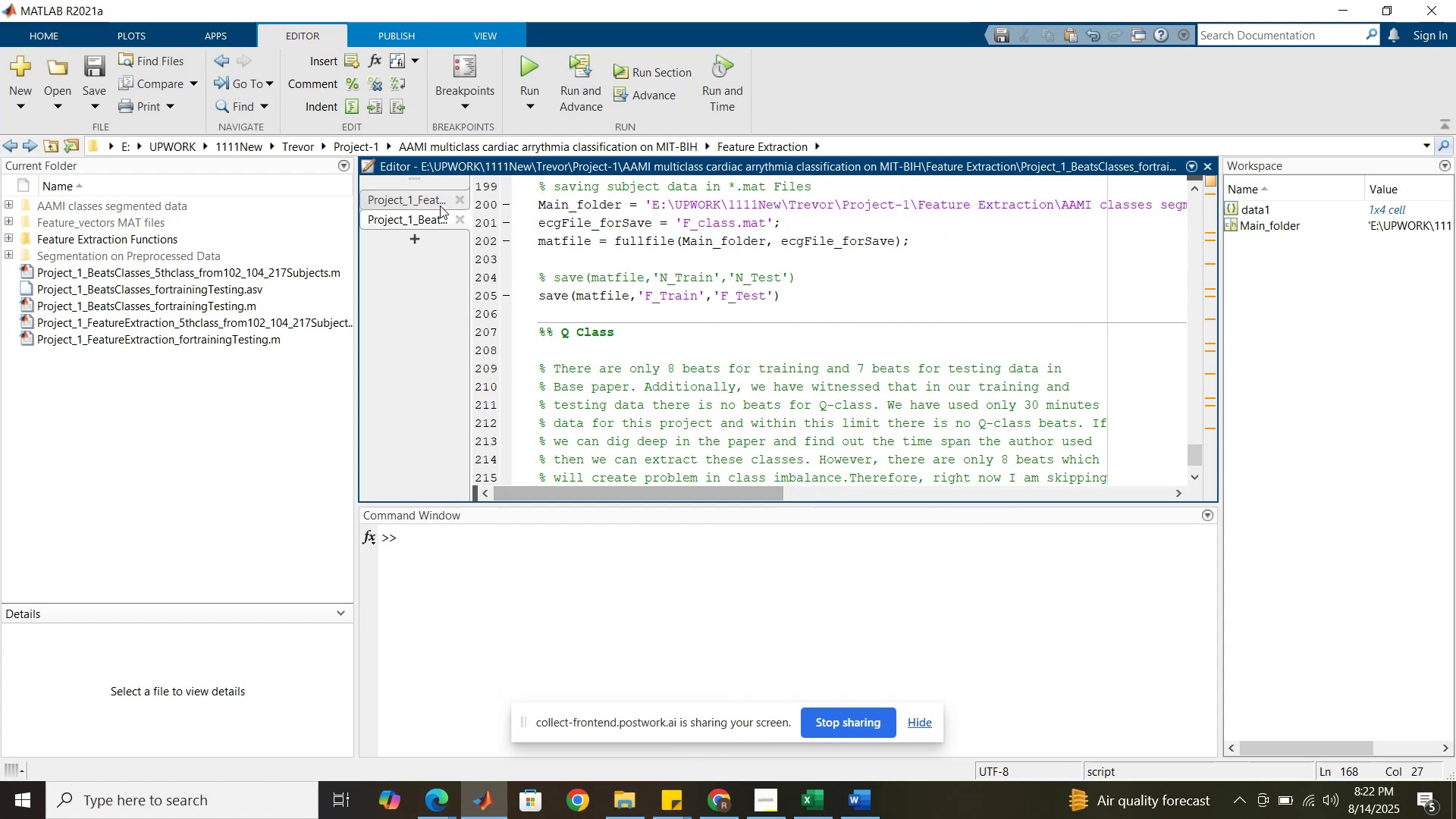 
left_click([427, 201])
 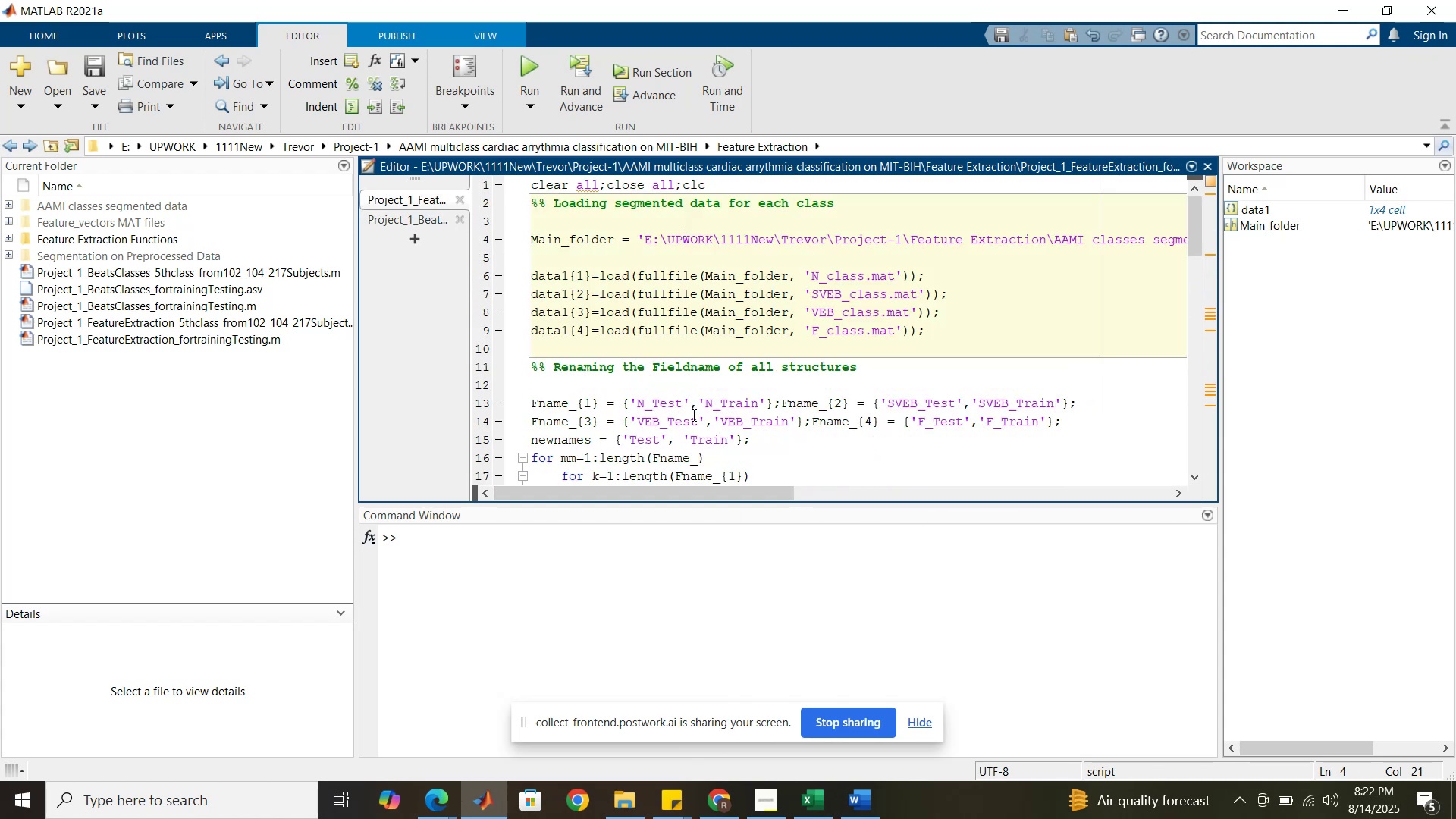 
scroll: coordinate [705, 387], scroll_direction: down, amount: 26.0
 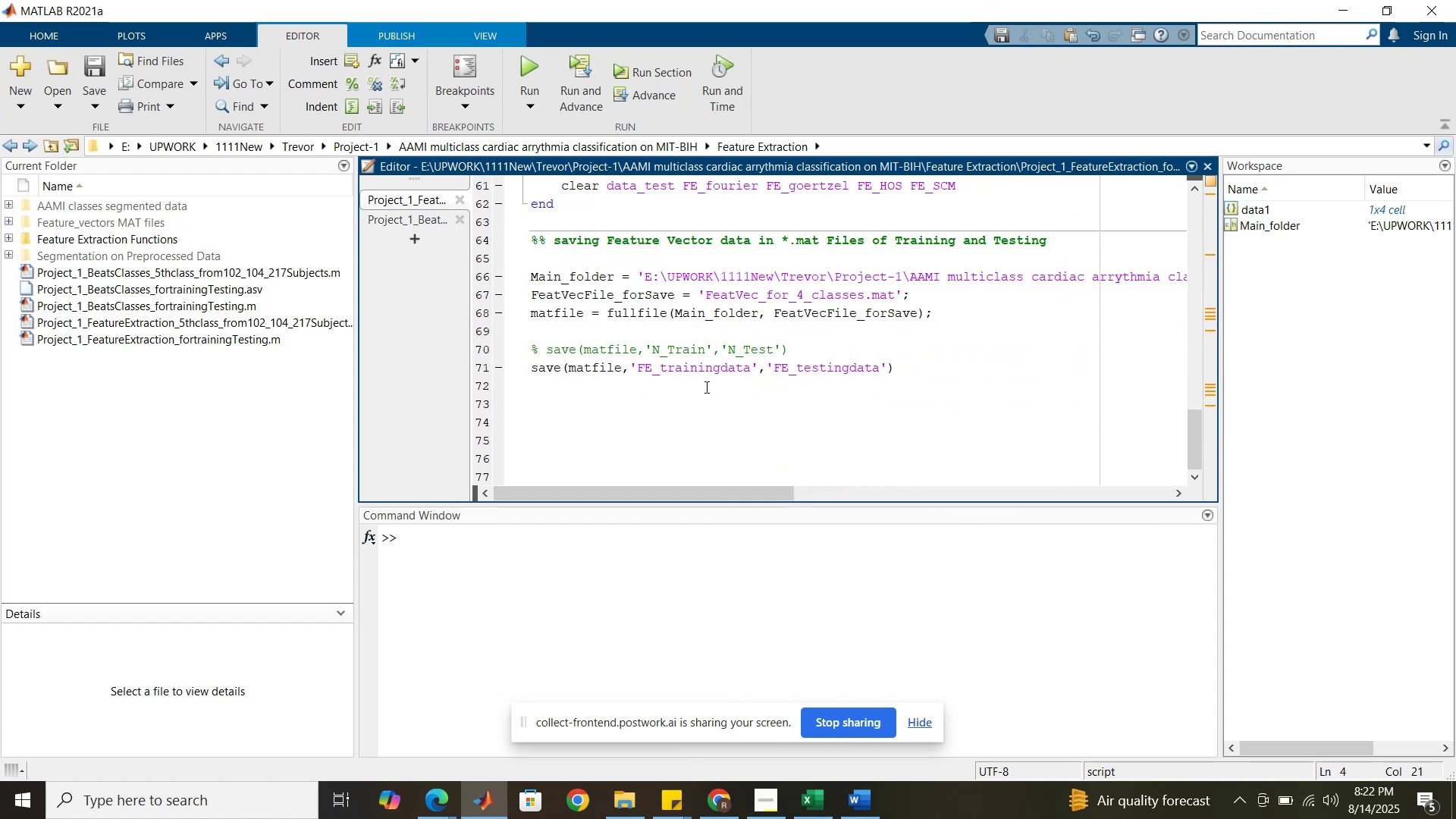 
scroll: coordinate [705, 387], scroll_direction: up, amount: 3.0
 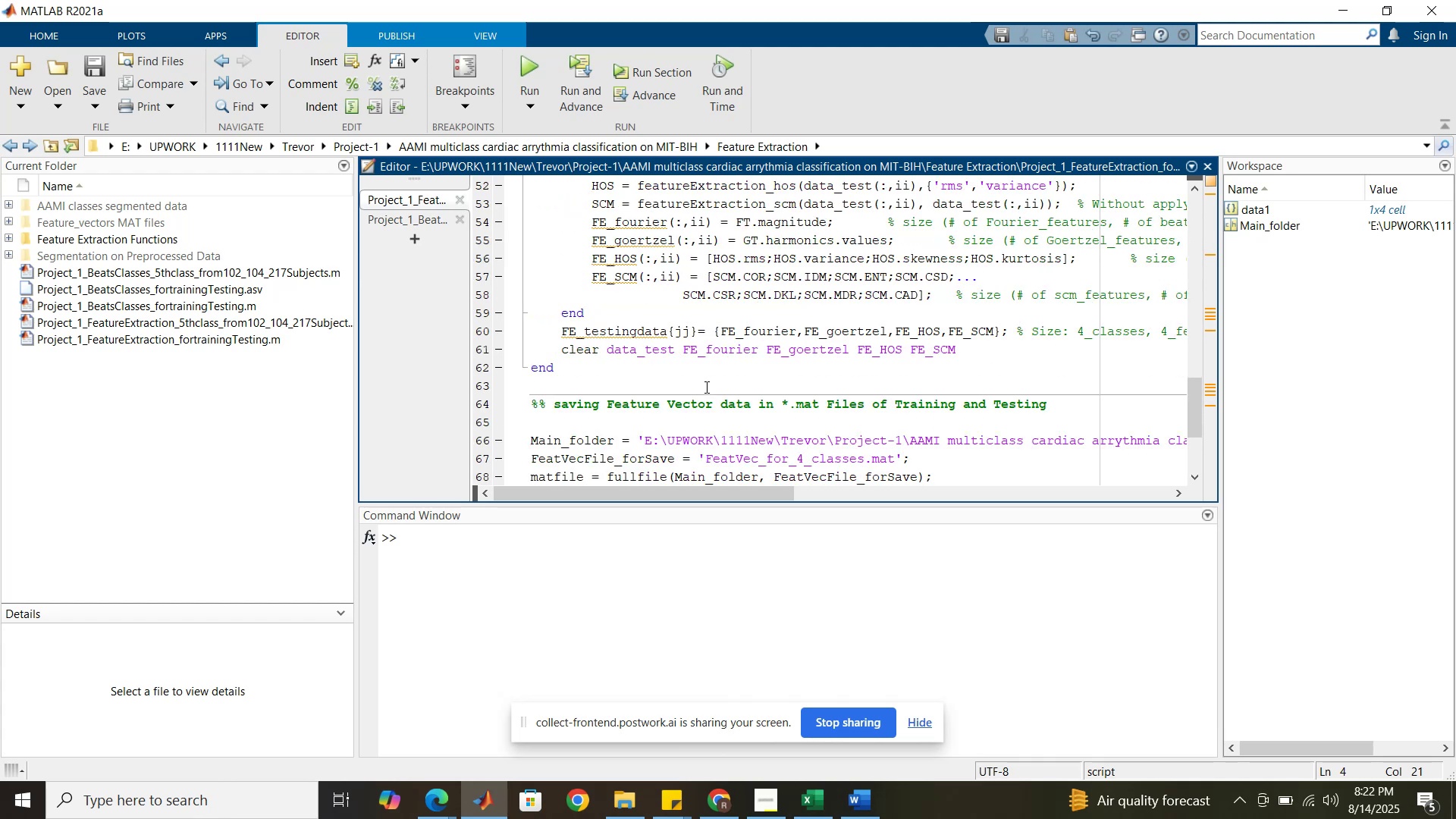 
scroll: coordinate [705, 387], scroll_direction: down, amount: 2.0
 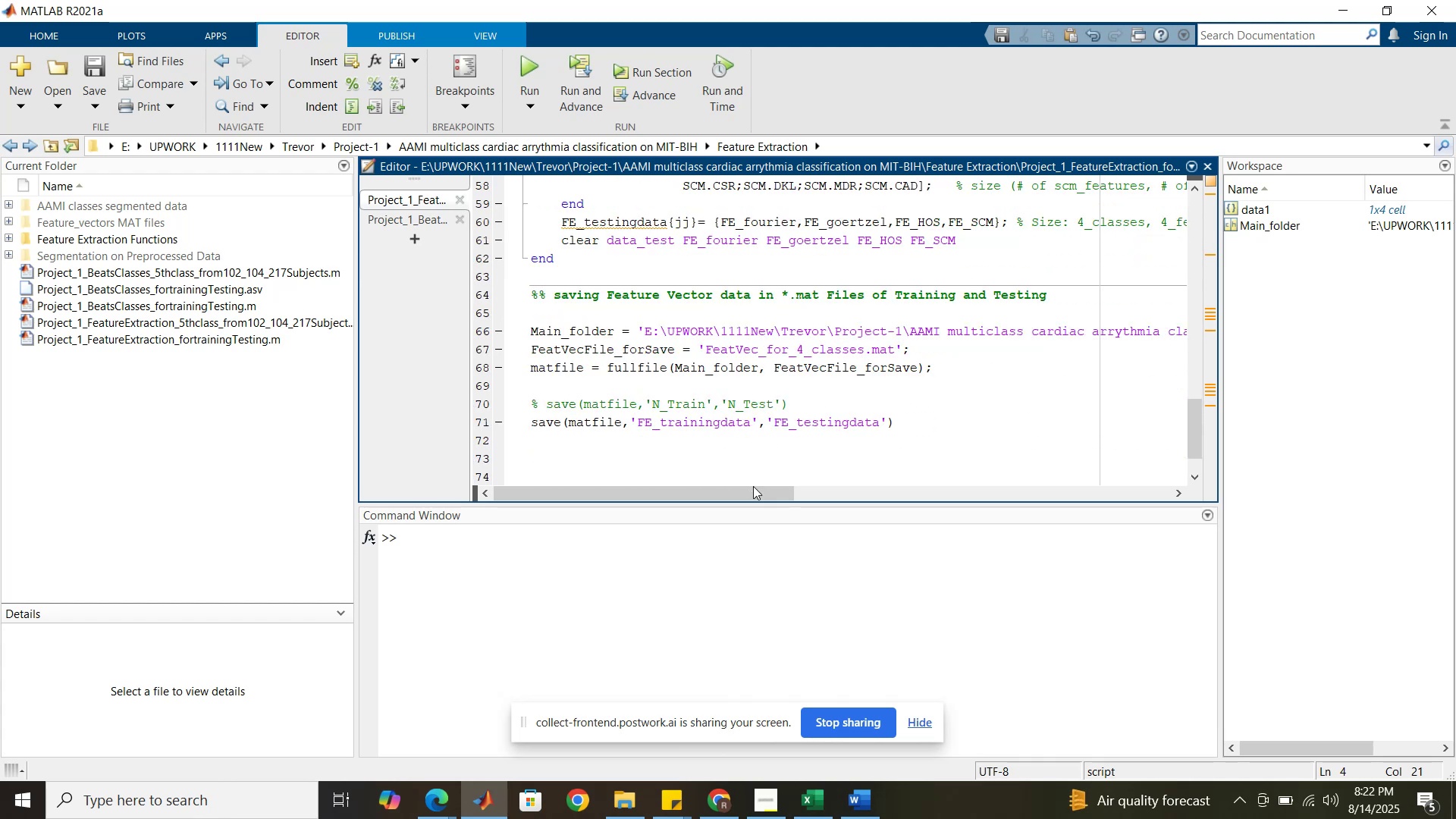 
left_click_drag(start_coordinate=[752, 500], to_coordinate=[702, 498])
 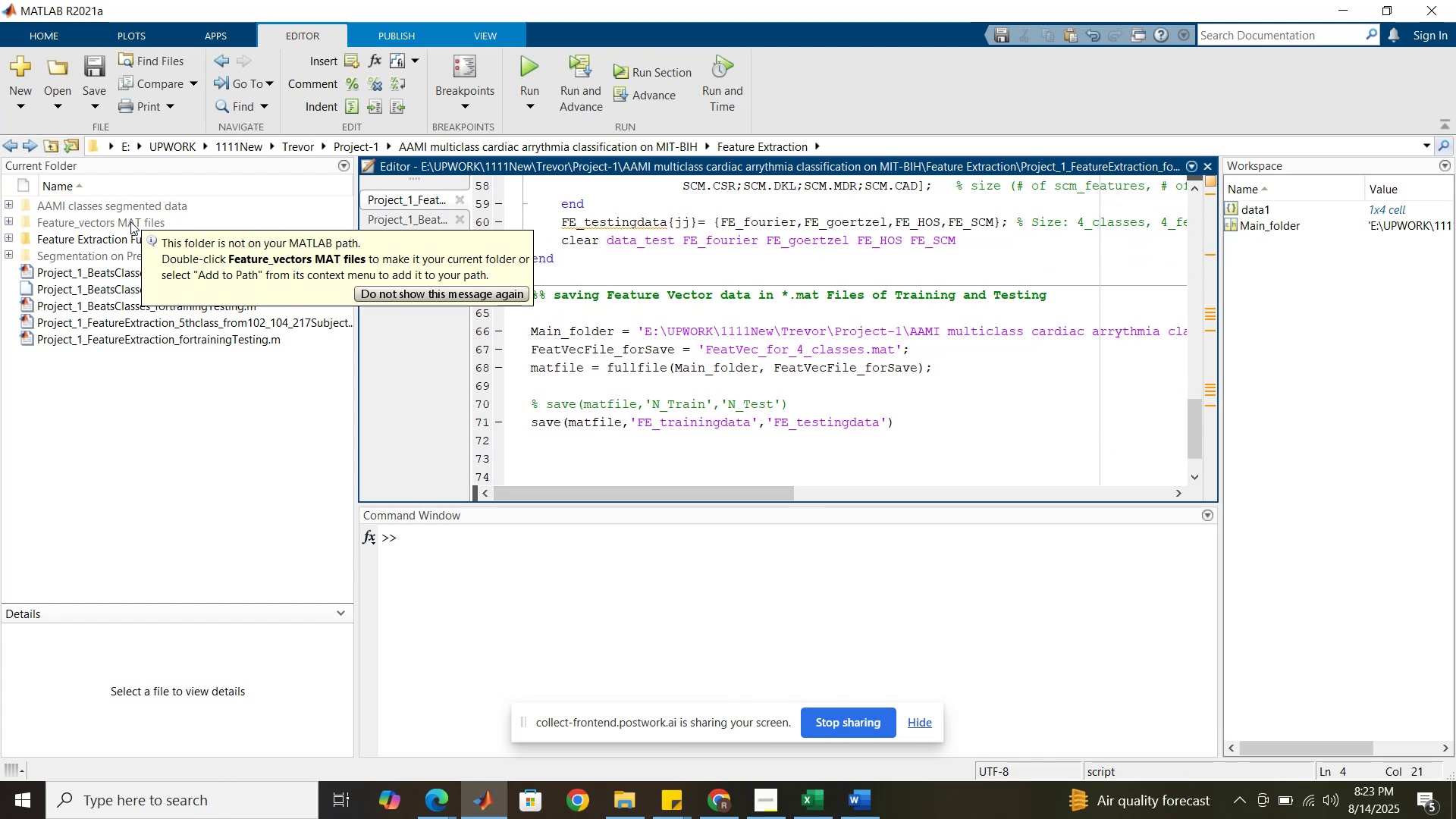 
left_click_drag(start_coordinate=[609, 492], to_coordinate=[541, 486])
 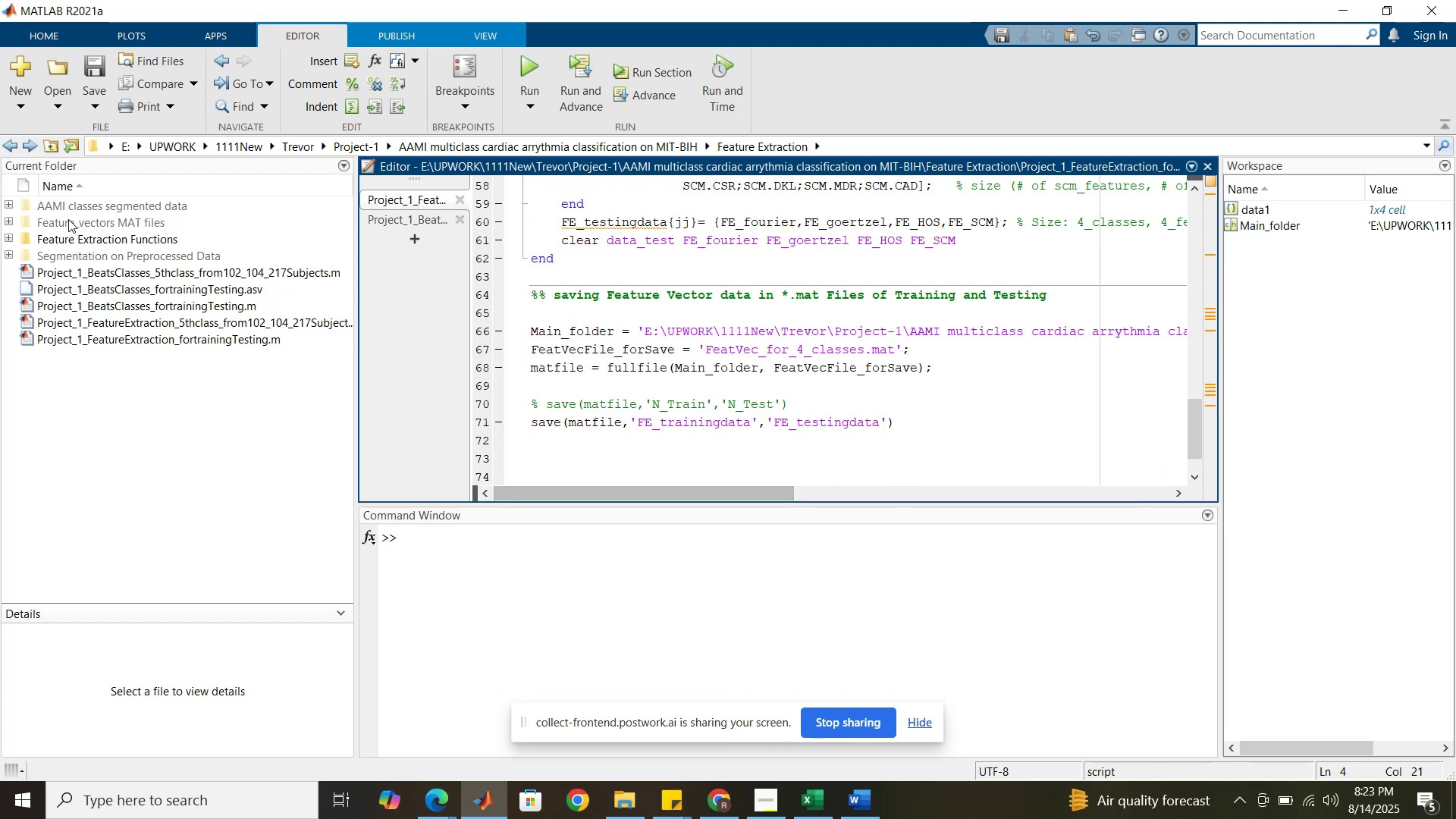 
left_click([68, 219])
 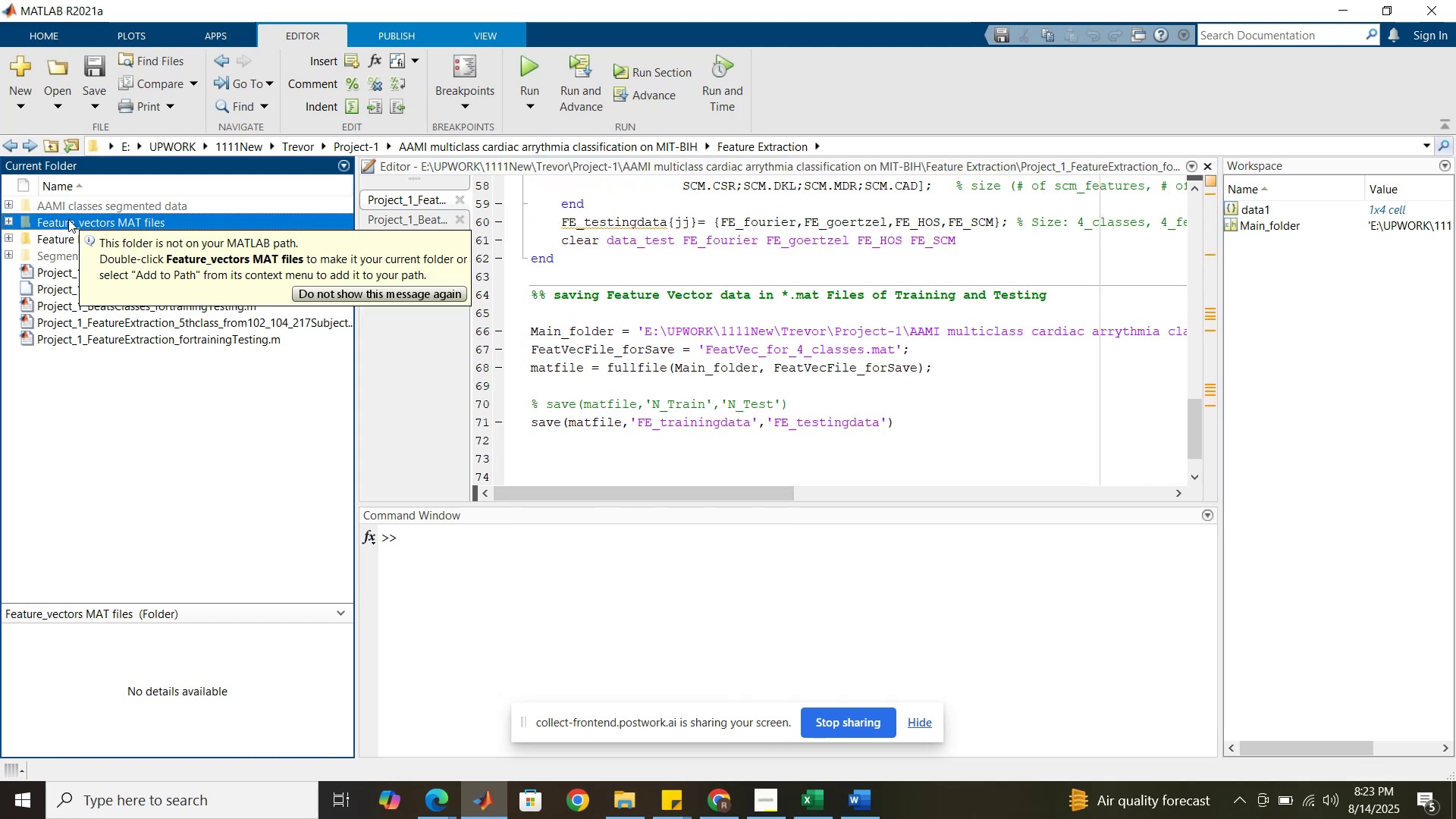 
left_click([68, 219])
 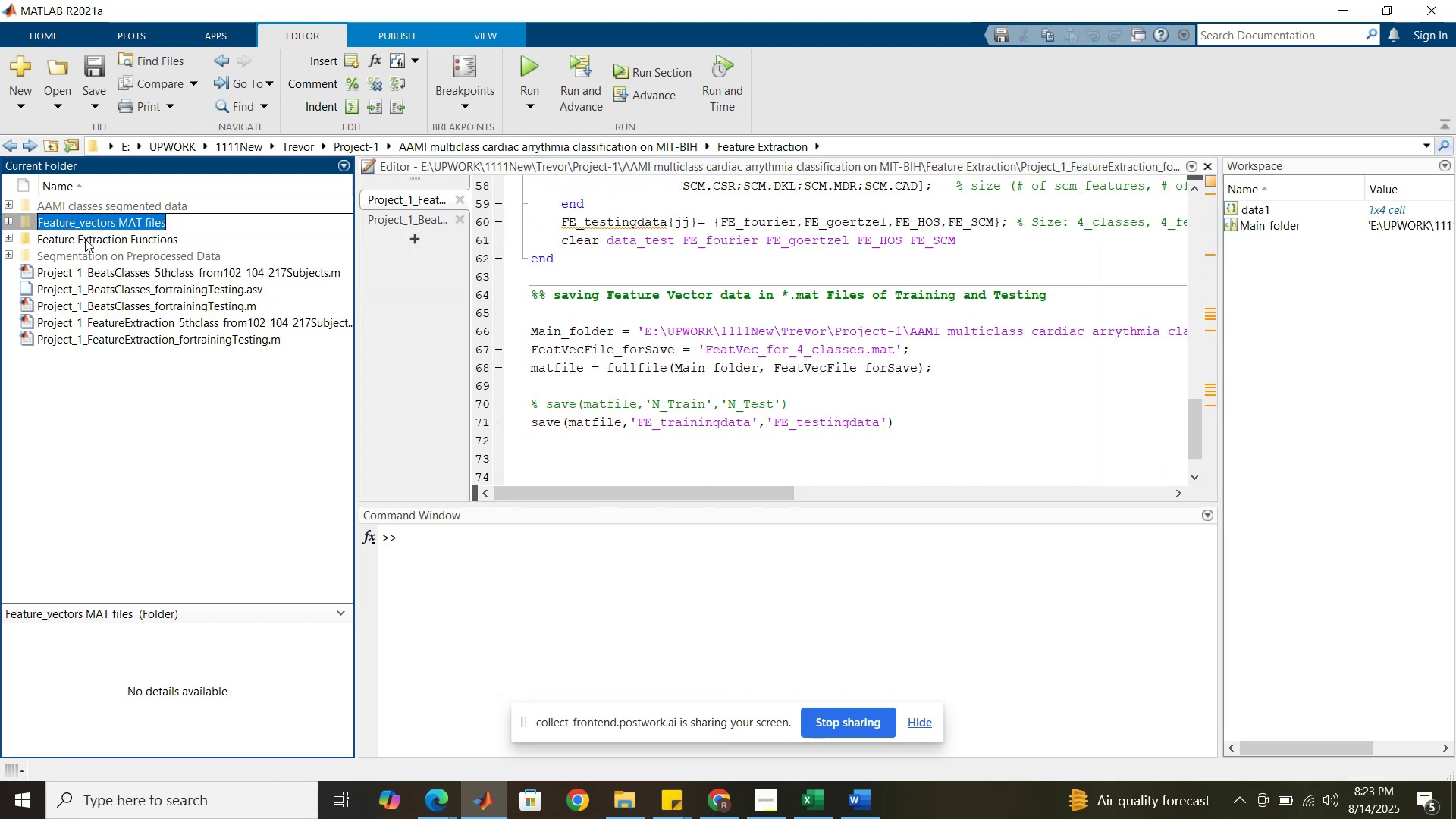 
left_click([85, 239])
 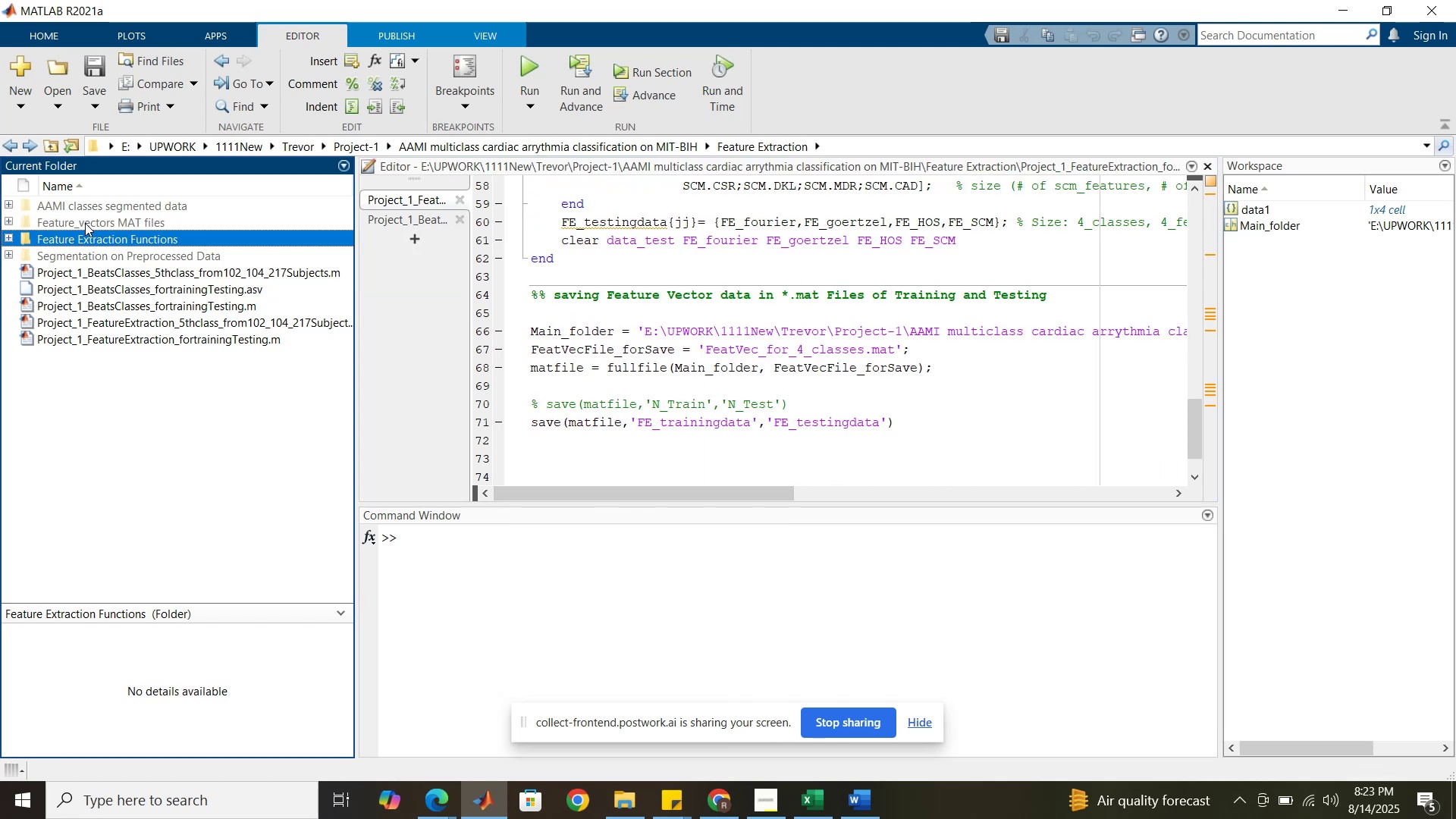 
left_click([85, 223])
 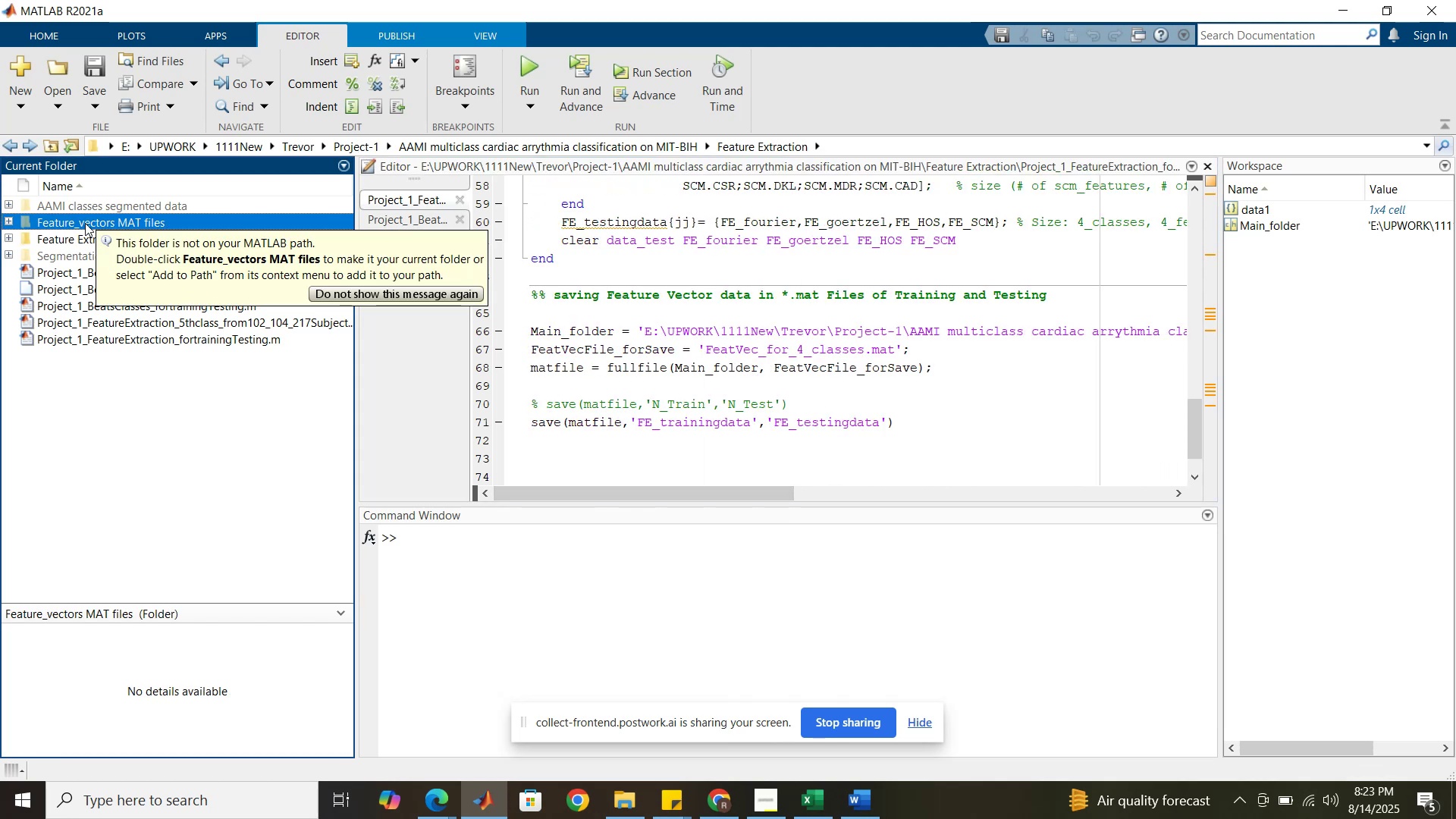 
double_click([85, 223])
 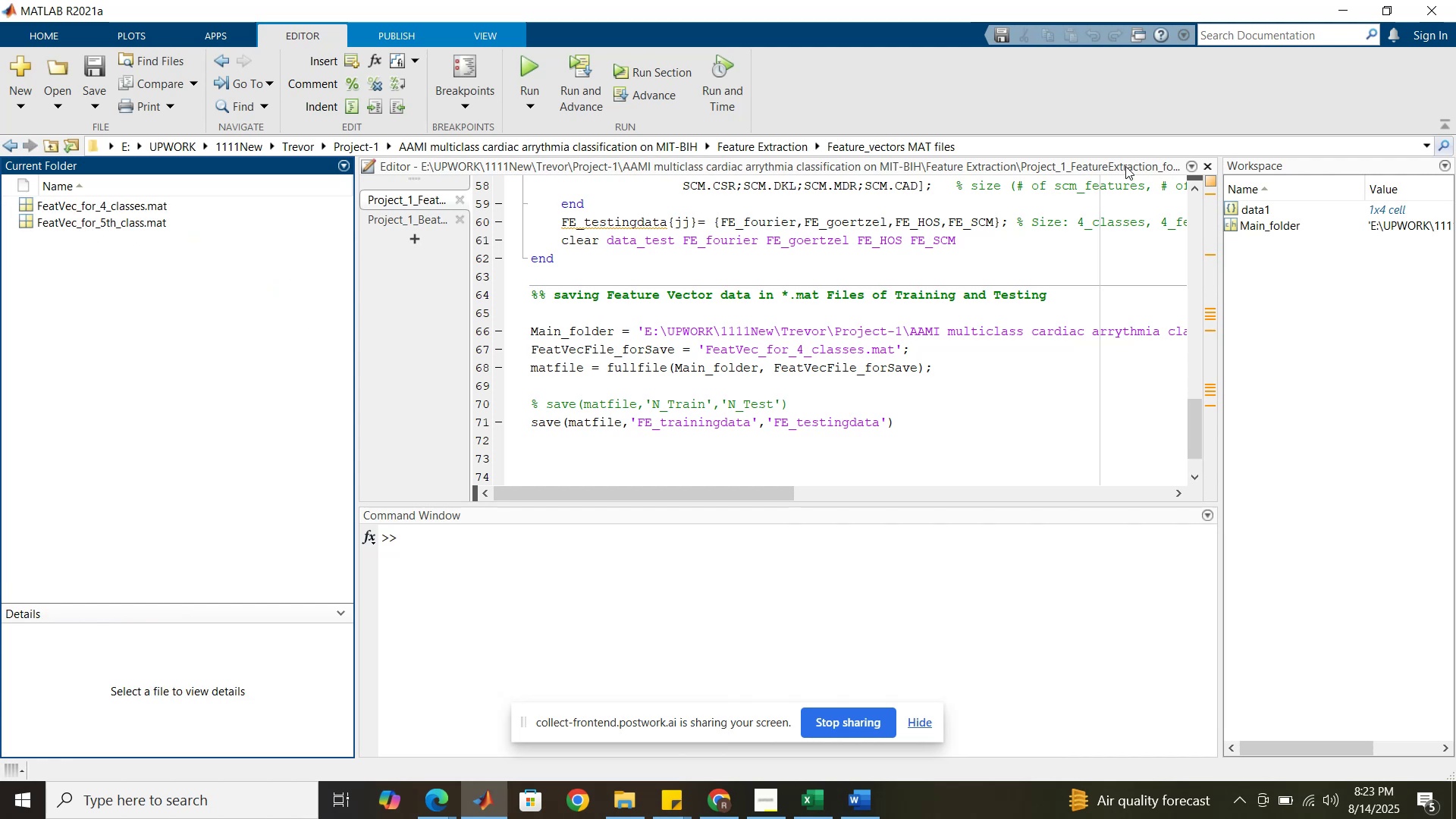 
left_click([1099, 148])
 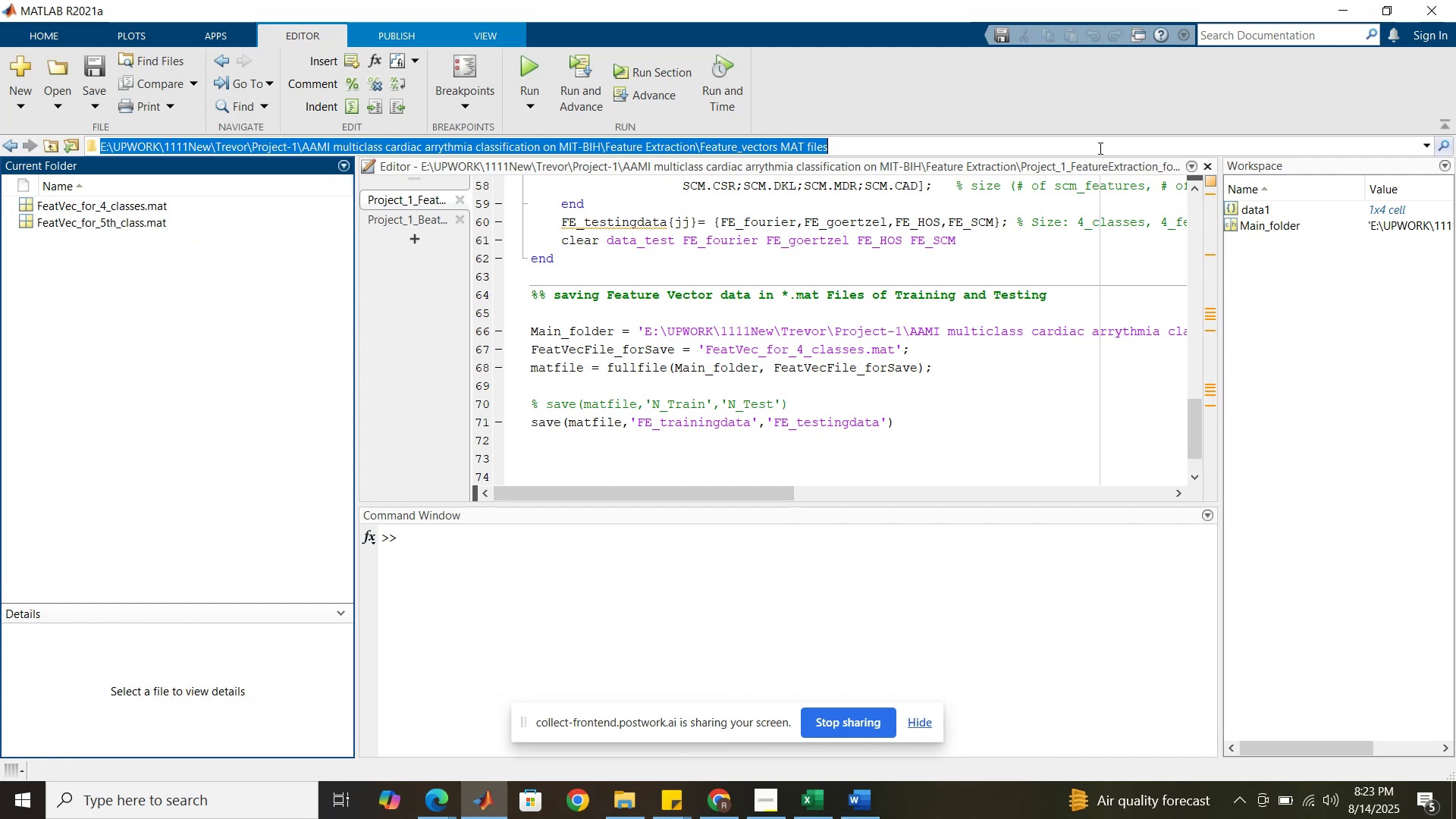 
key(Control+C)
 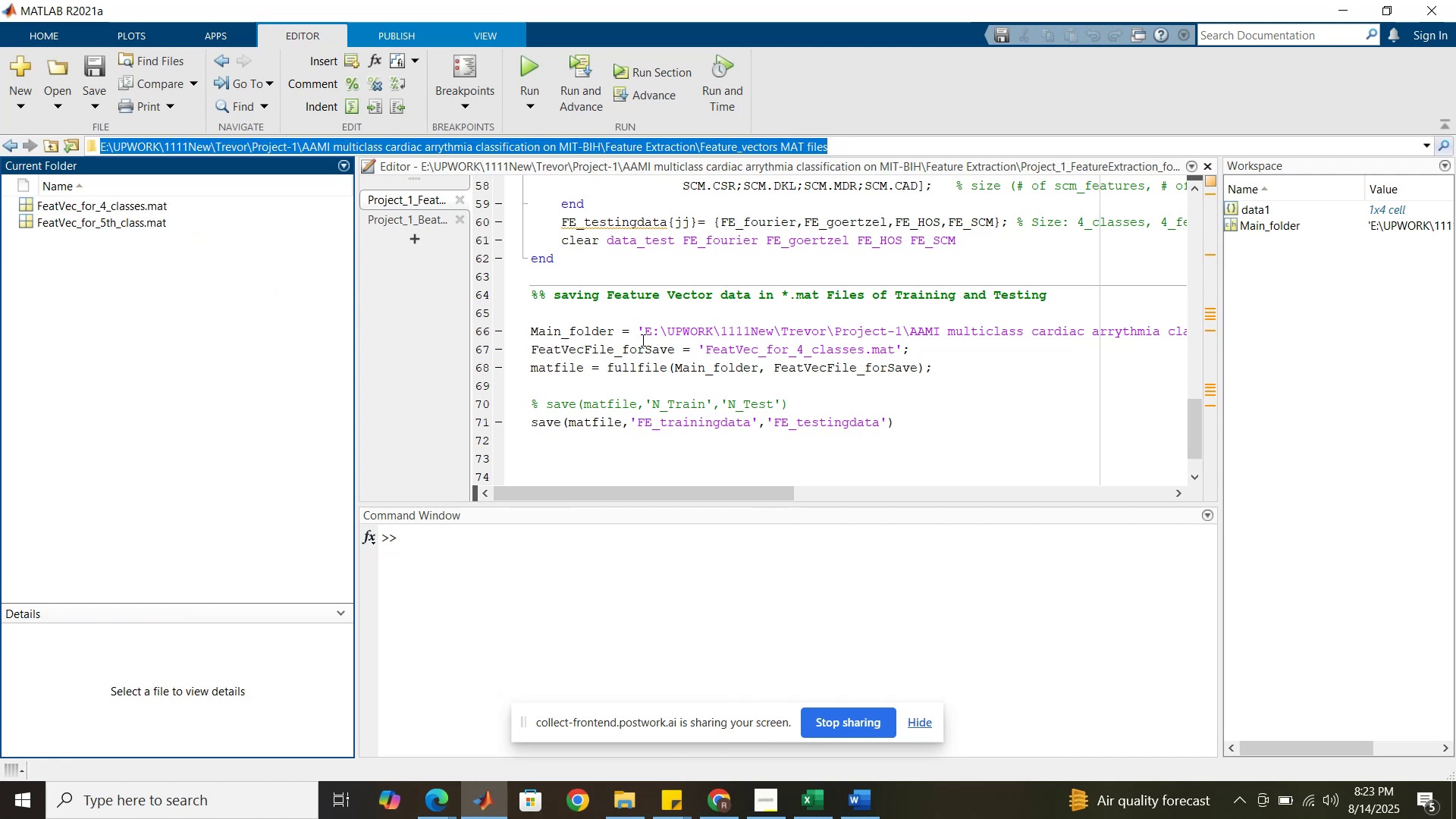 
left_click_drag(start_coordinate=[645, 334], to_coordinate=[1162, 336])
 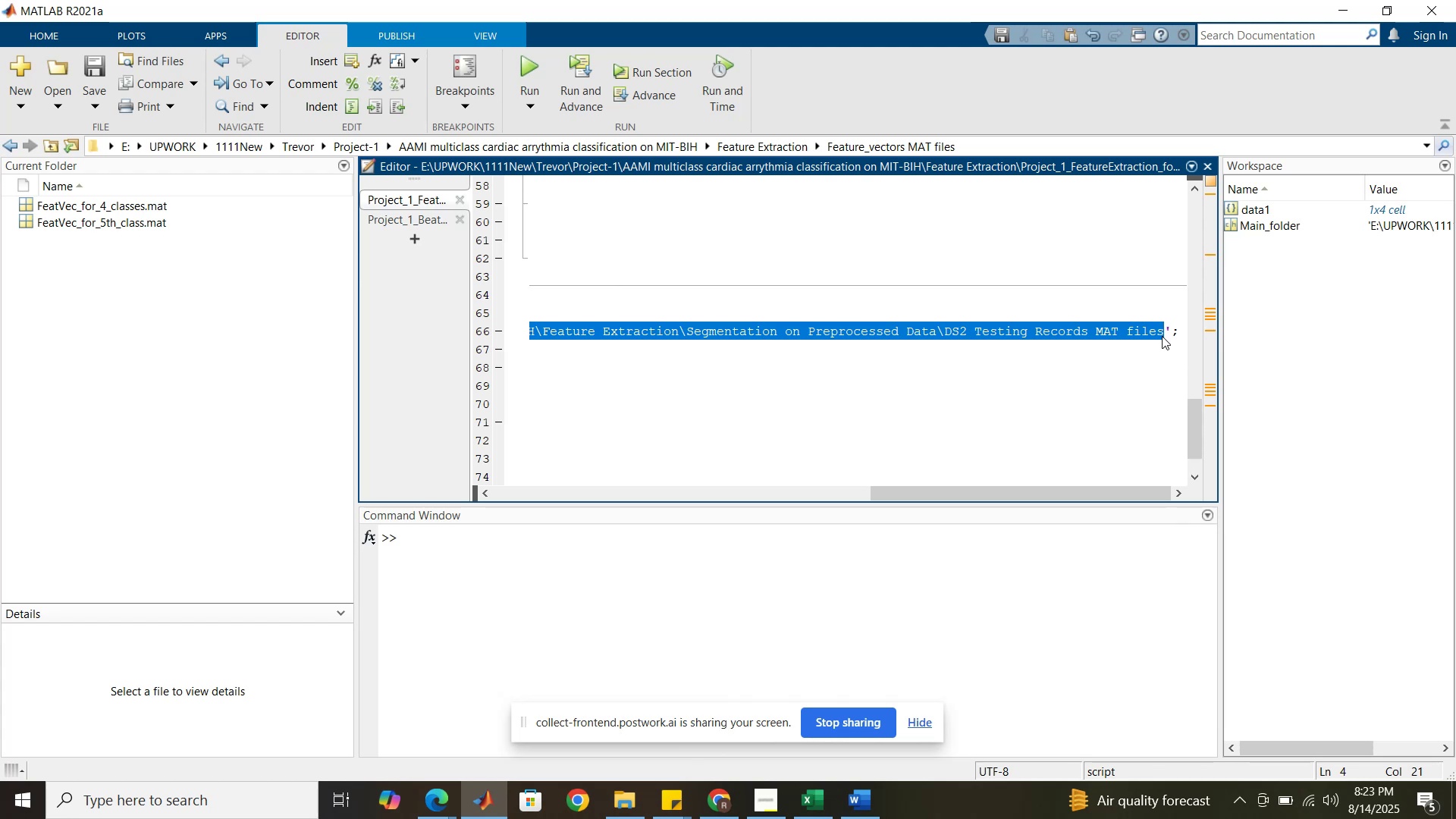 
key(Control+V)
 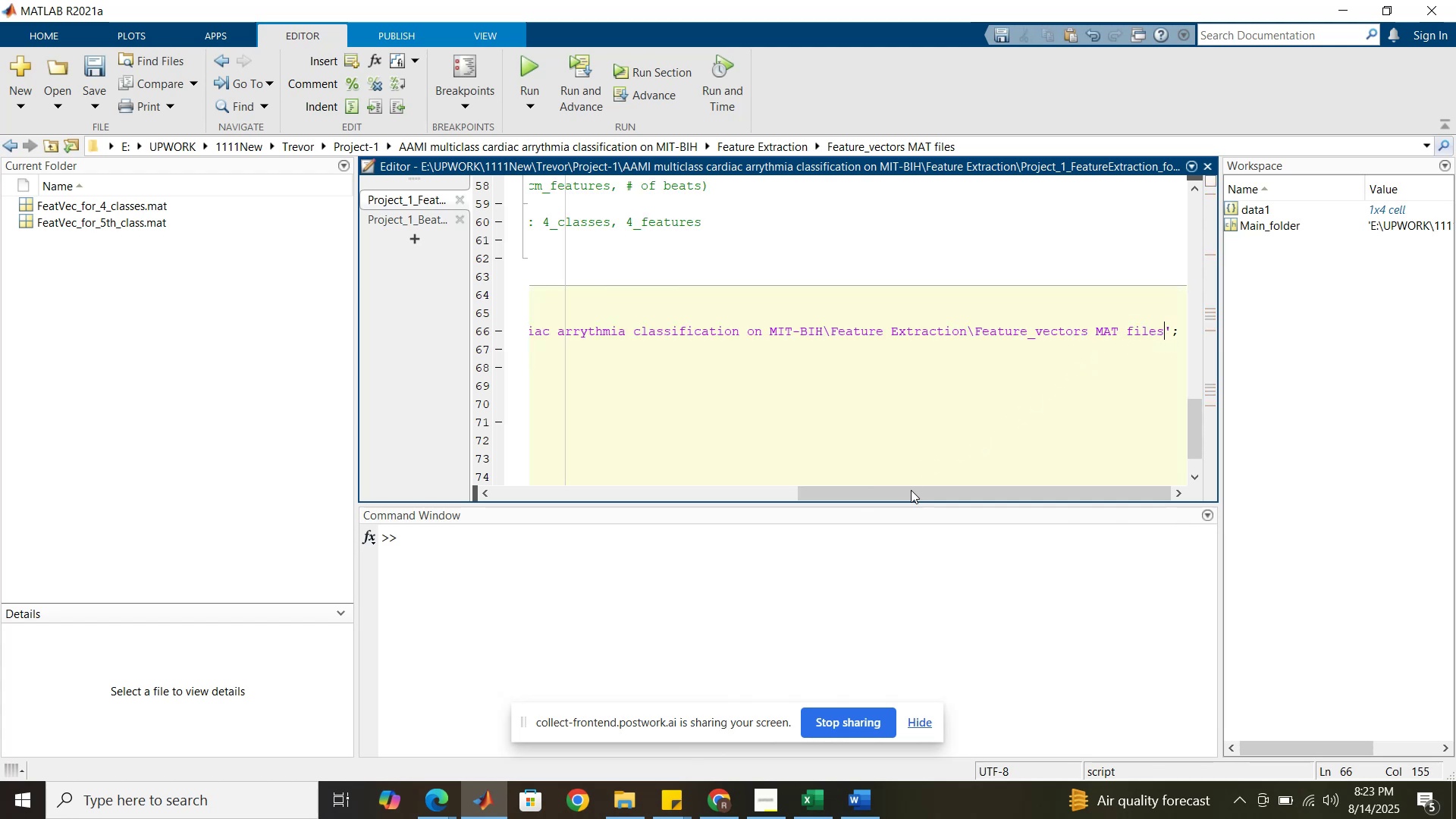 
left_click_drag(start_coordinate=[902, 497], to_coordinate=[497, 497])
 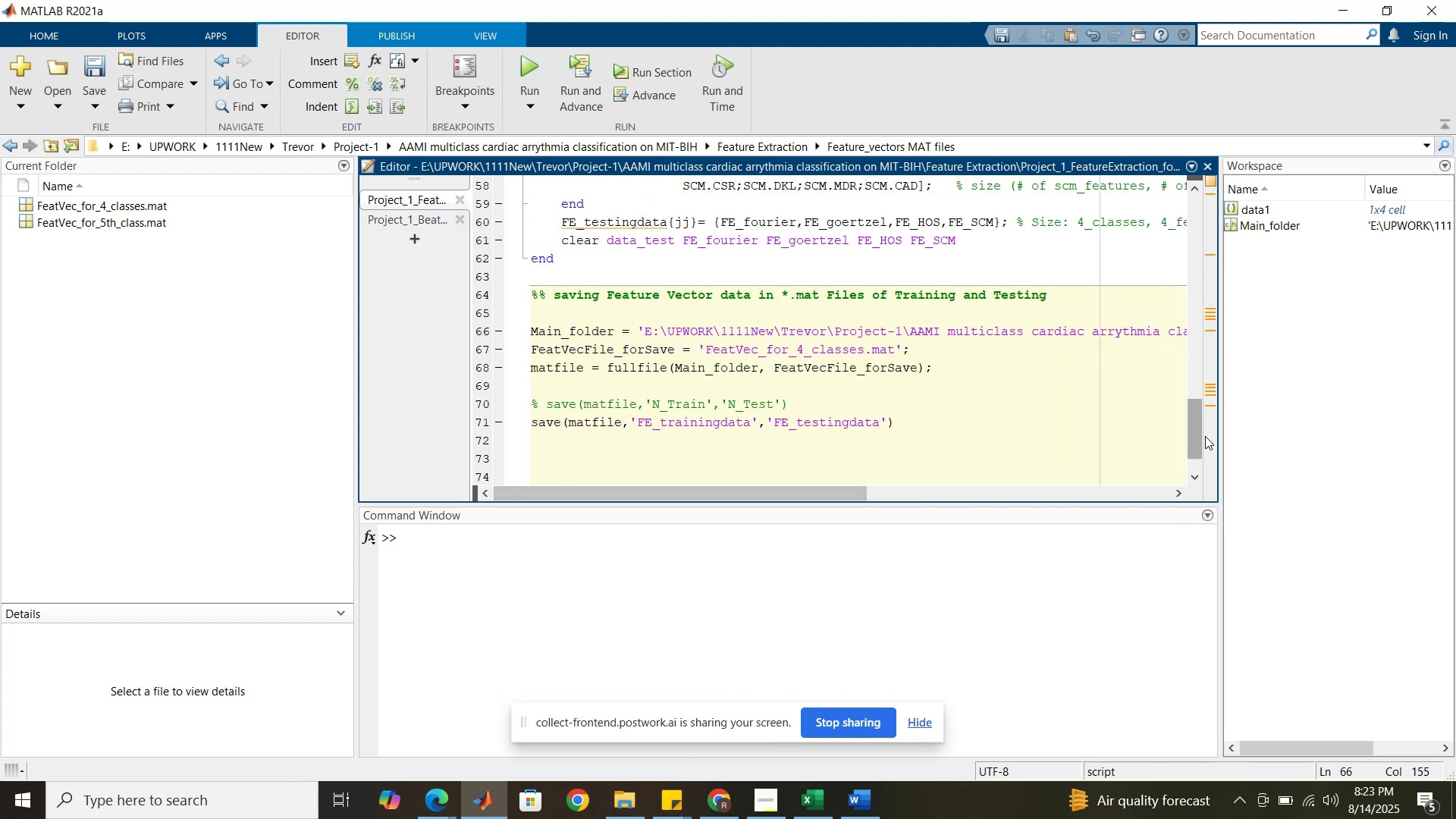 
left_click_drag(start_coordinate=[1197, 436], to_coordinate=[1169, 199])
 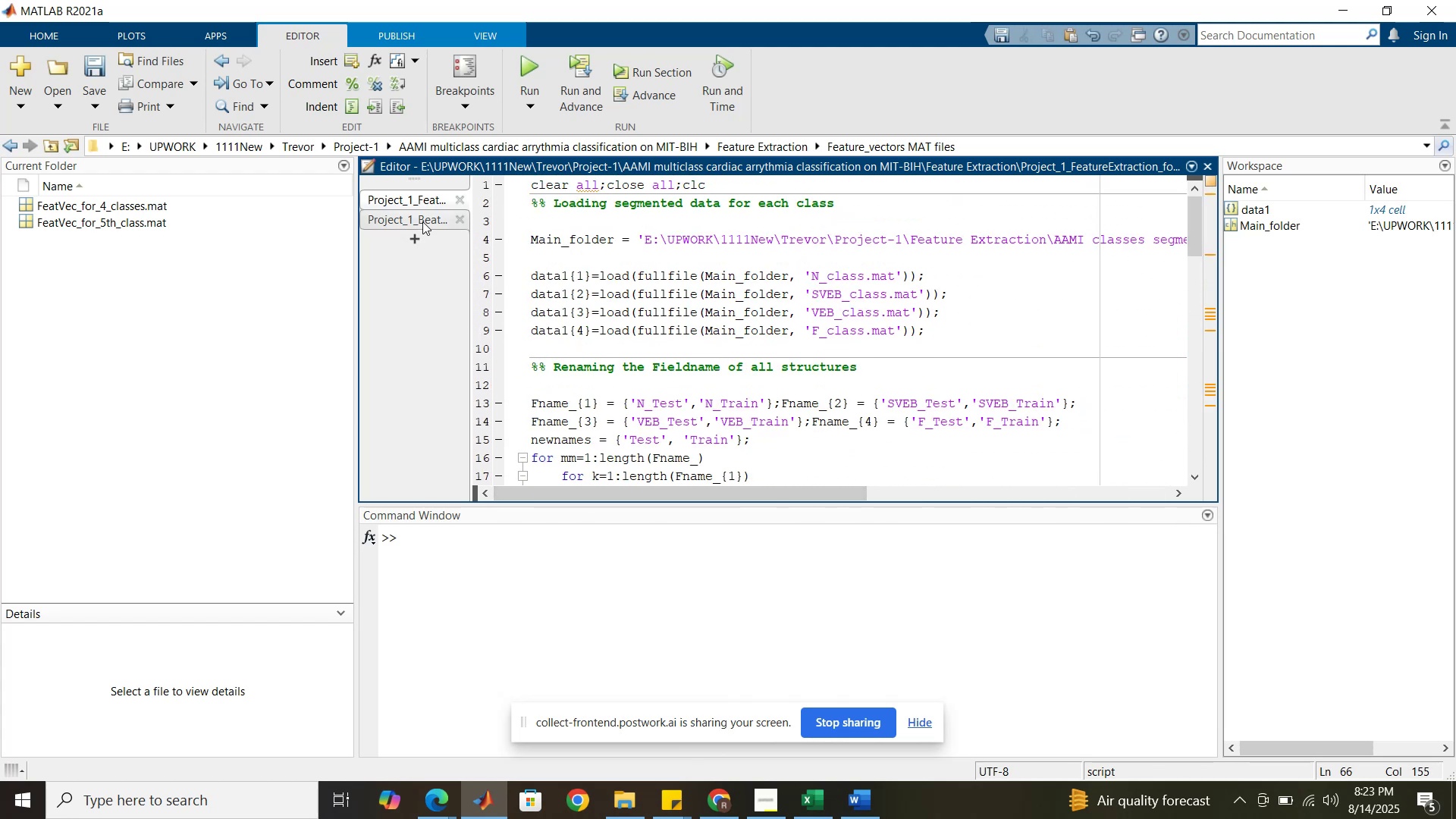 
wait(8.44)
 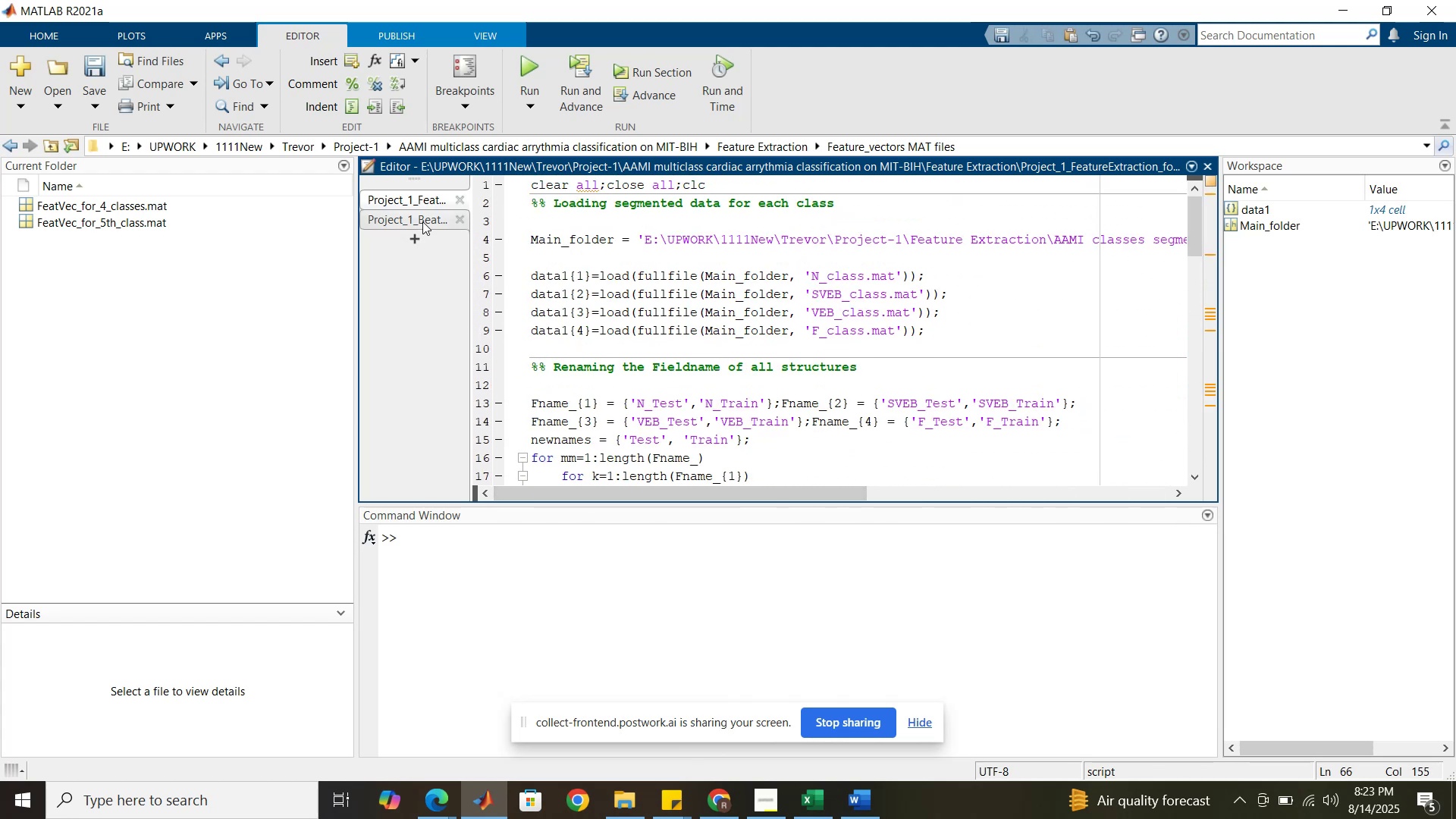 
scroll: coordinate [666, 353], scroll_direction: down, amount: 24.0
 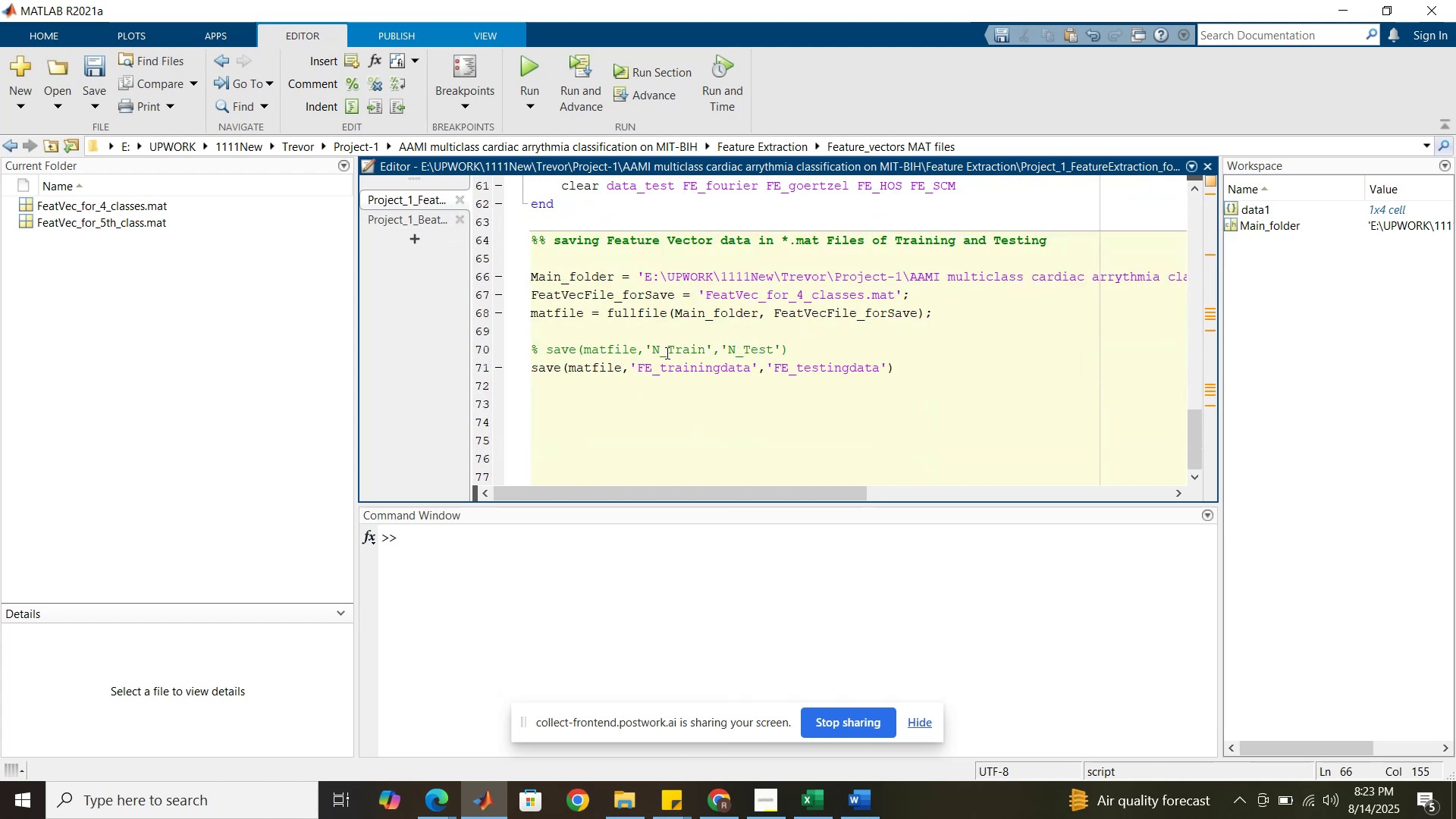 
scroll: coordinate [666, 353], scroll_direction: up, amount: 25.0
 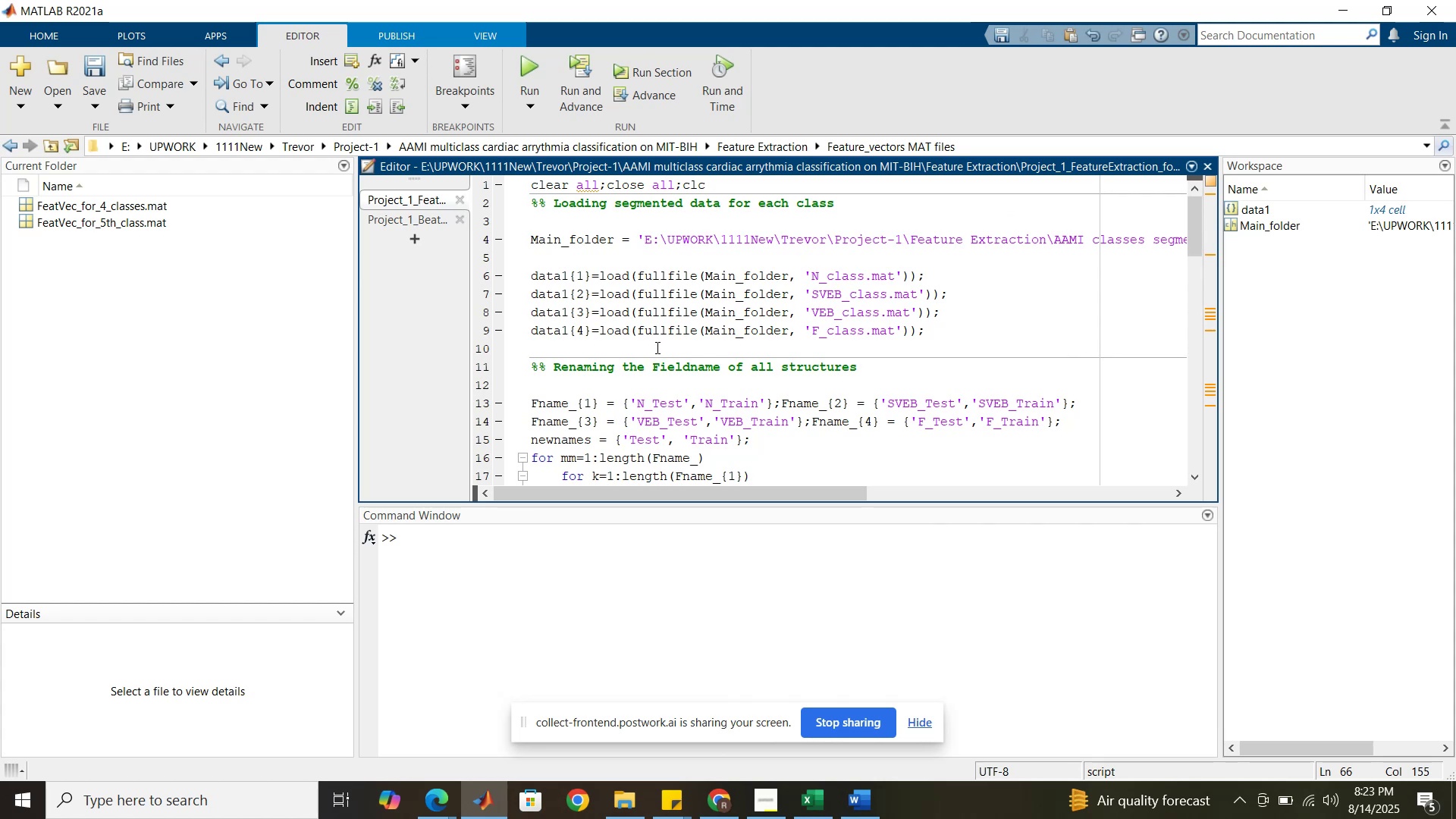 
left_click([642, 315])
 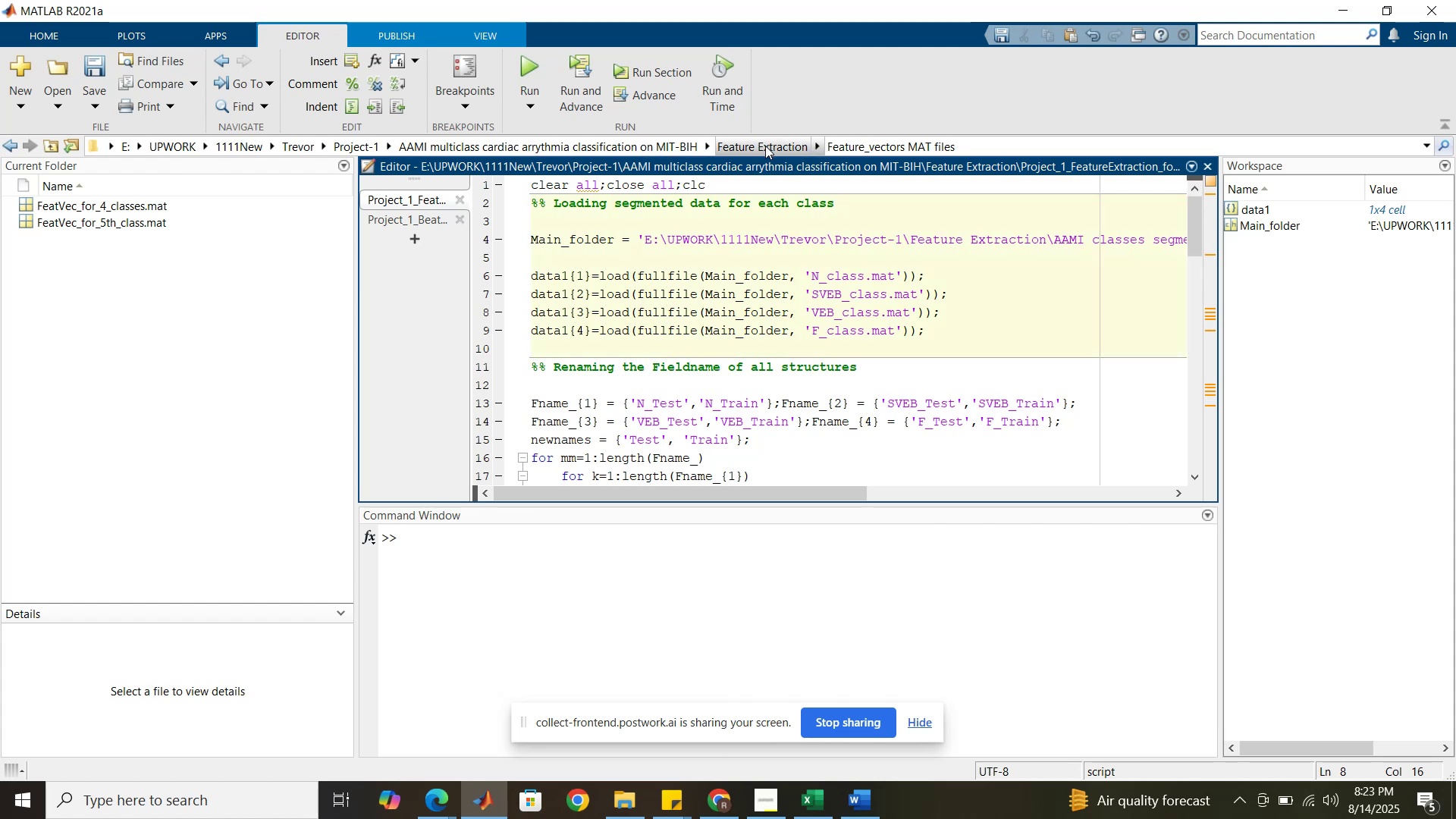 
wait(5.21)
 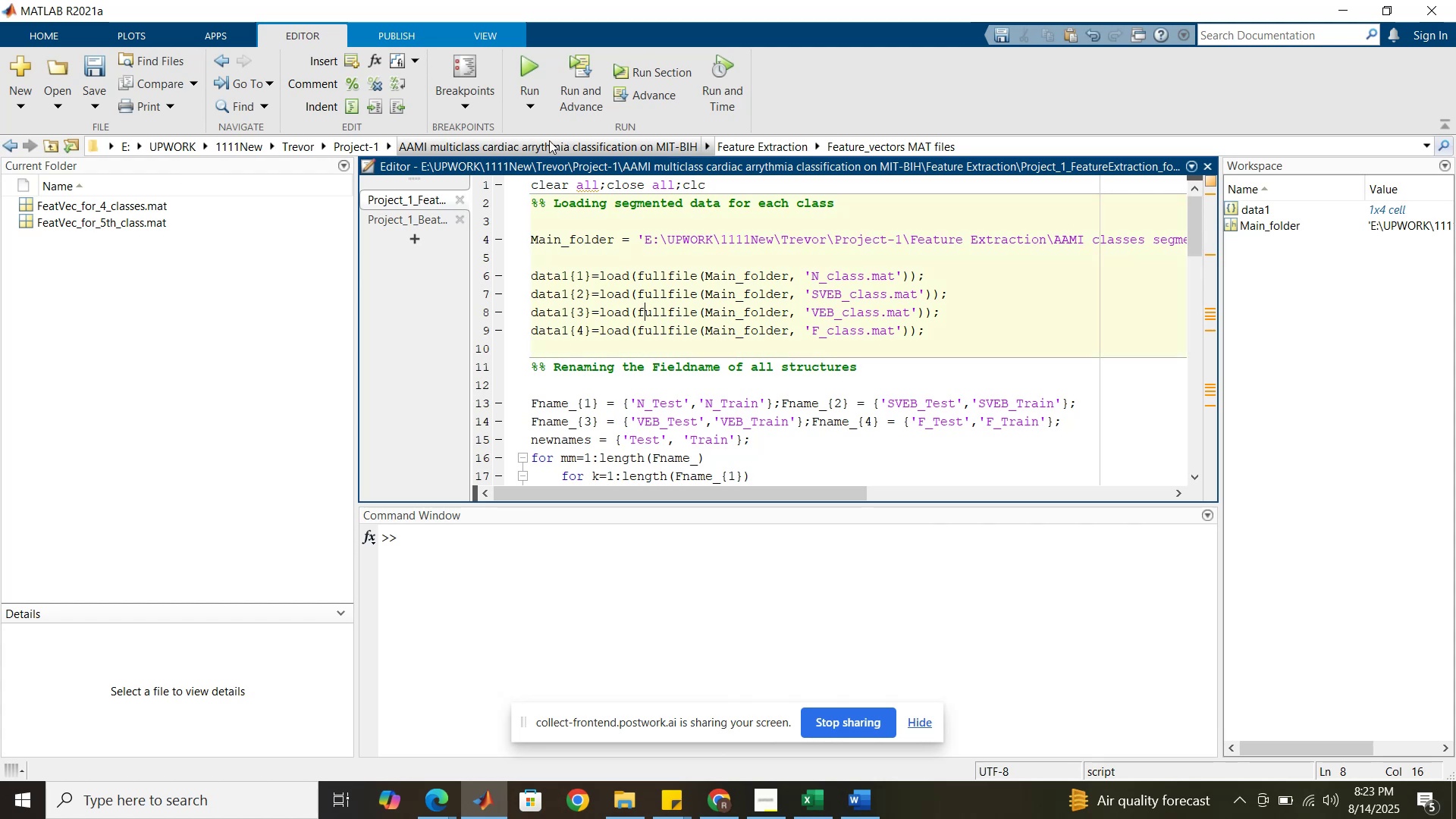 
left_click([765, 146])
 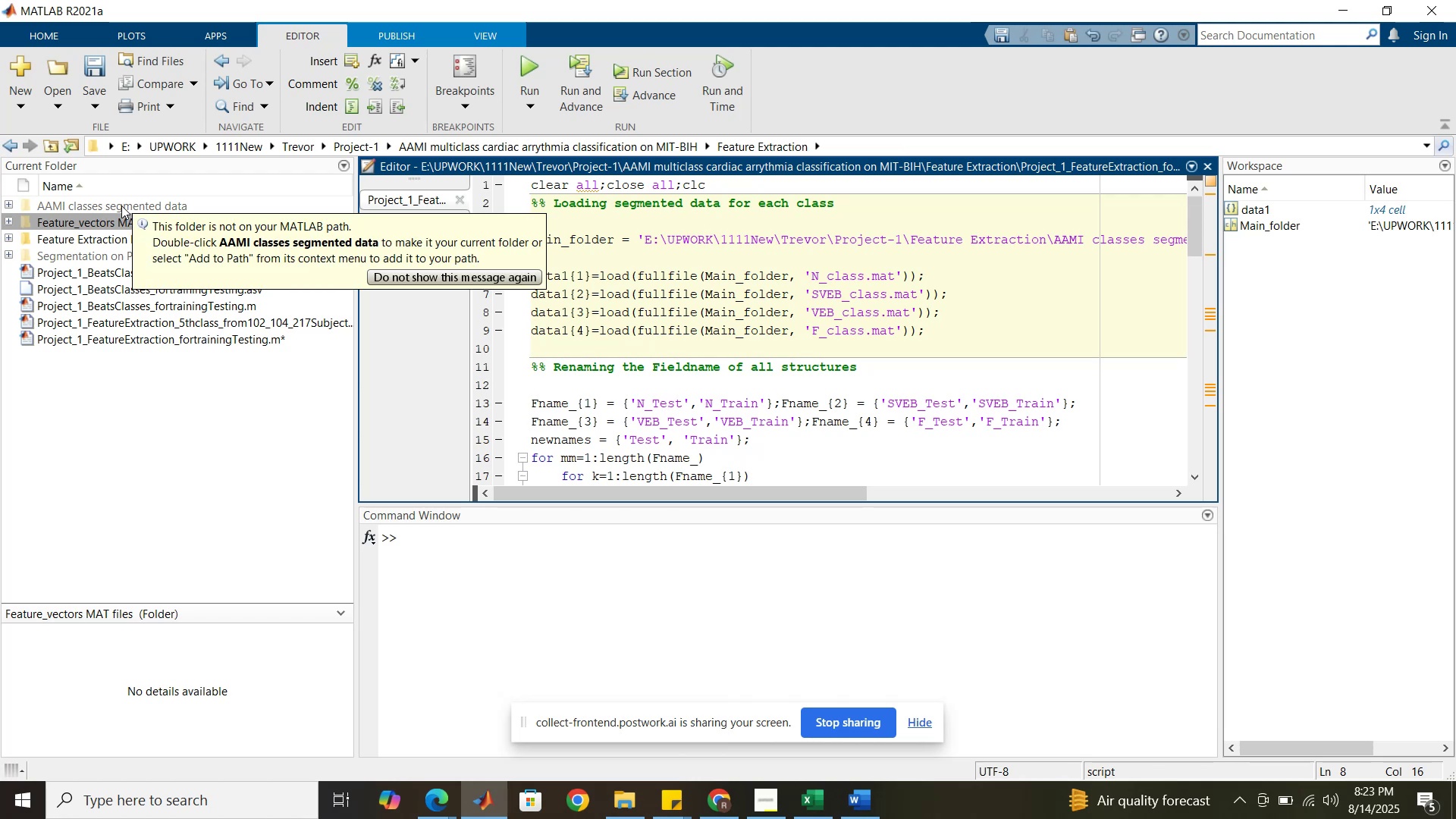 
wait(5.65)
 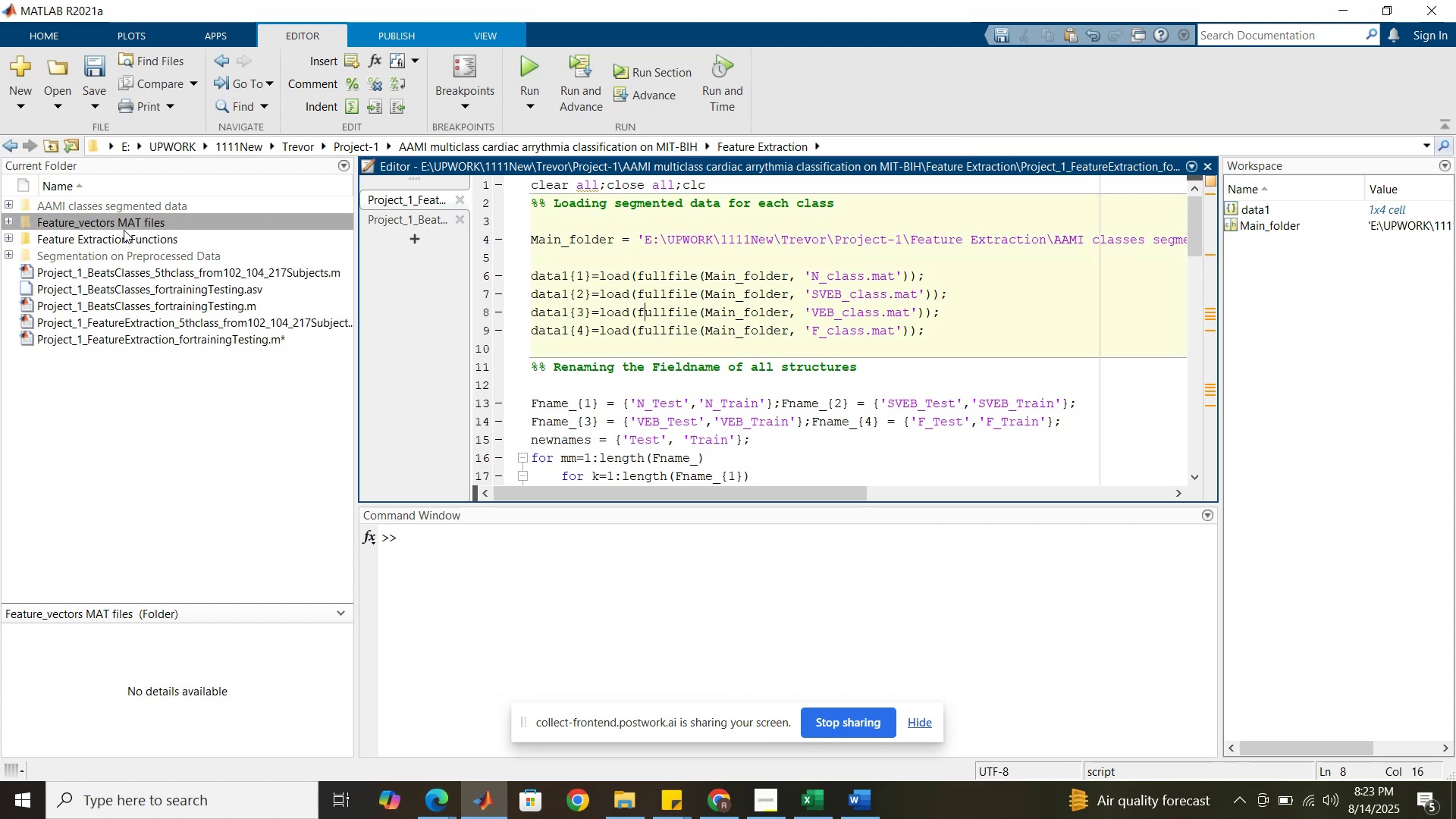 
double_click([121, 206])
 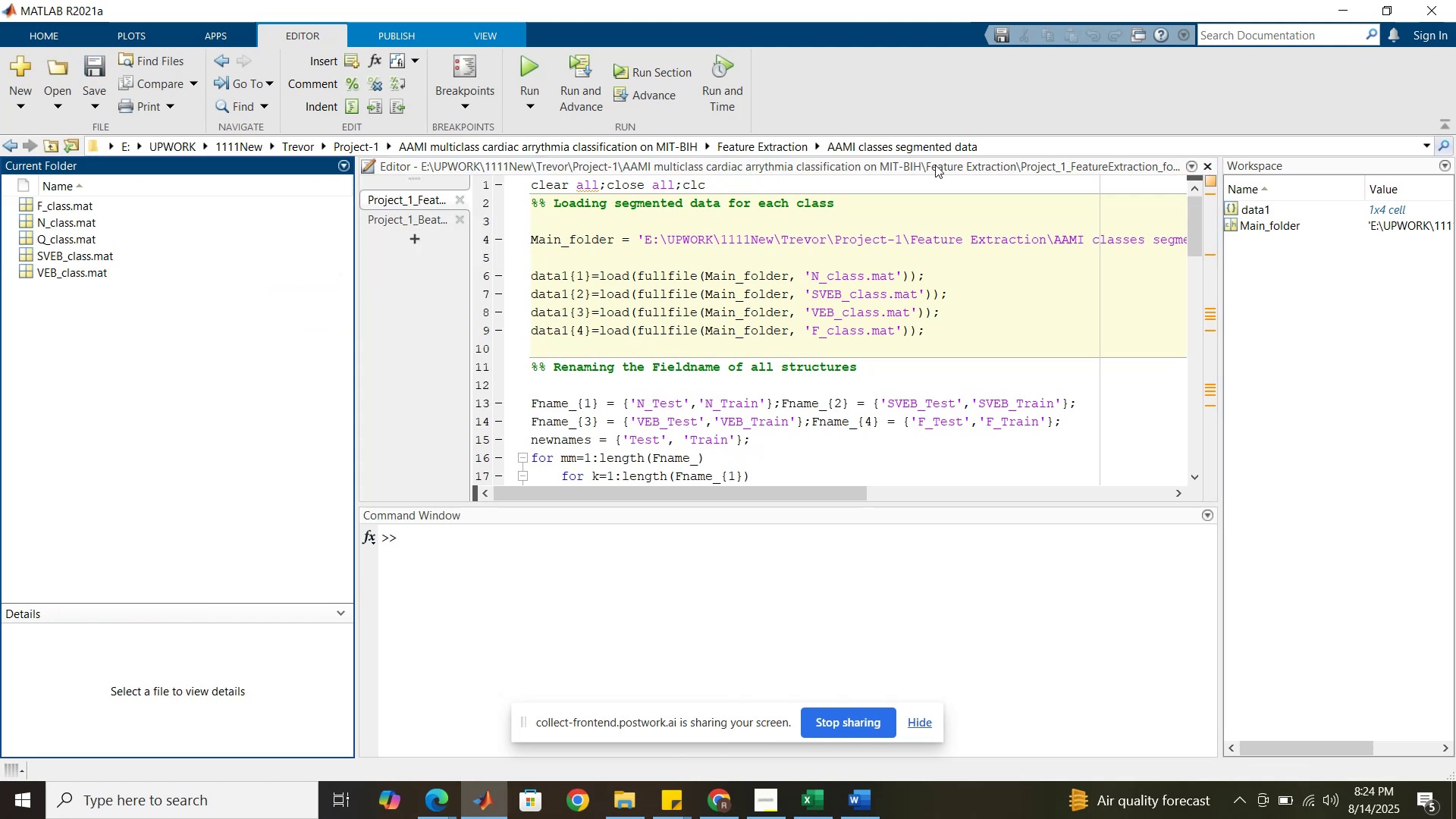 
left_click([1031, 146])
 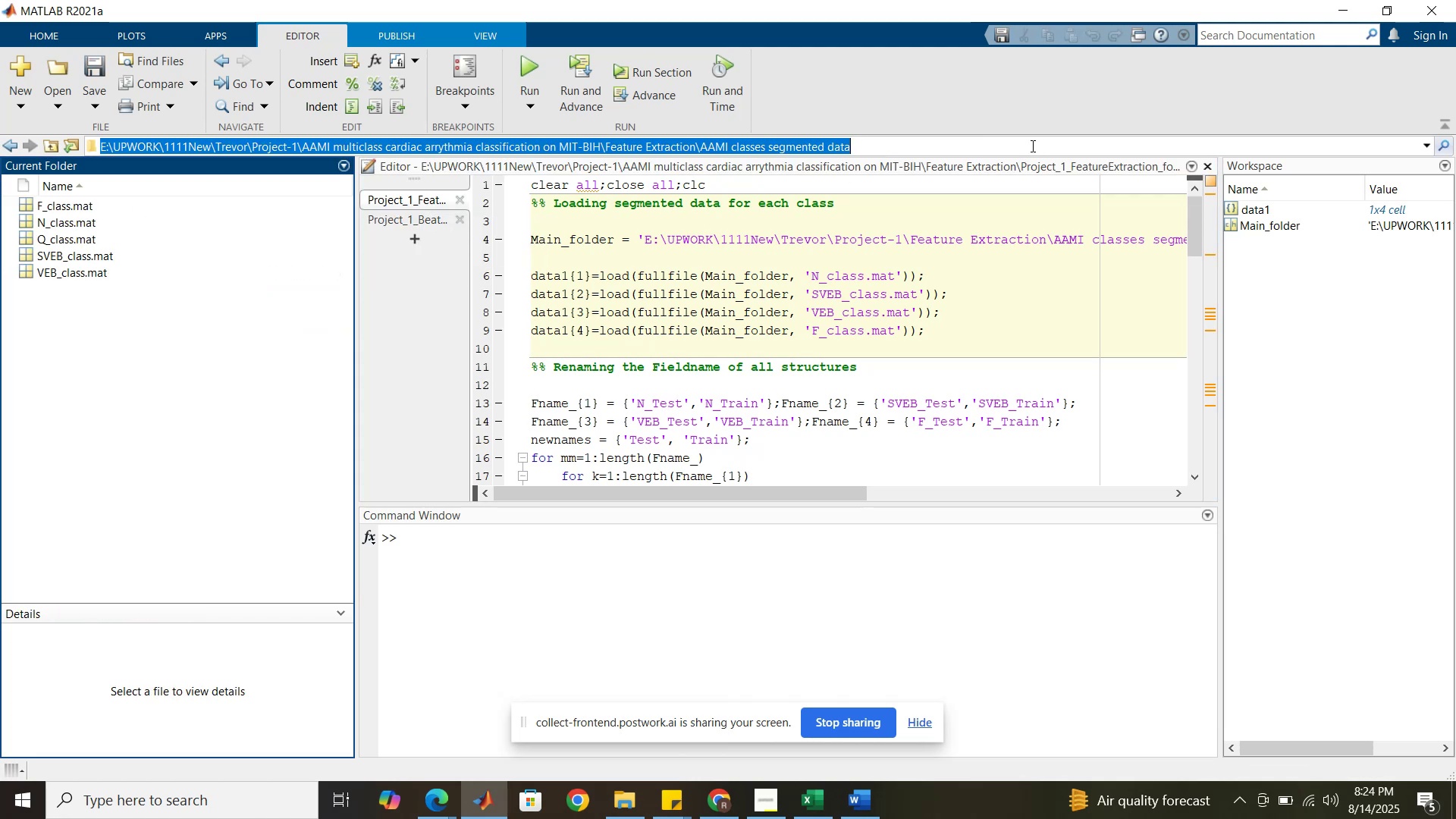 
key(Control+C)
 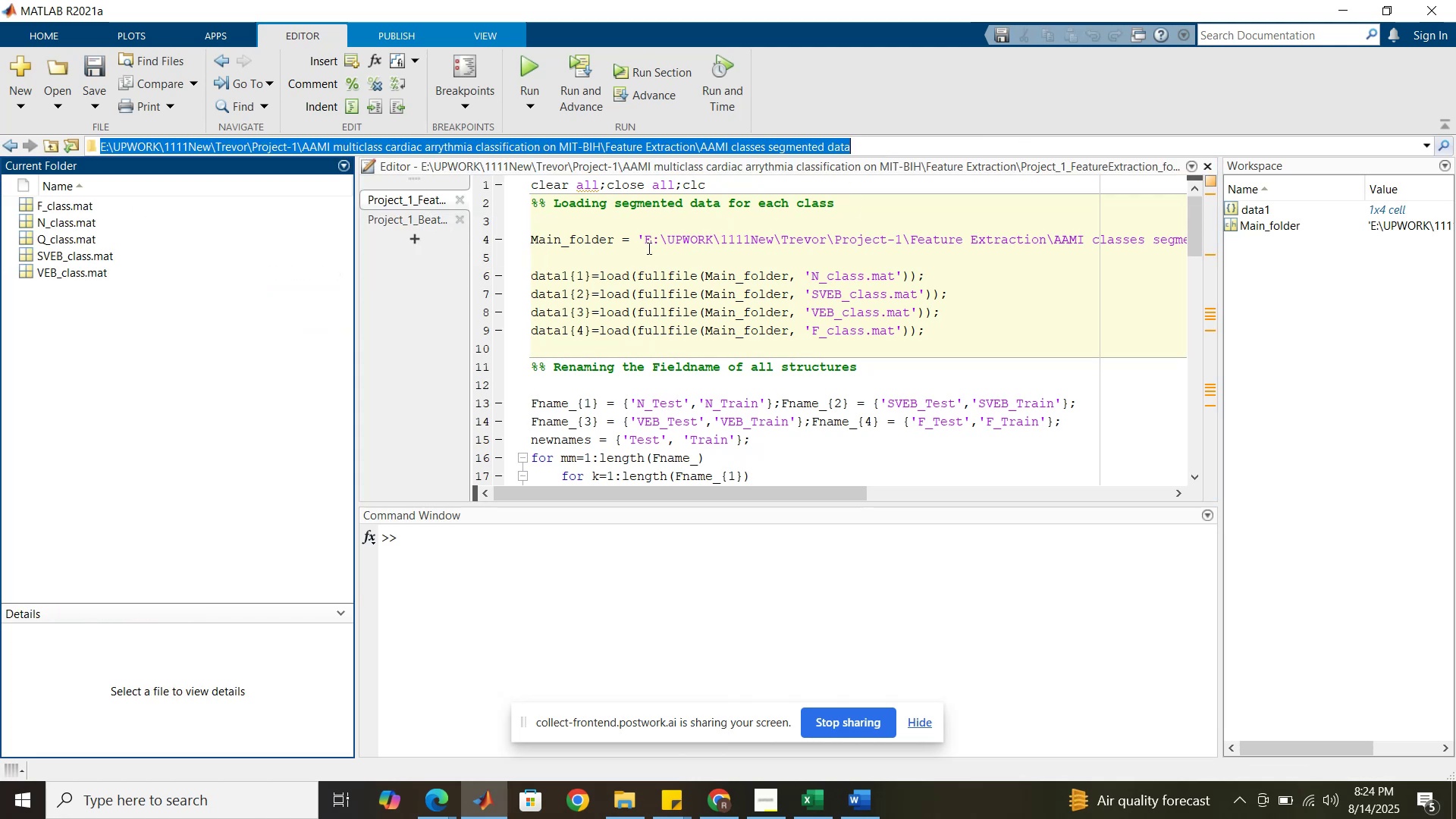 
left_click_drag(start_coordinate=[643, 246], to_coordinate=[1163, 243])
 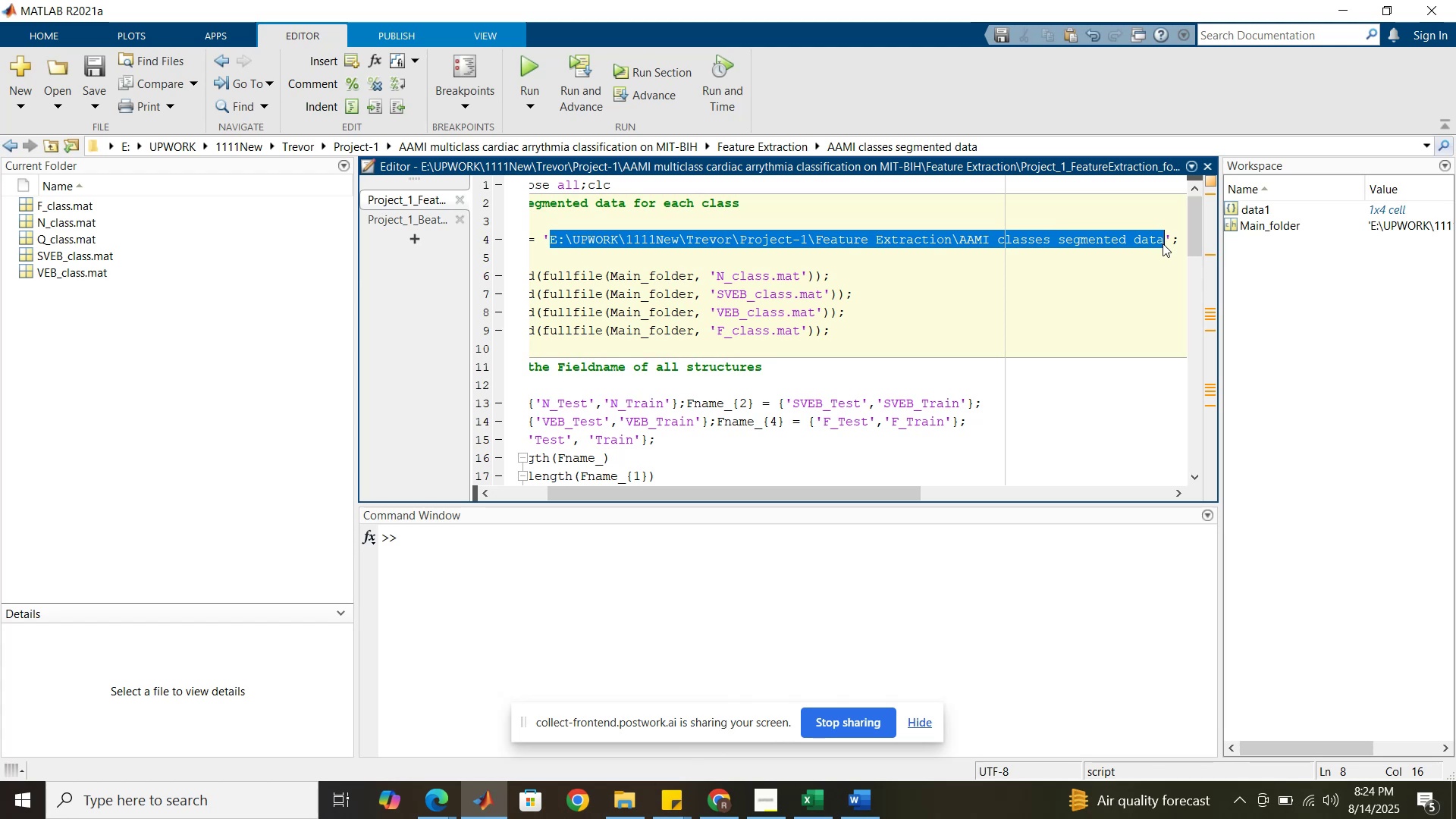 
key(Control+V)
 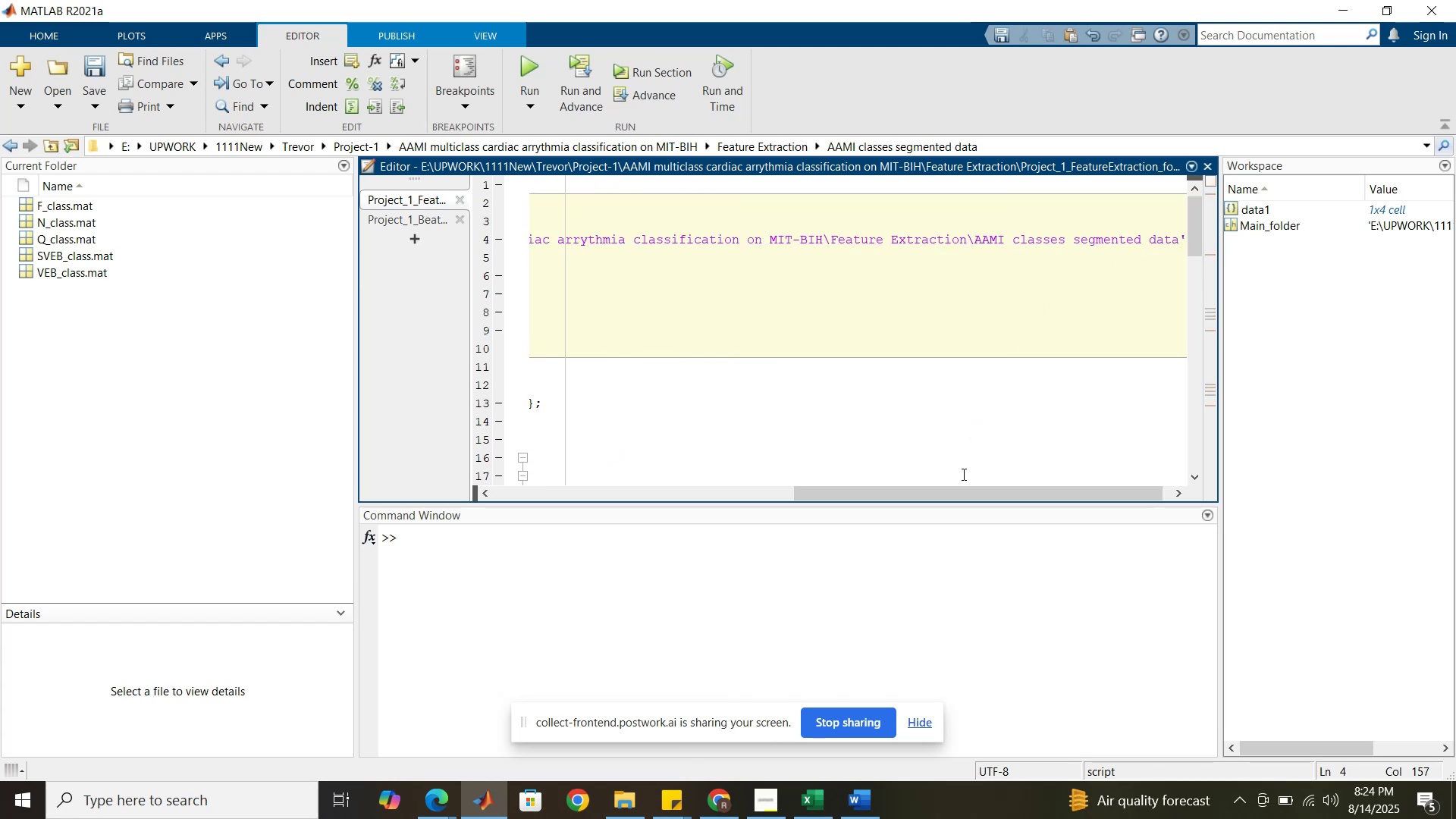 
left_click_drag(start_coordinate=[953, 500], to_coordinate=[592, 482])
 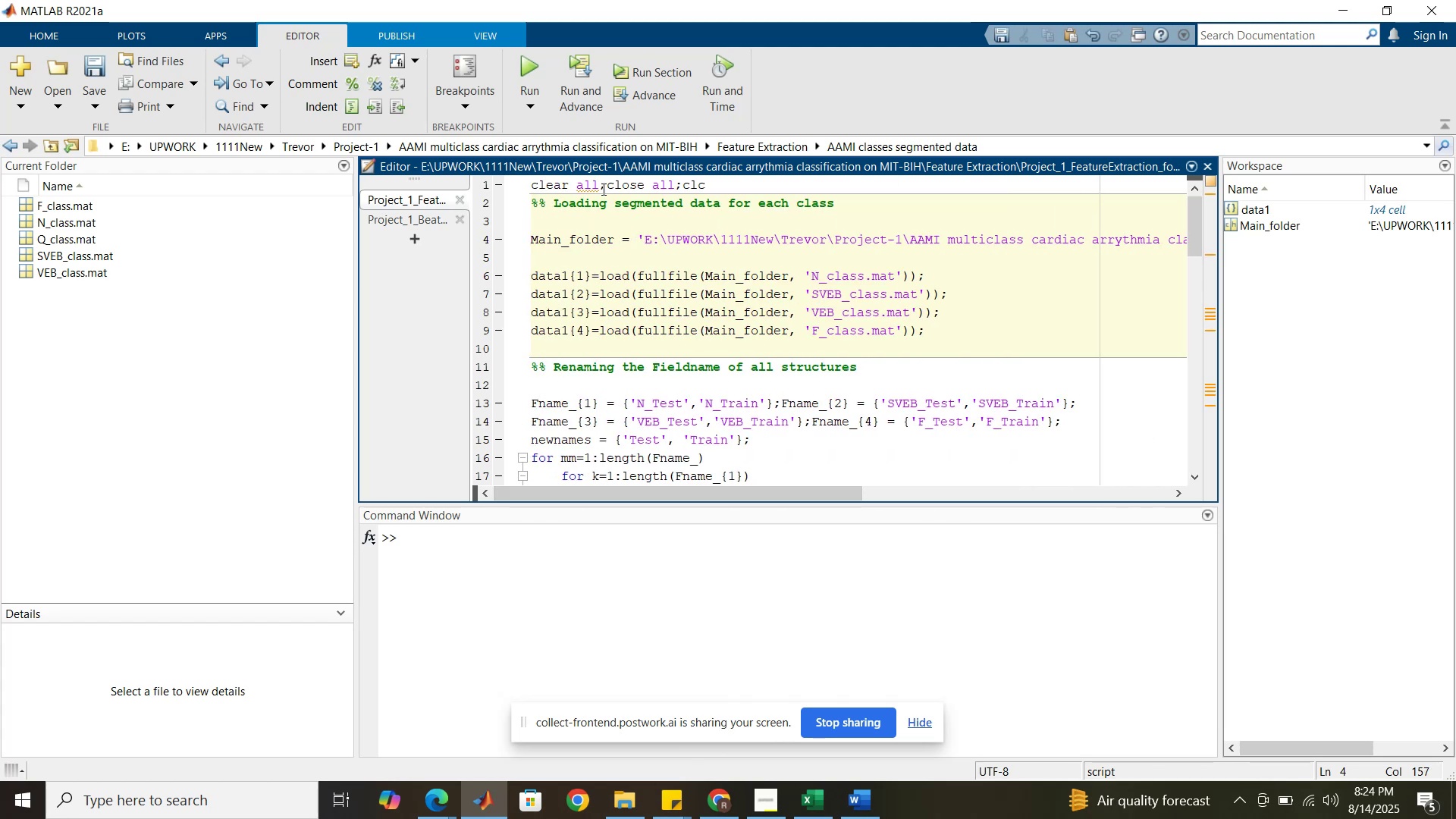 
left_click([603, 179])
 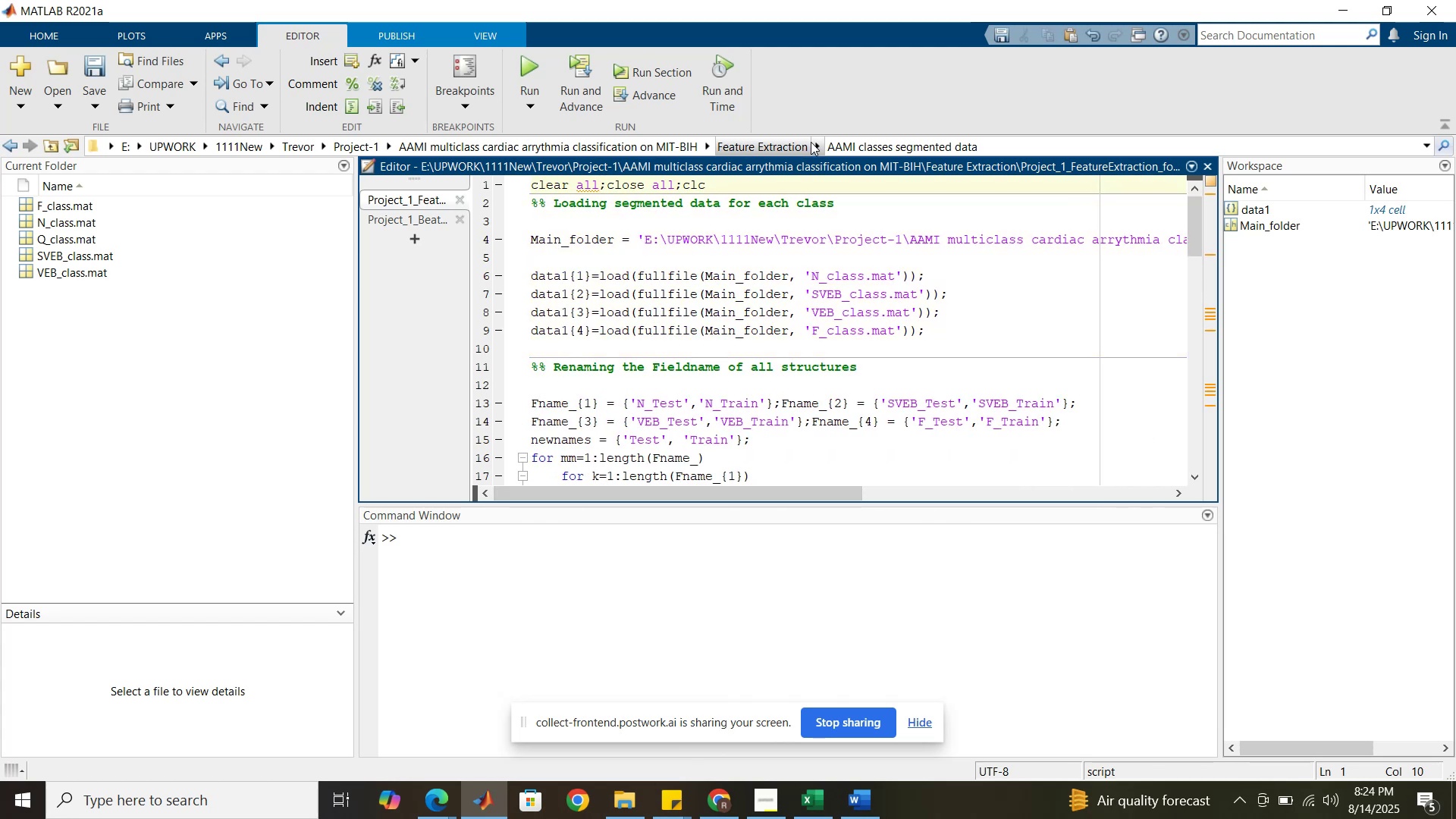 
left_click([767, 144])
 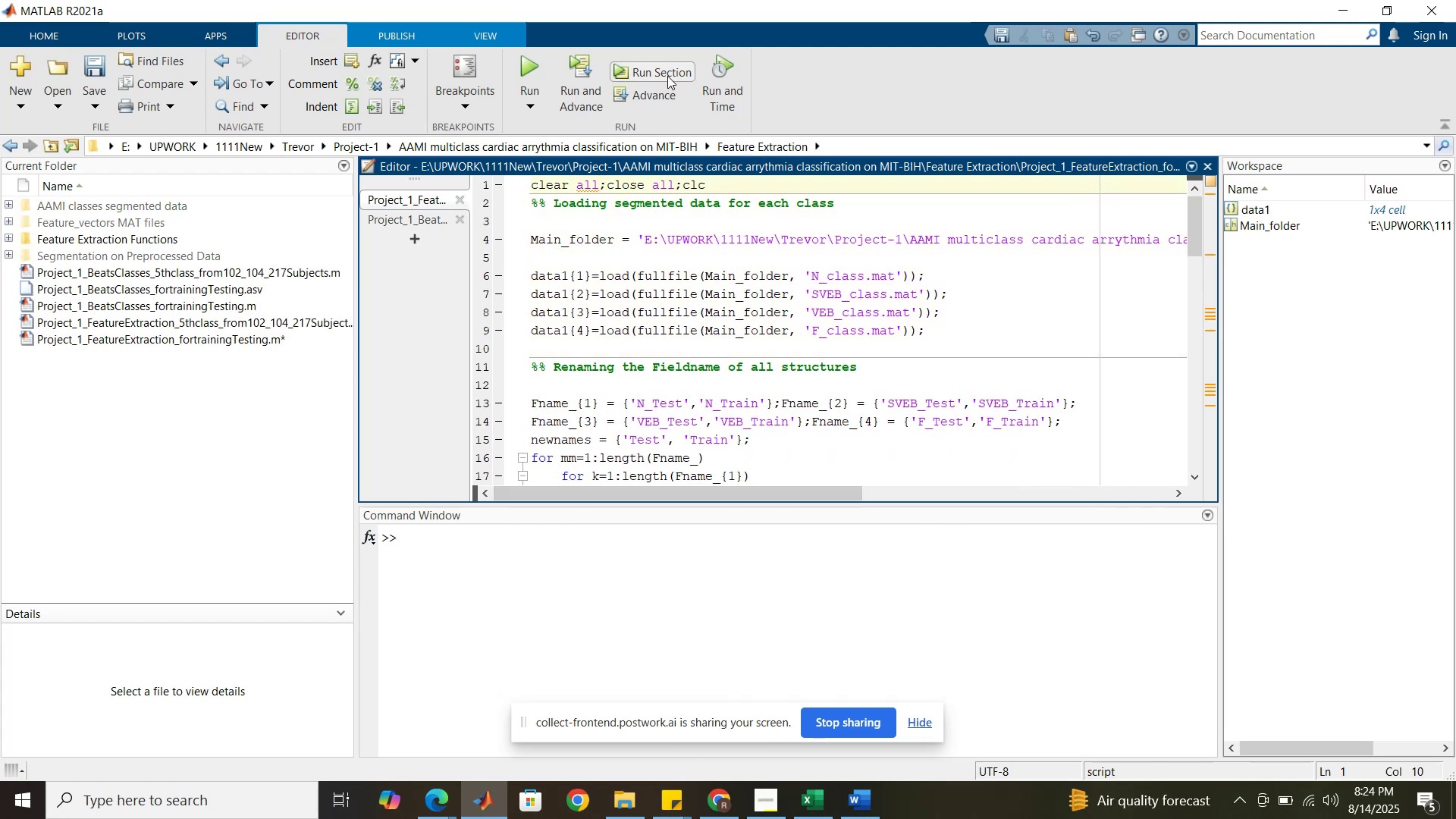 
left_click([667, 74])
 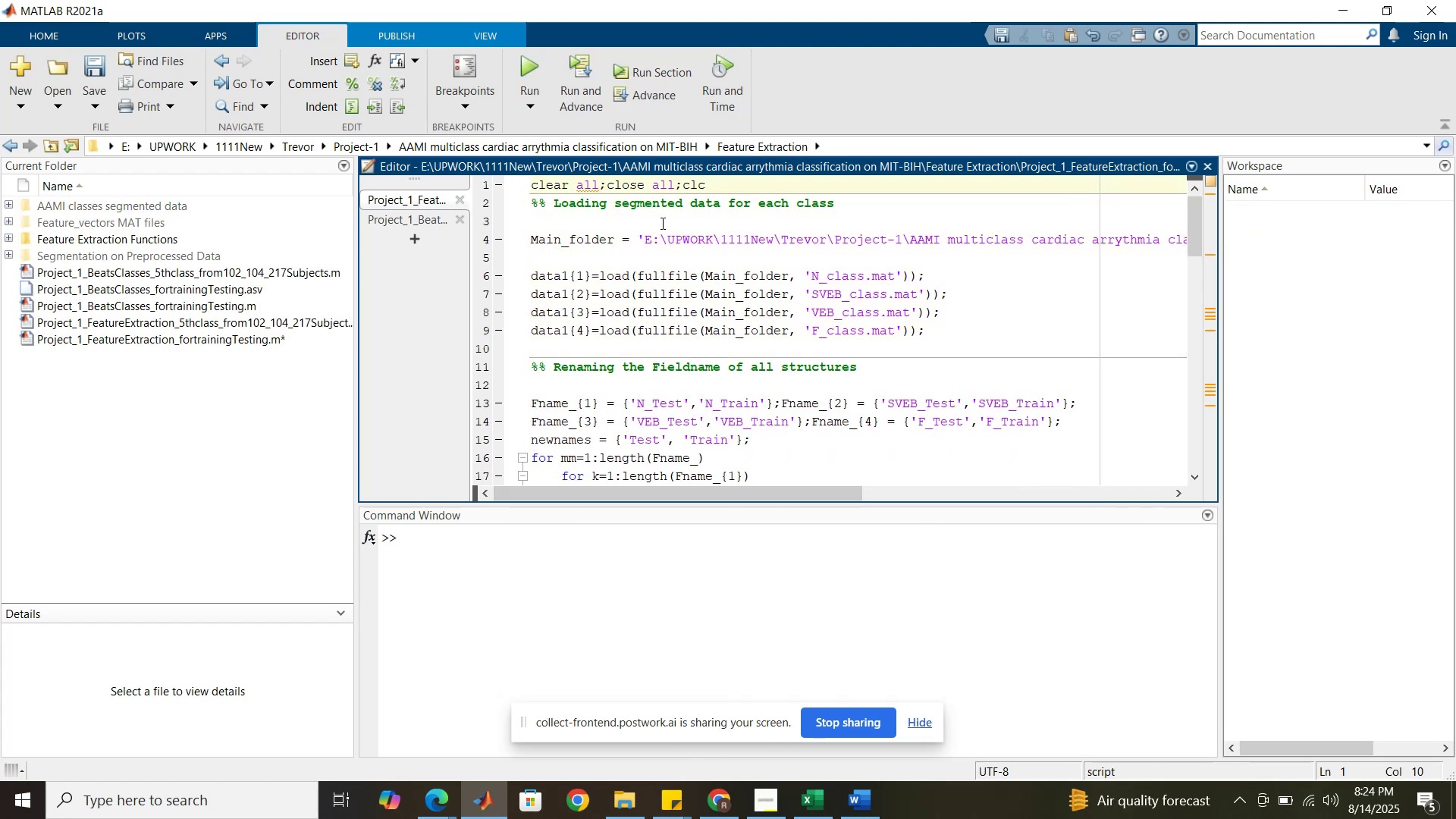 
left_click([661, 254])
 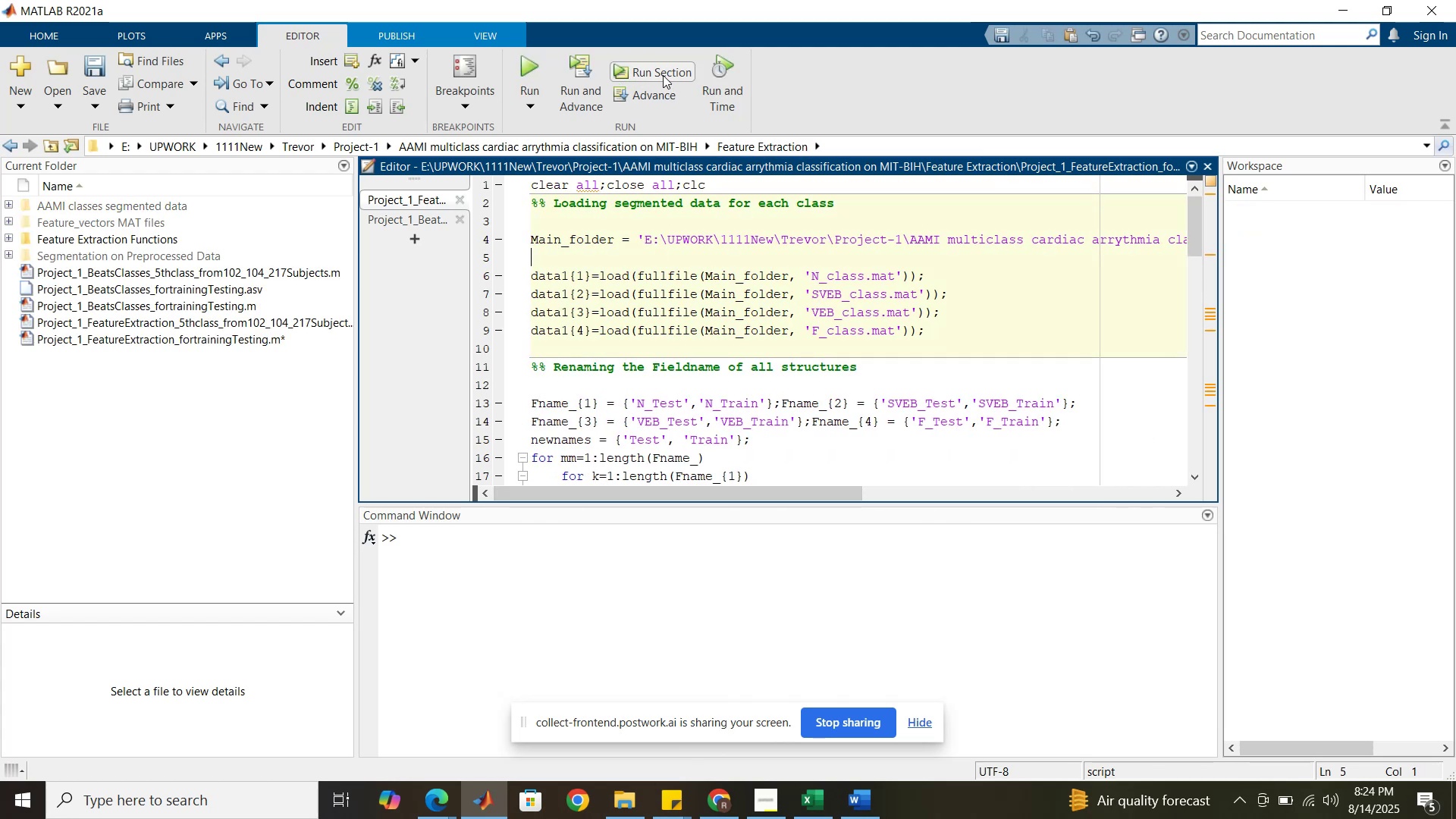 
left_click([663, 73])
 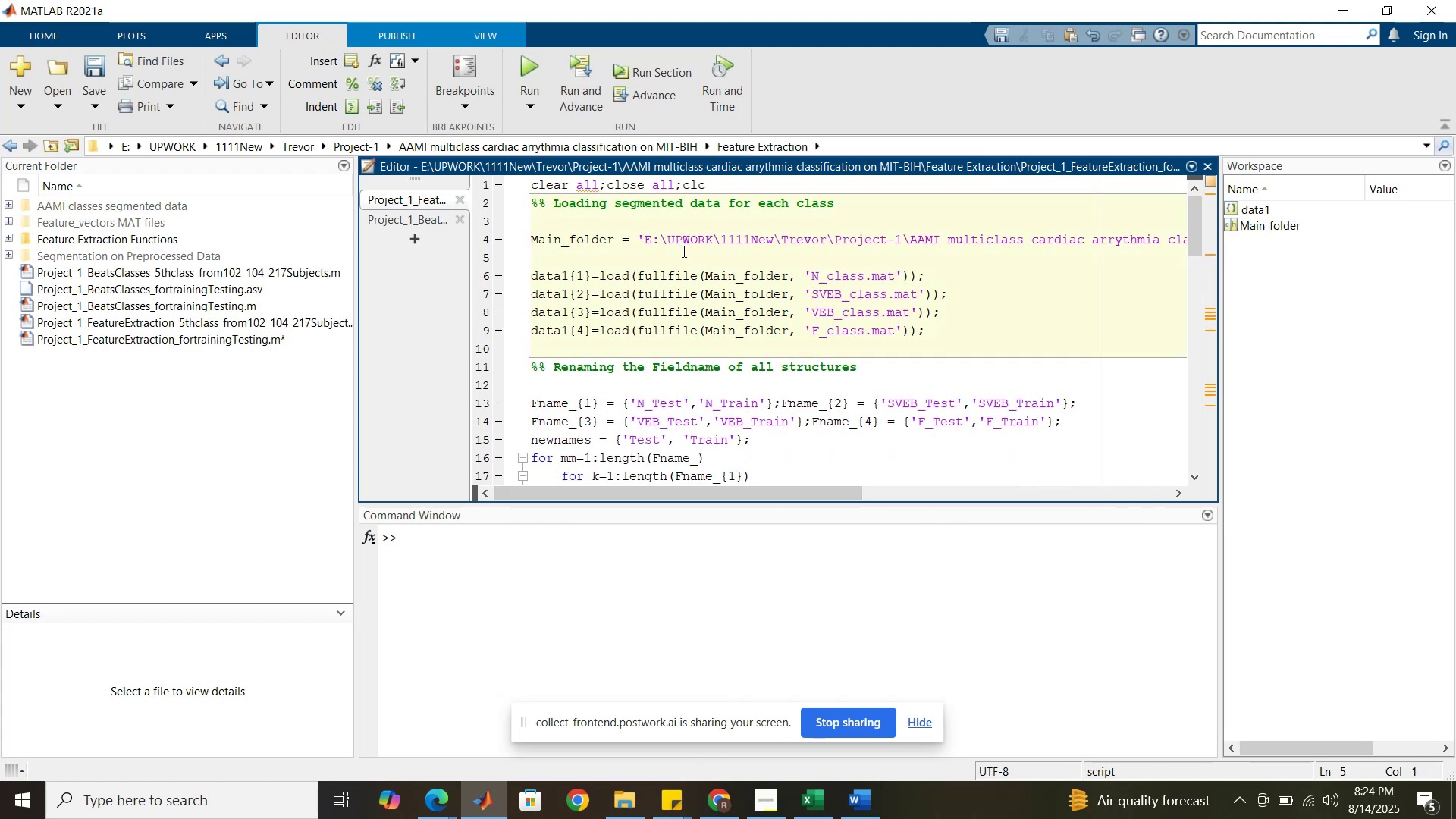 
scroll: coordinate [682, 253], scroll_direction: down, amount: 4.0
 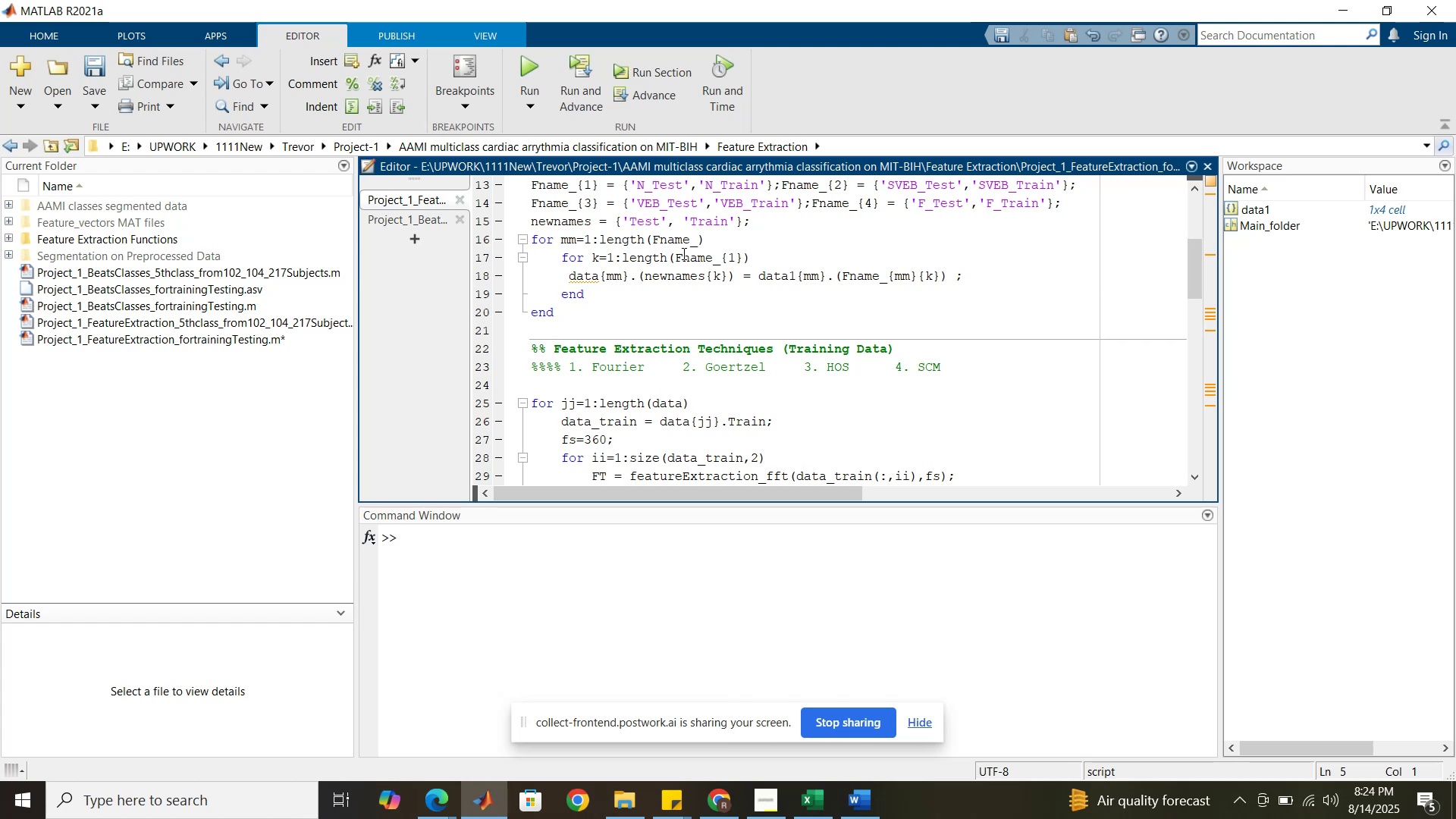 
scroll: coordinate [686, 254], scroll_direction: up, amount: 2.0
 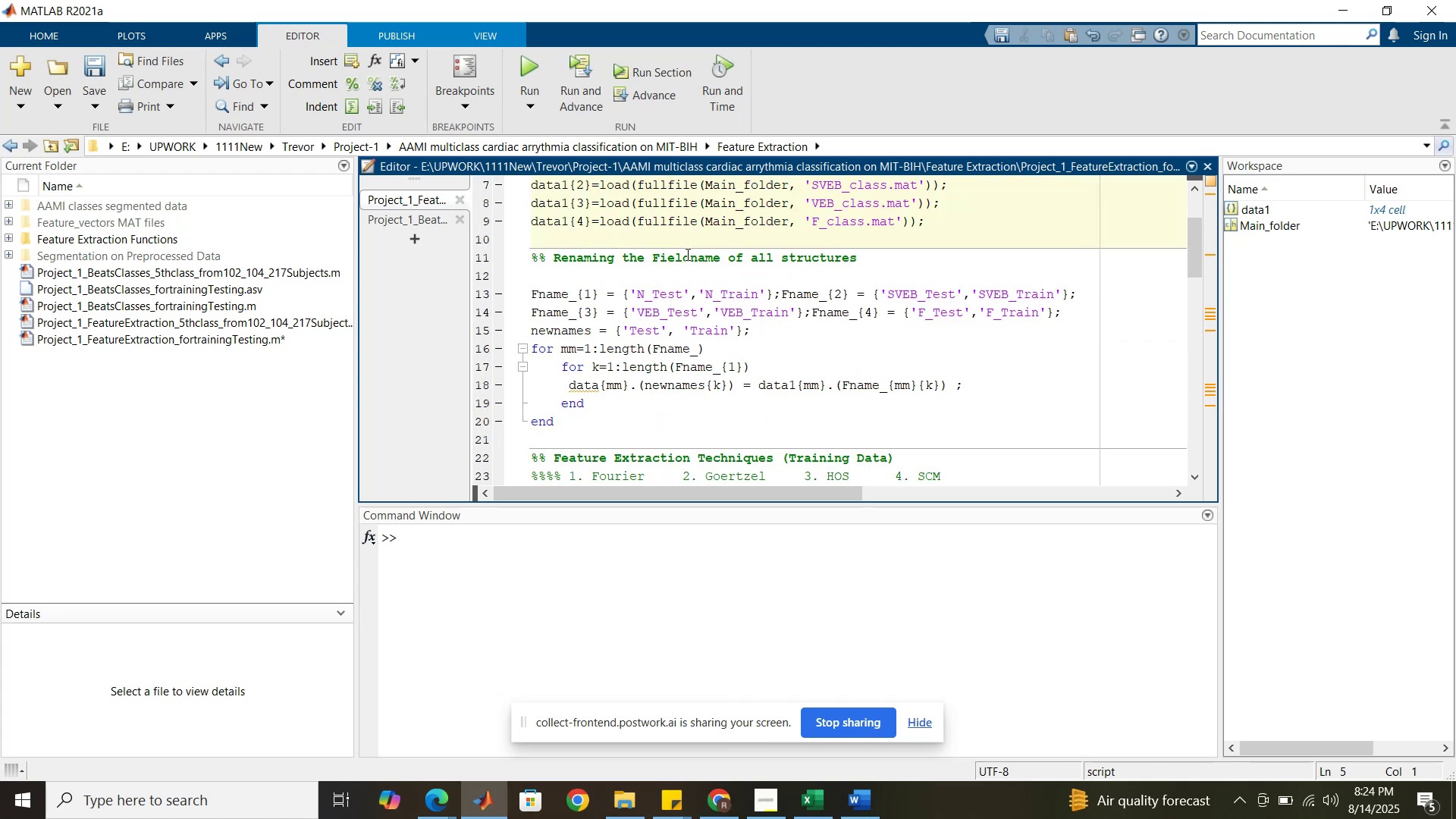 
scroll: coordinate [686, 254], scroll_direction: down, amount: 13.0
 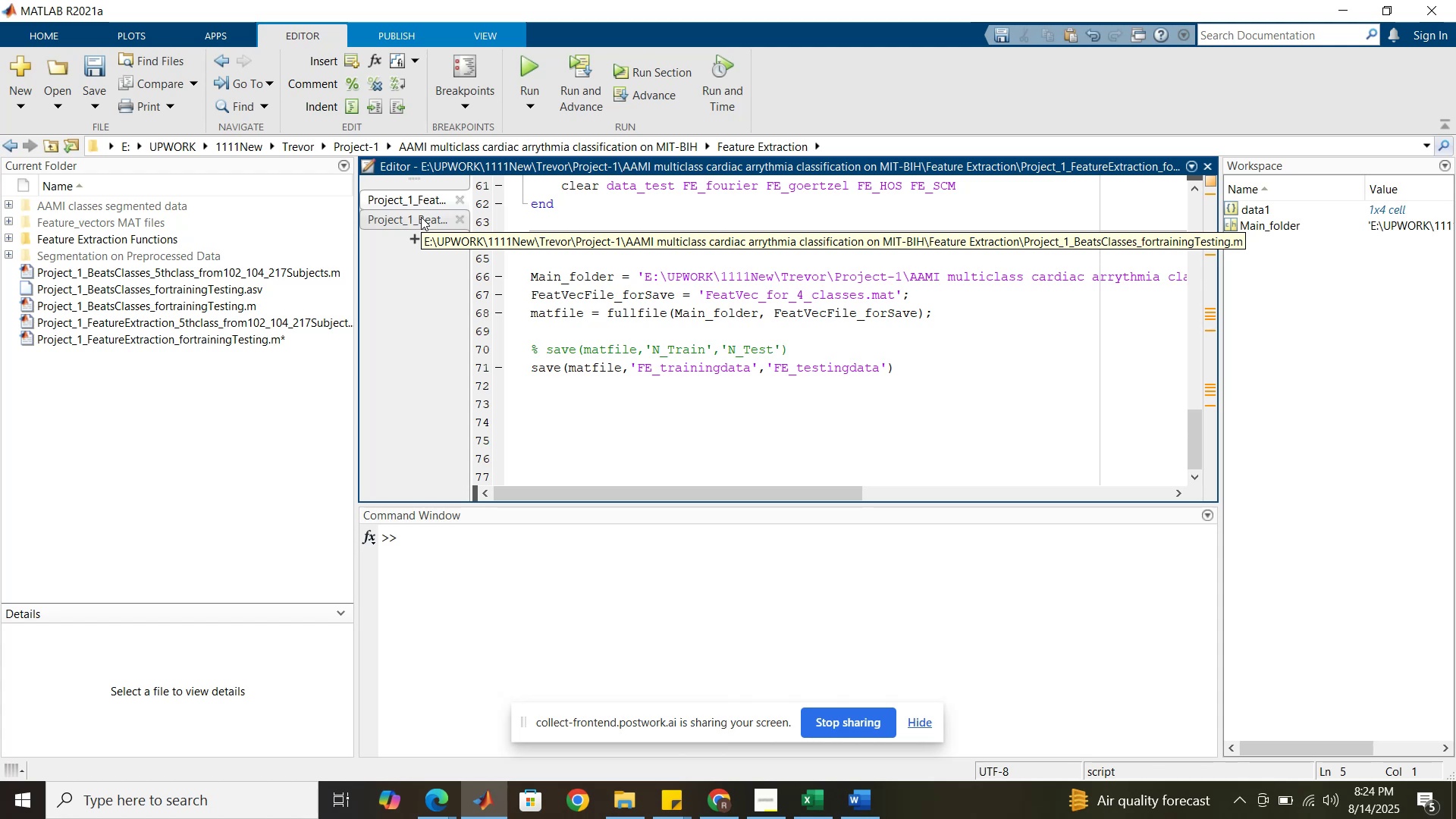 
wait(6.36)
 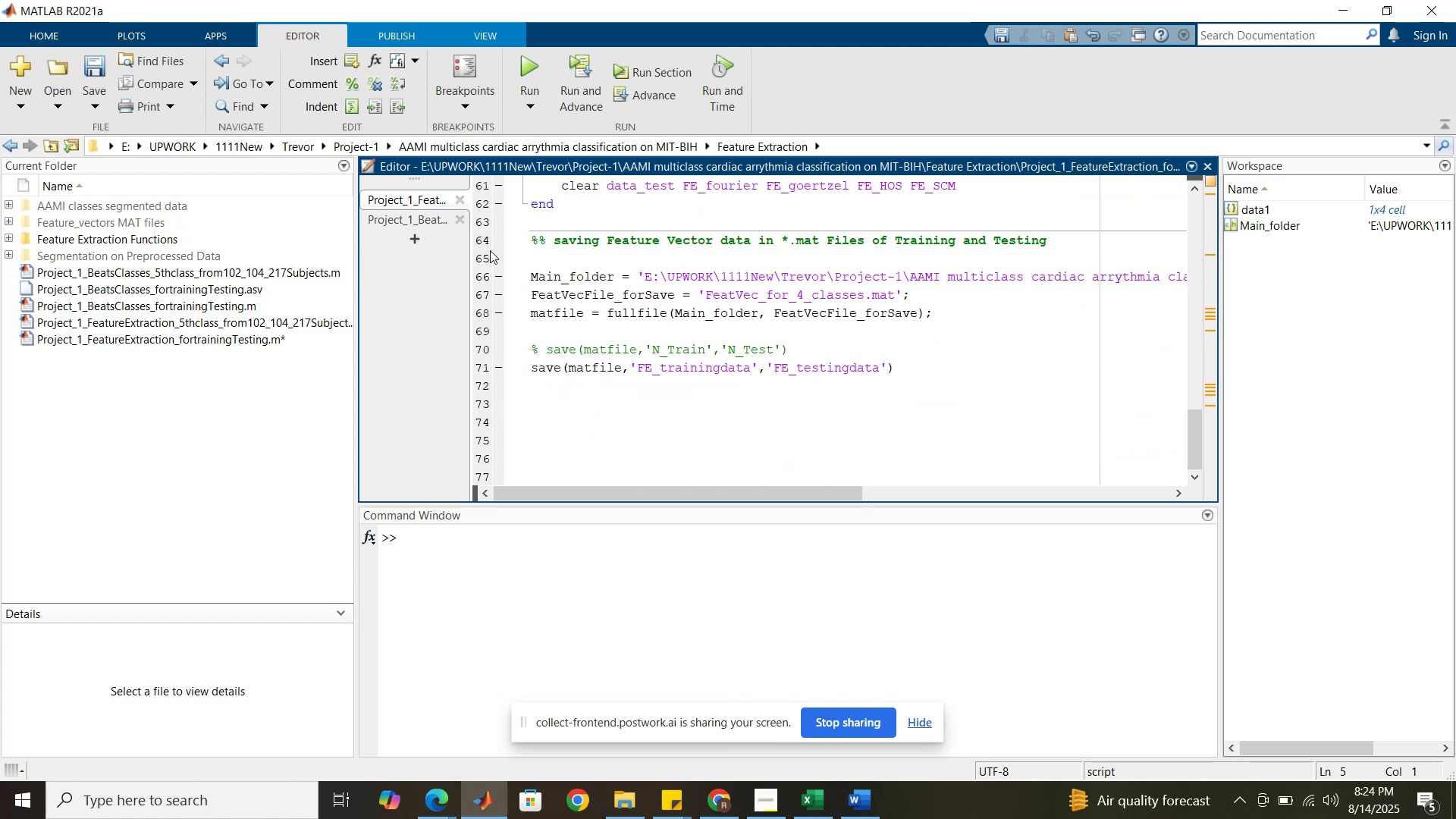 
left_click([421, 217])
 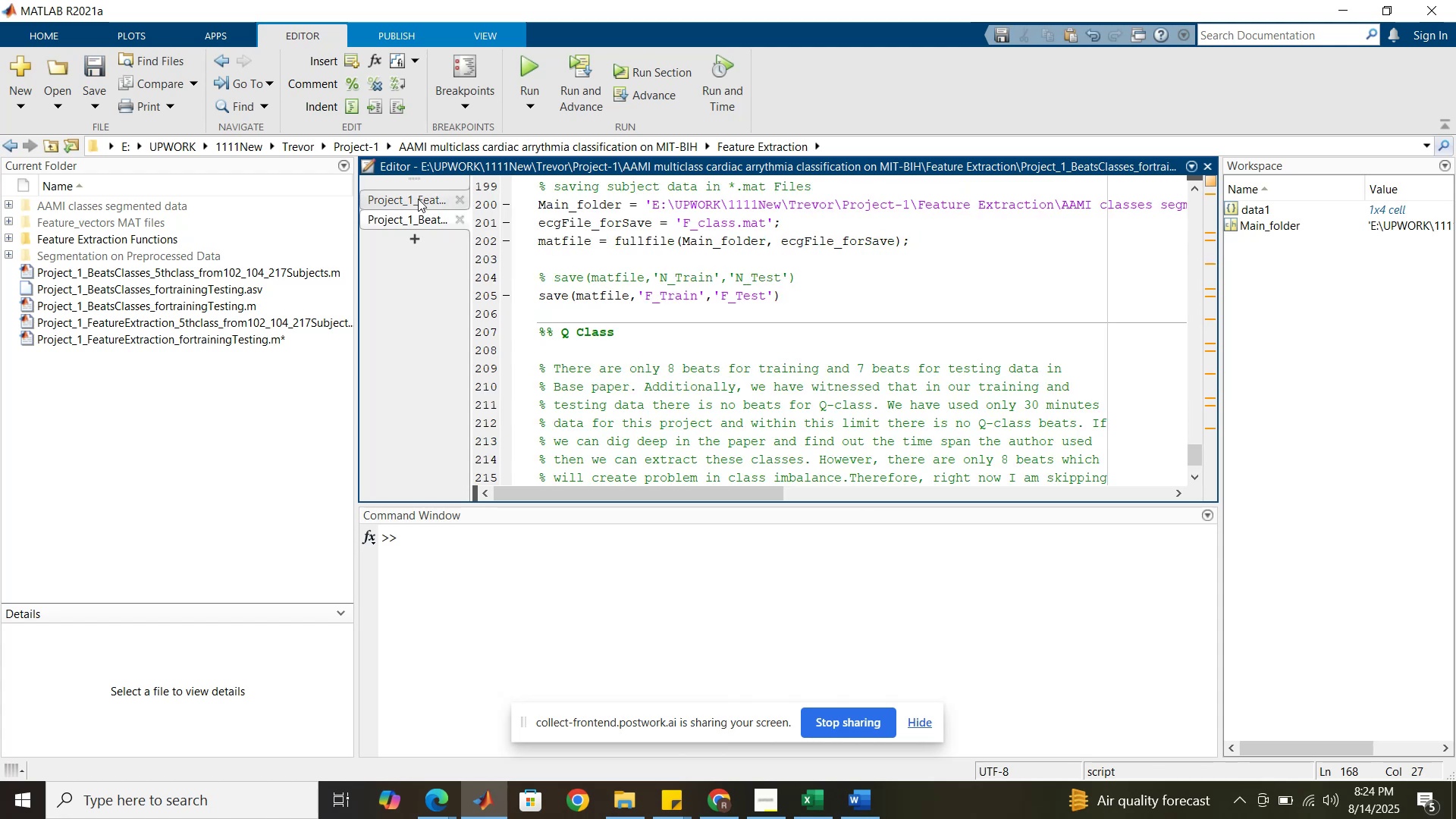 
left_click([417, 195])
 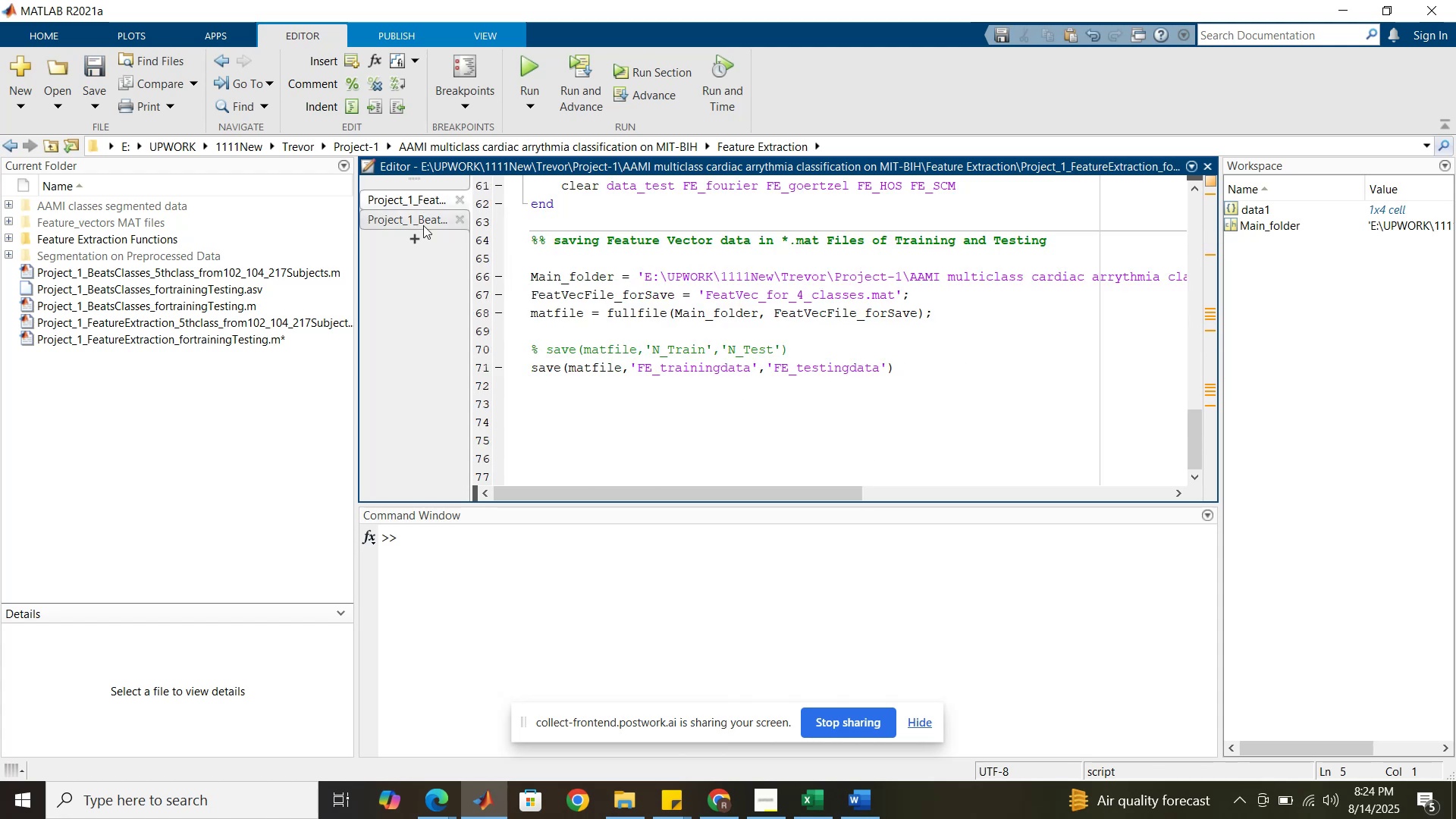 
left_click([423, 225])
 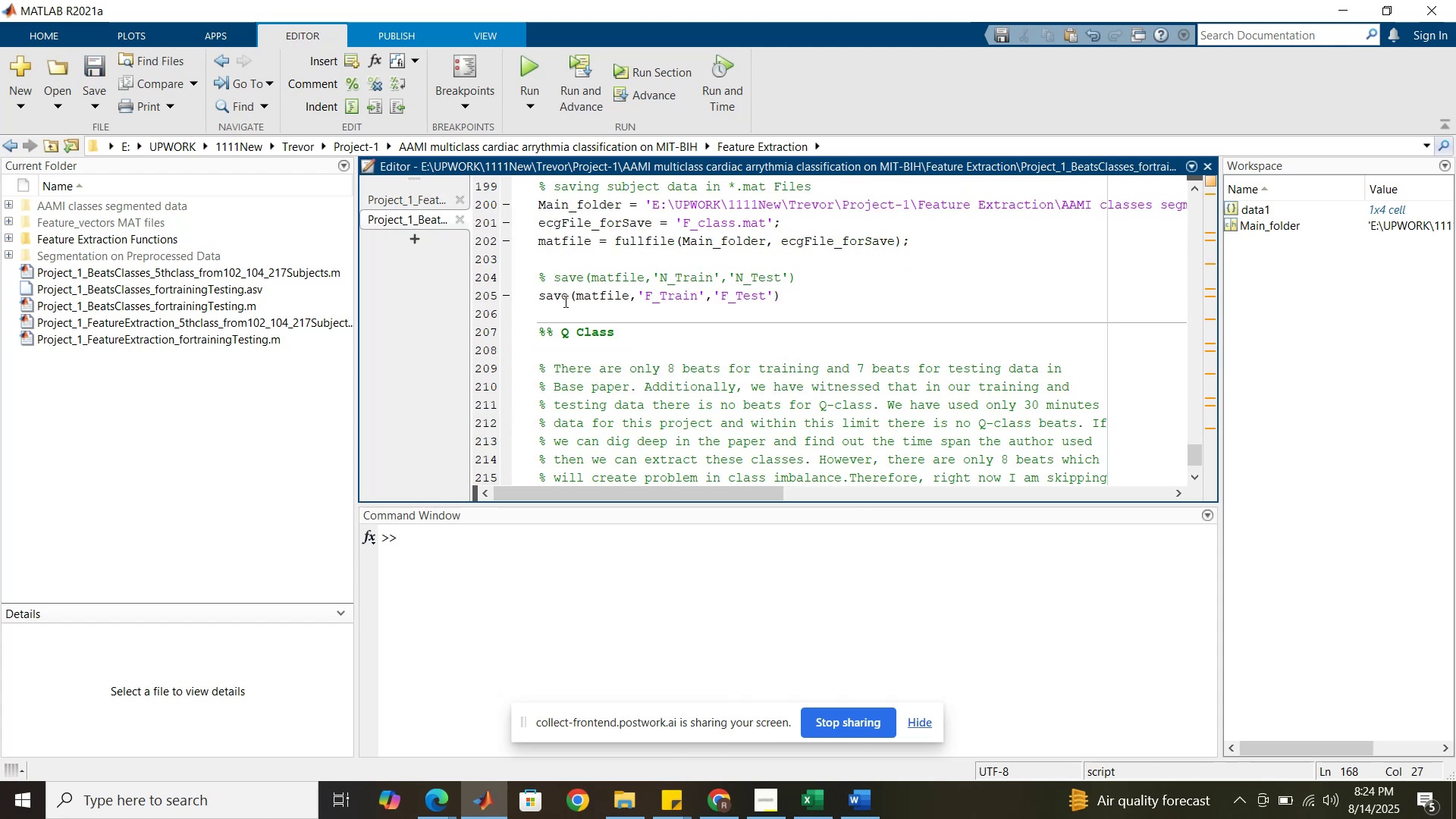 
scroll: coordinate [589, 318], scroll_direction: up, amount: 2.0
 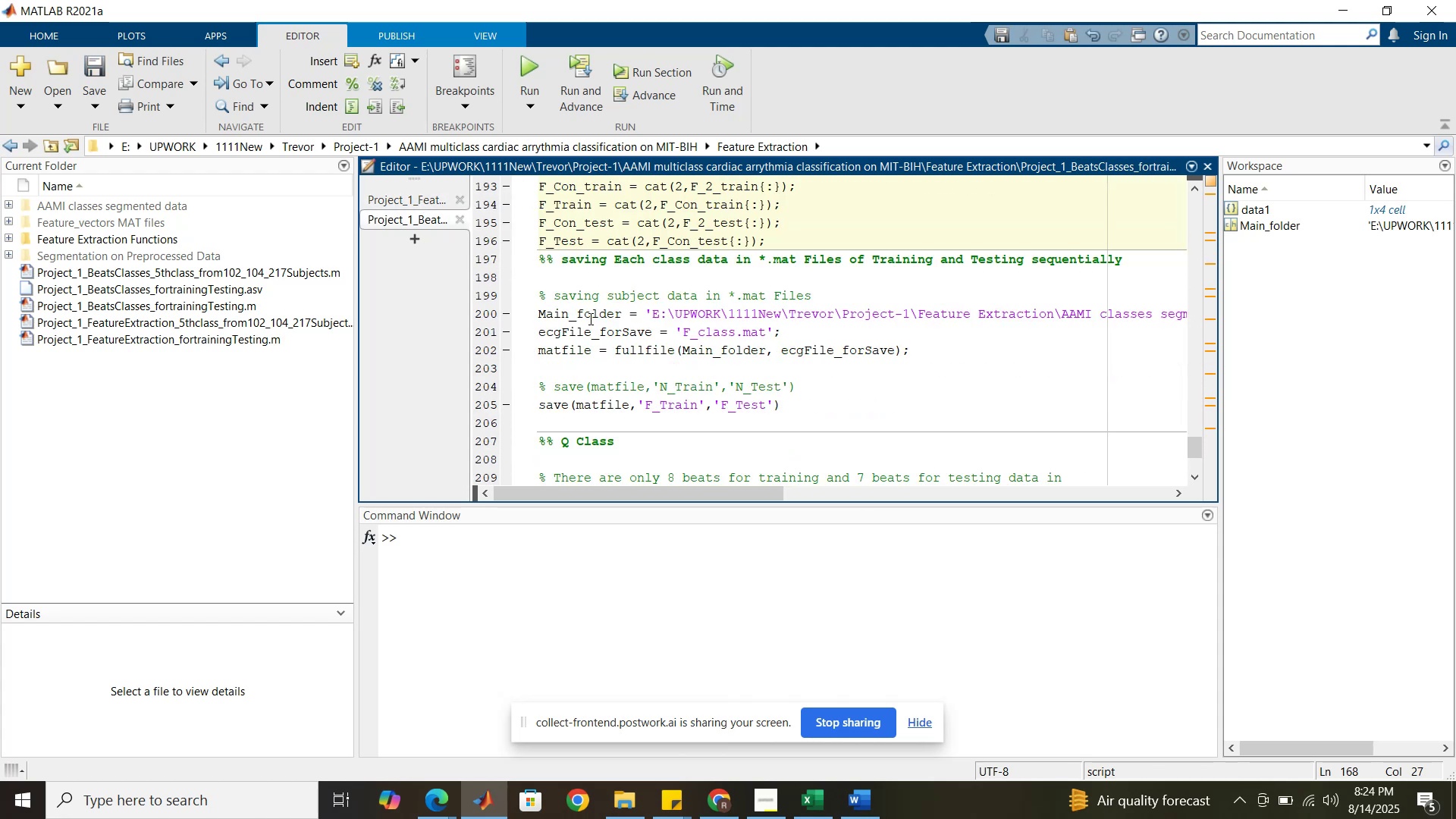 
scroll: coordinate [589, 318], scroll_direction: down, amount: 9.0
 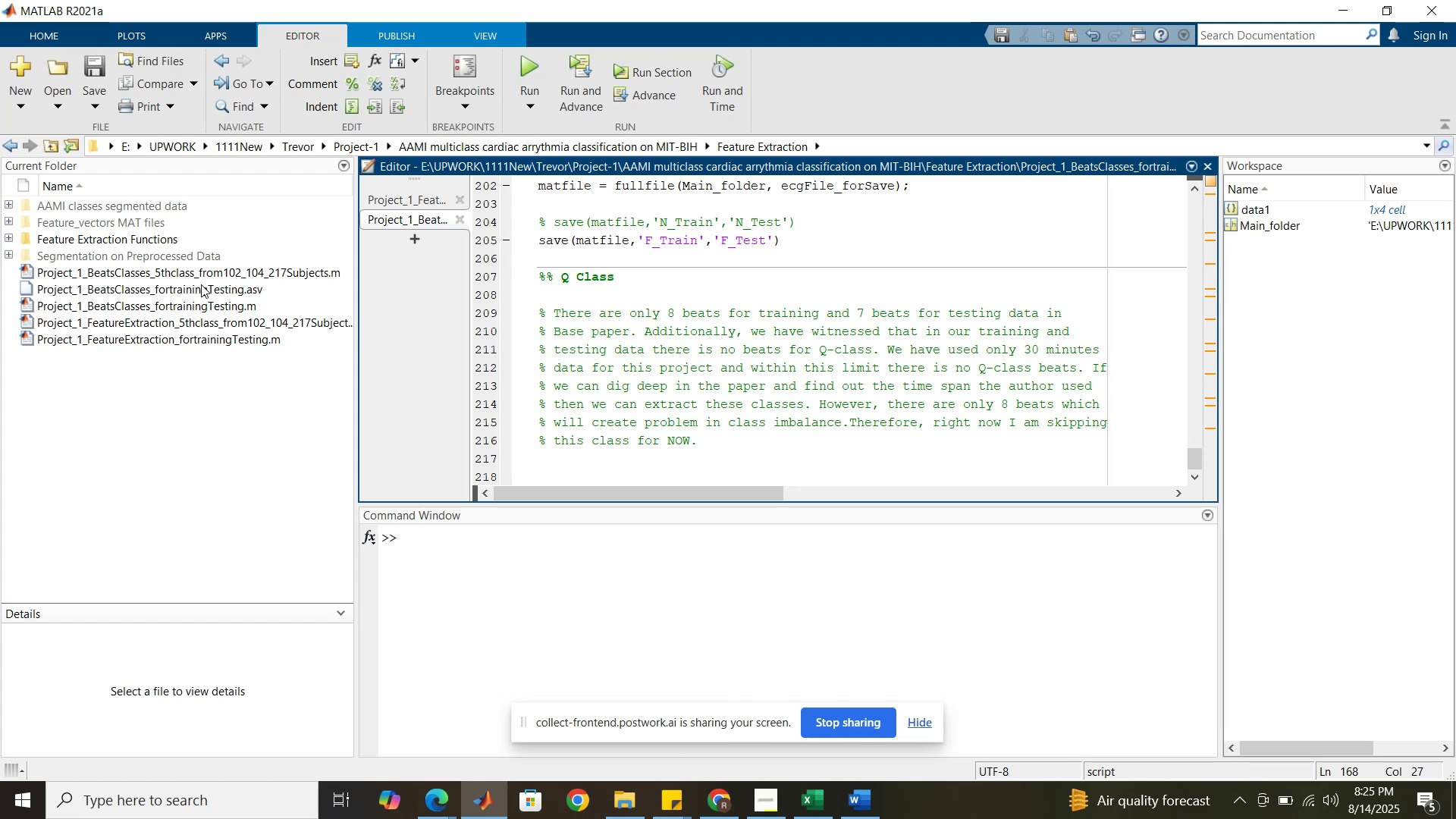 
wait(33.22)
 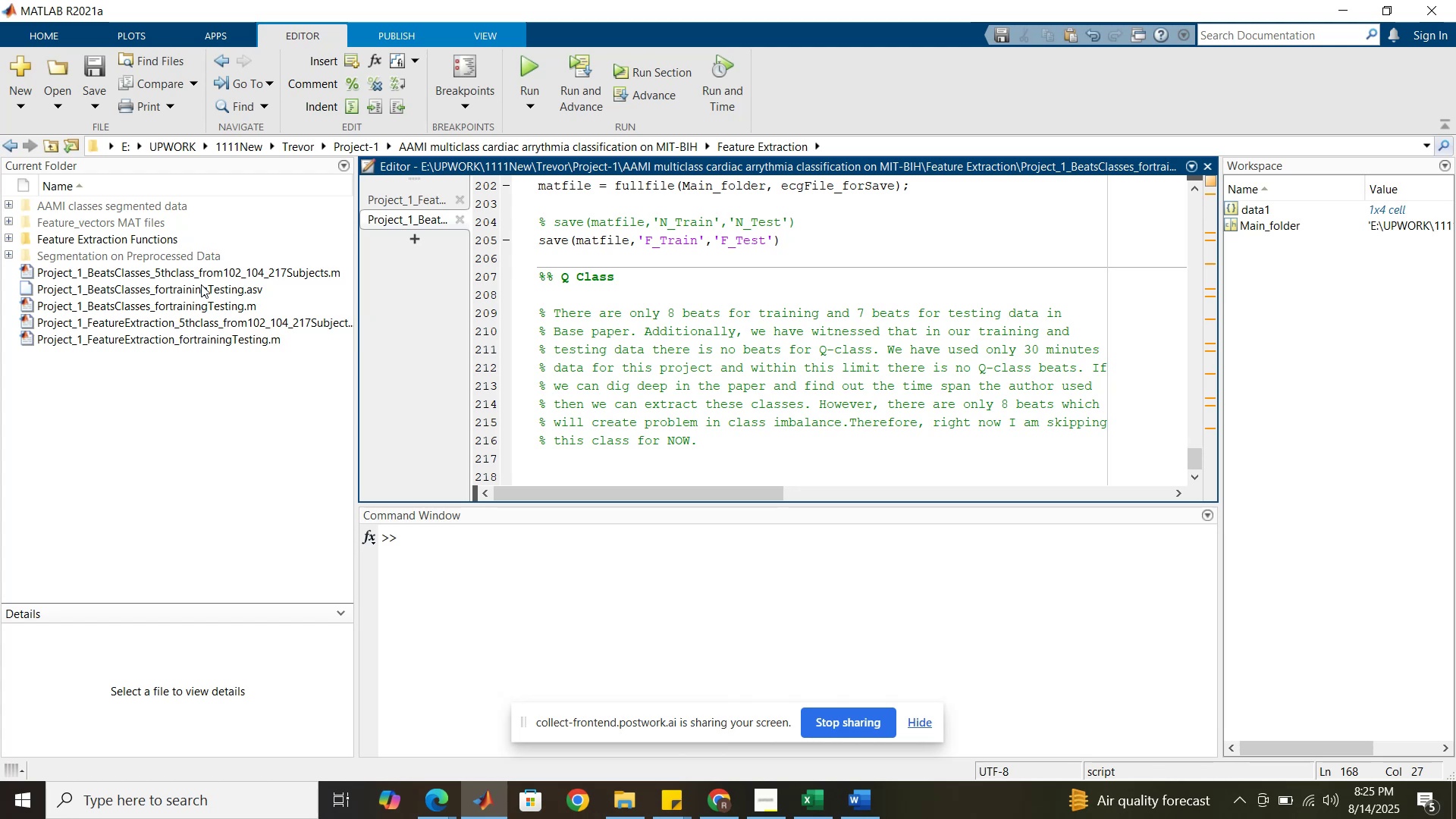 
left_click([696, 442])
 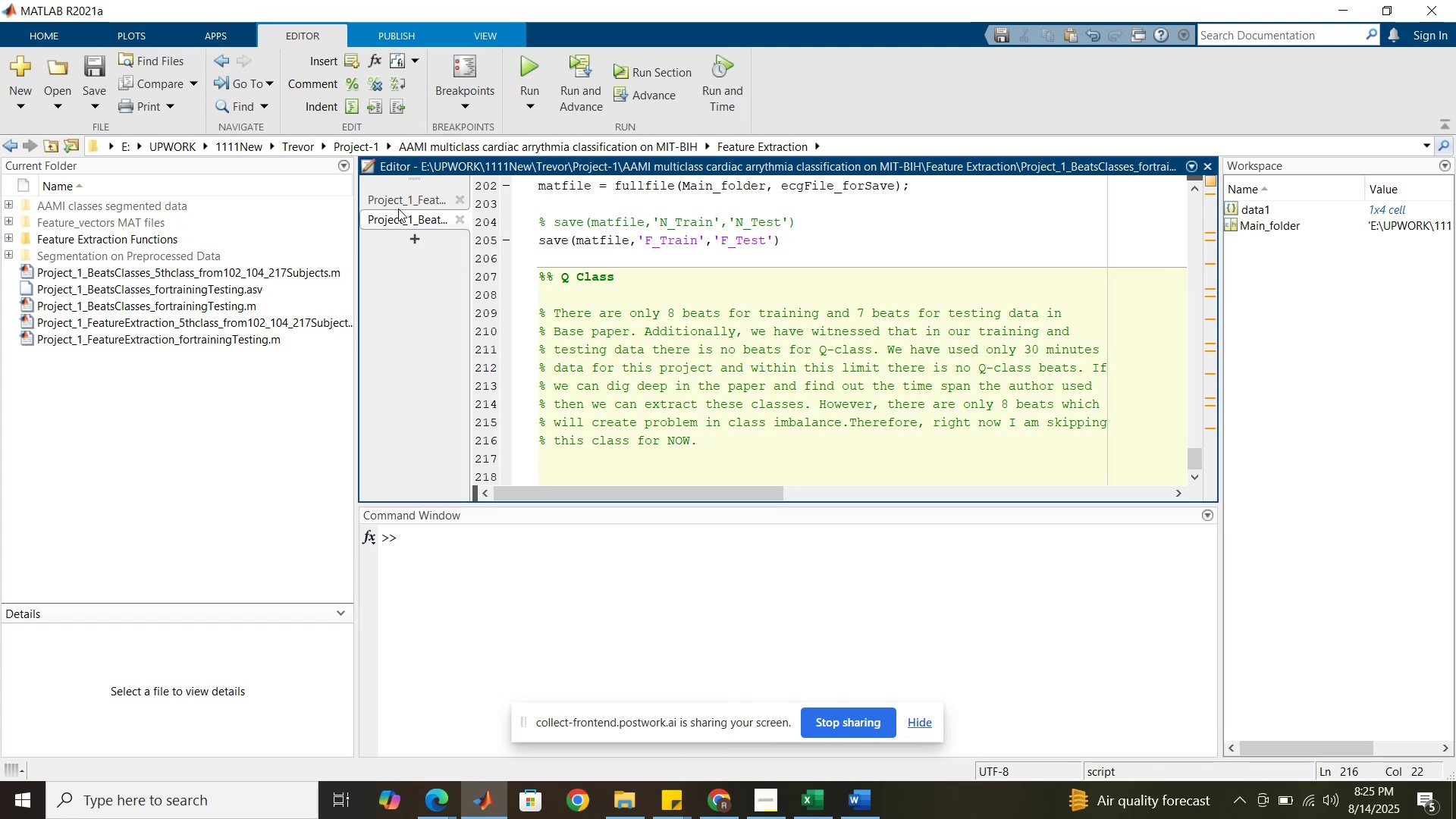 
left_click([398, 208])
 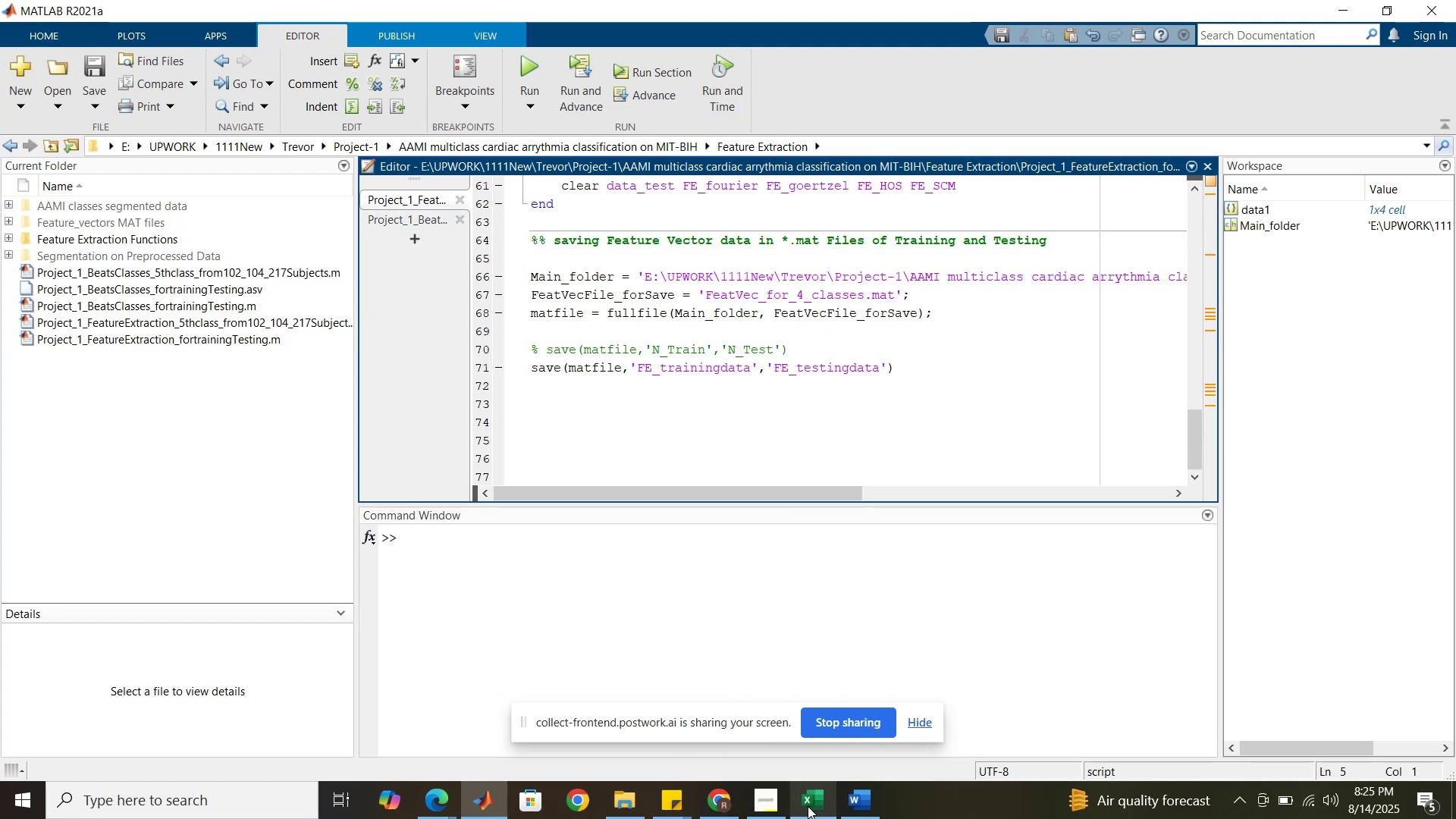 
left_click([843, 802])
 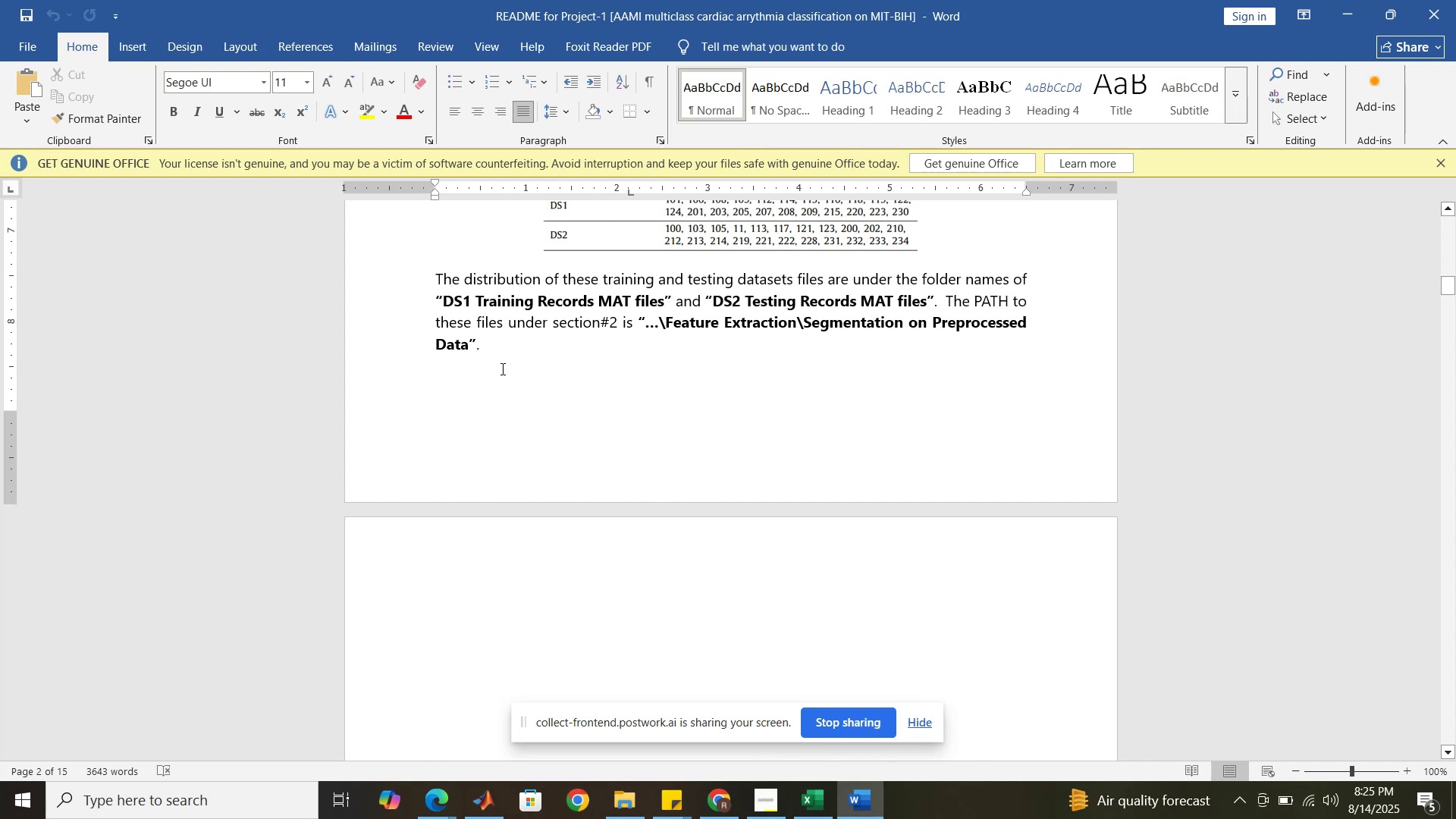 
left_click([506, 347])
 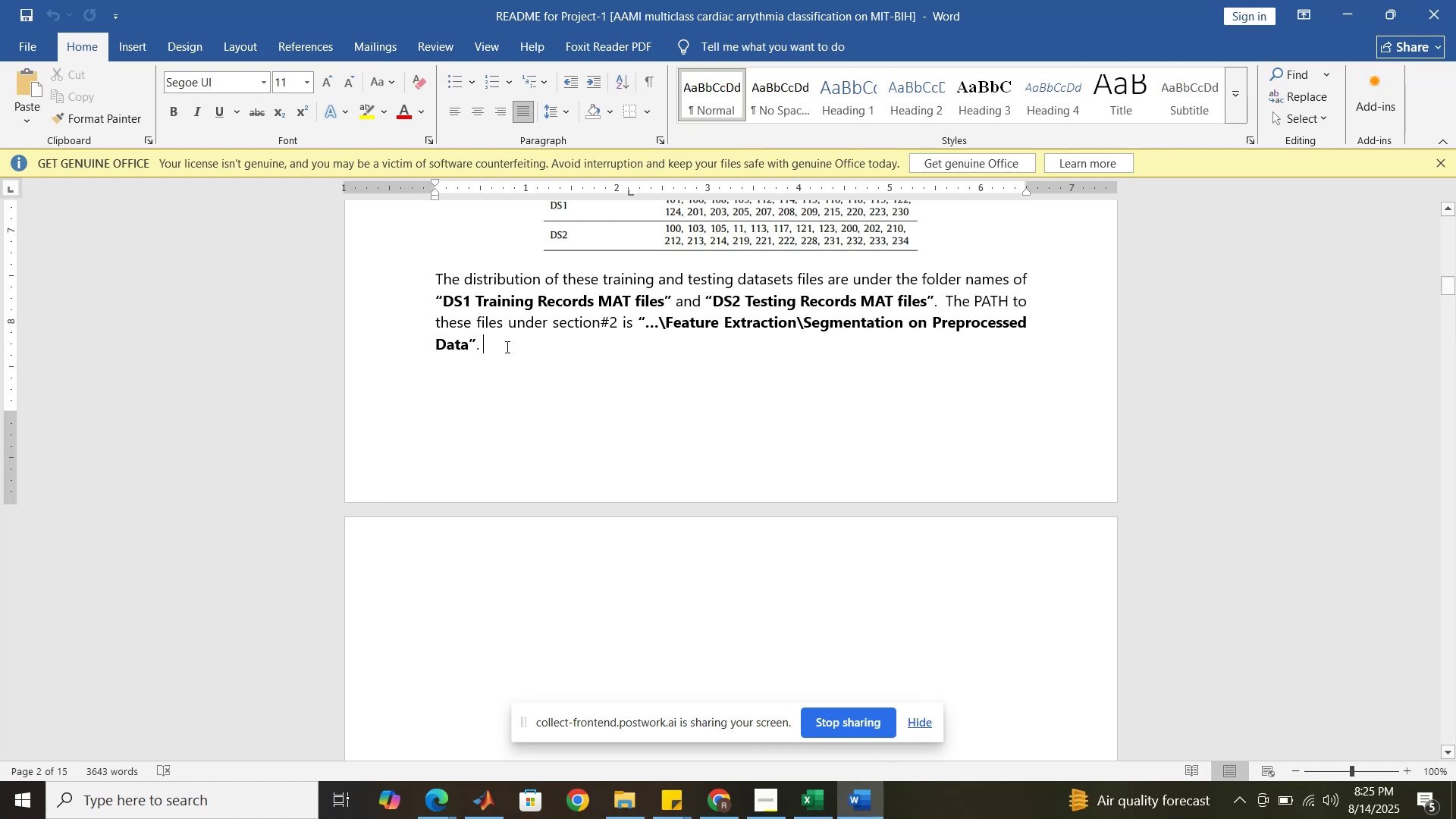 
wait(6.63)
 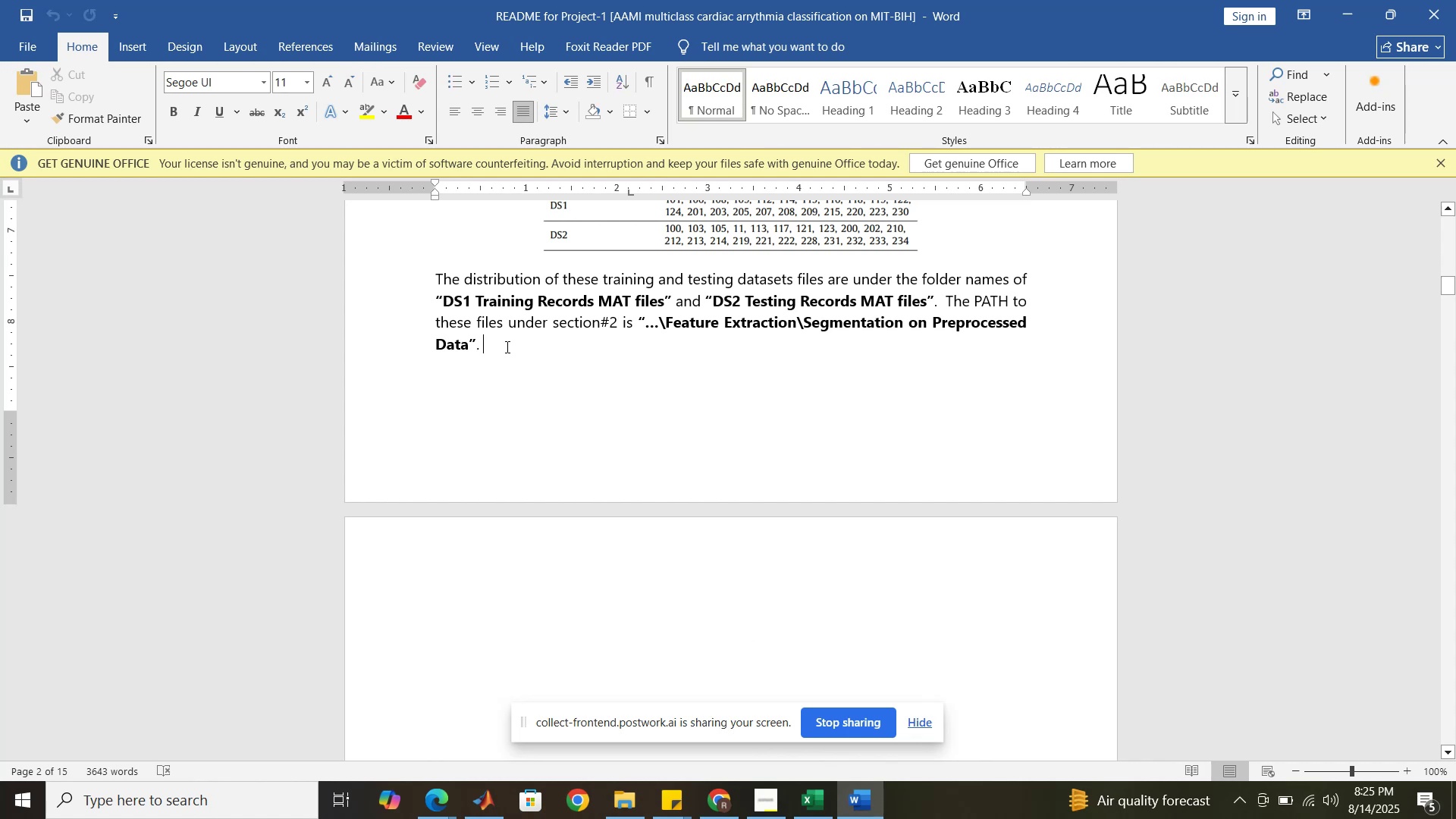 
key(Space)
 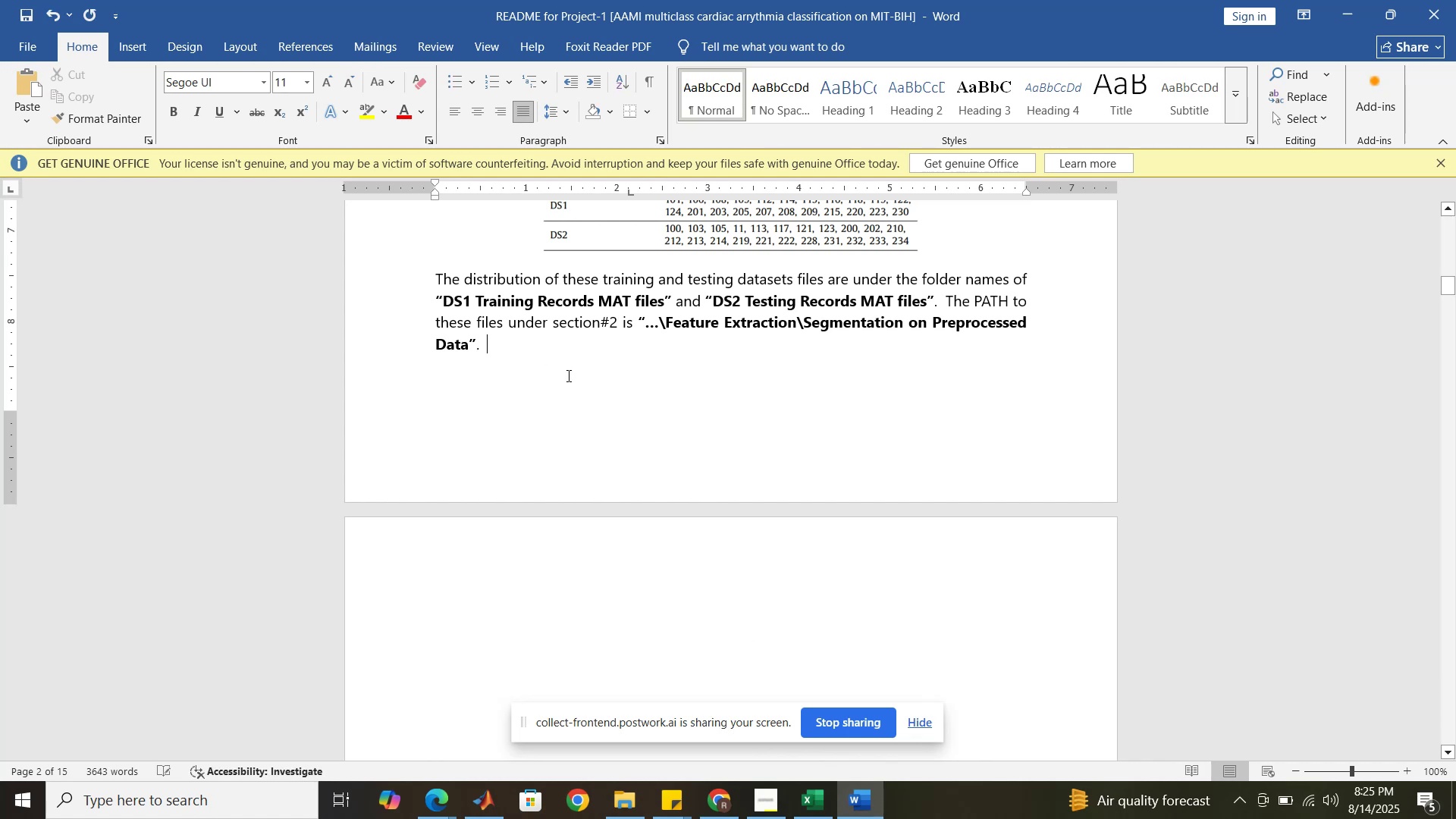 
scroll: coordinate [602, 380], scroll_direction: up, amount: 5.0
 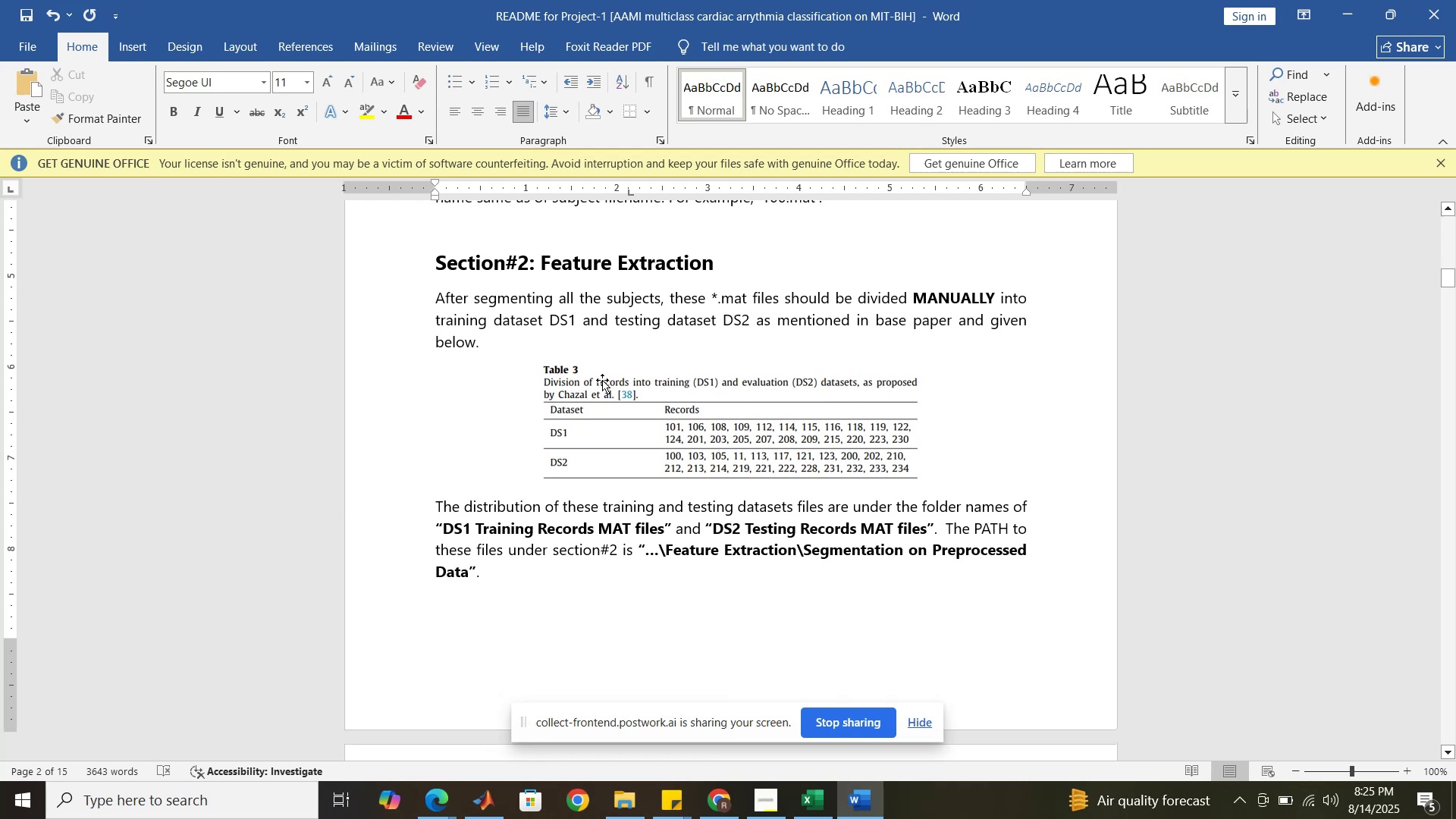 
scroll: coordinate [602, 380], scroll_direction: down, amount: 3.0
 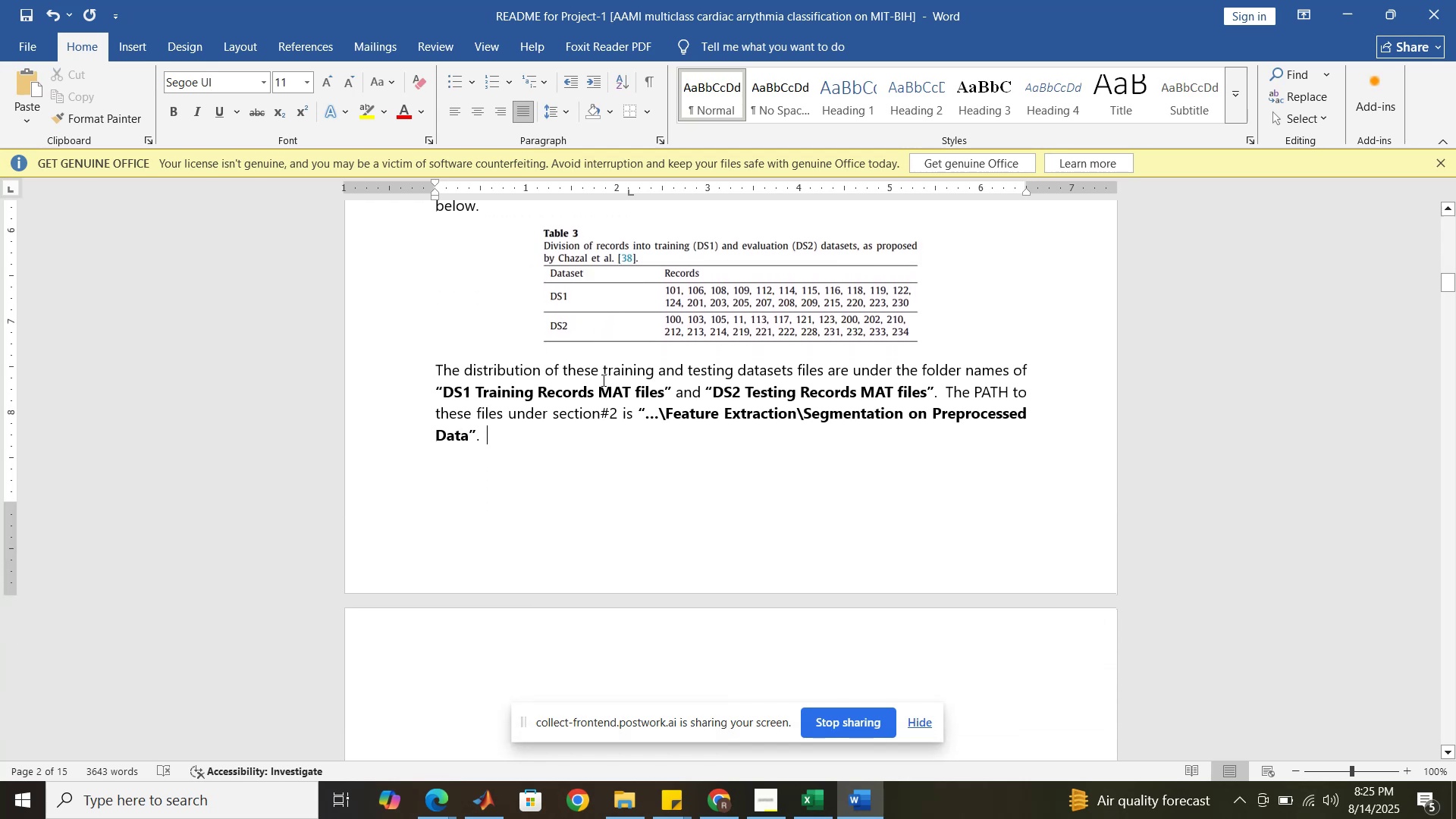 
wait(8.45)
 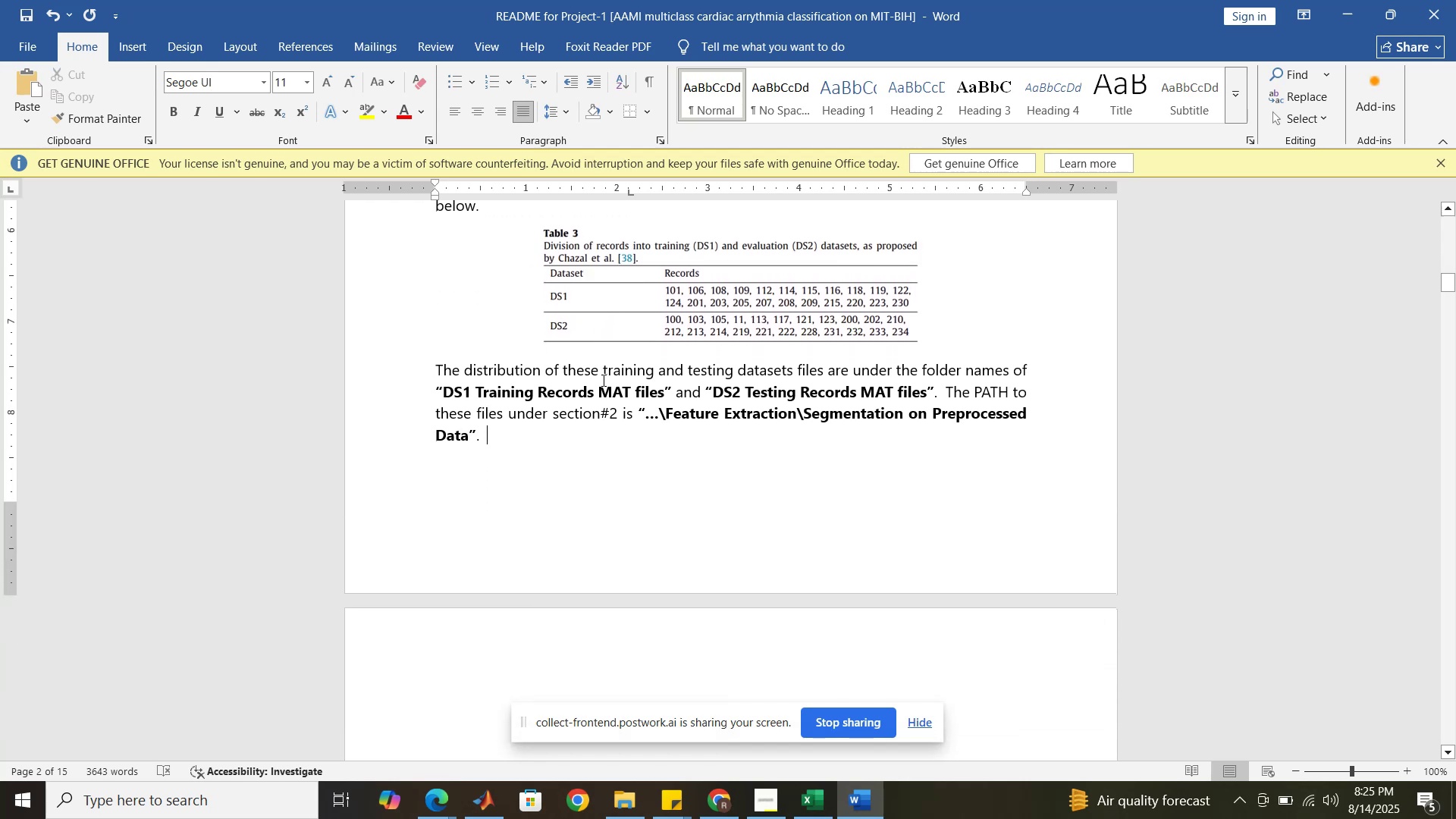 
scroll: coordinate [601, 379], scroll_direction: up, amount: 20.0
 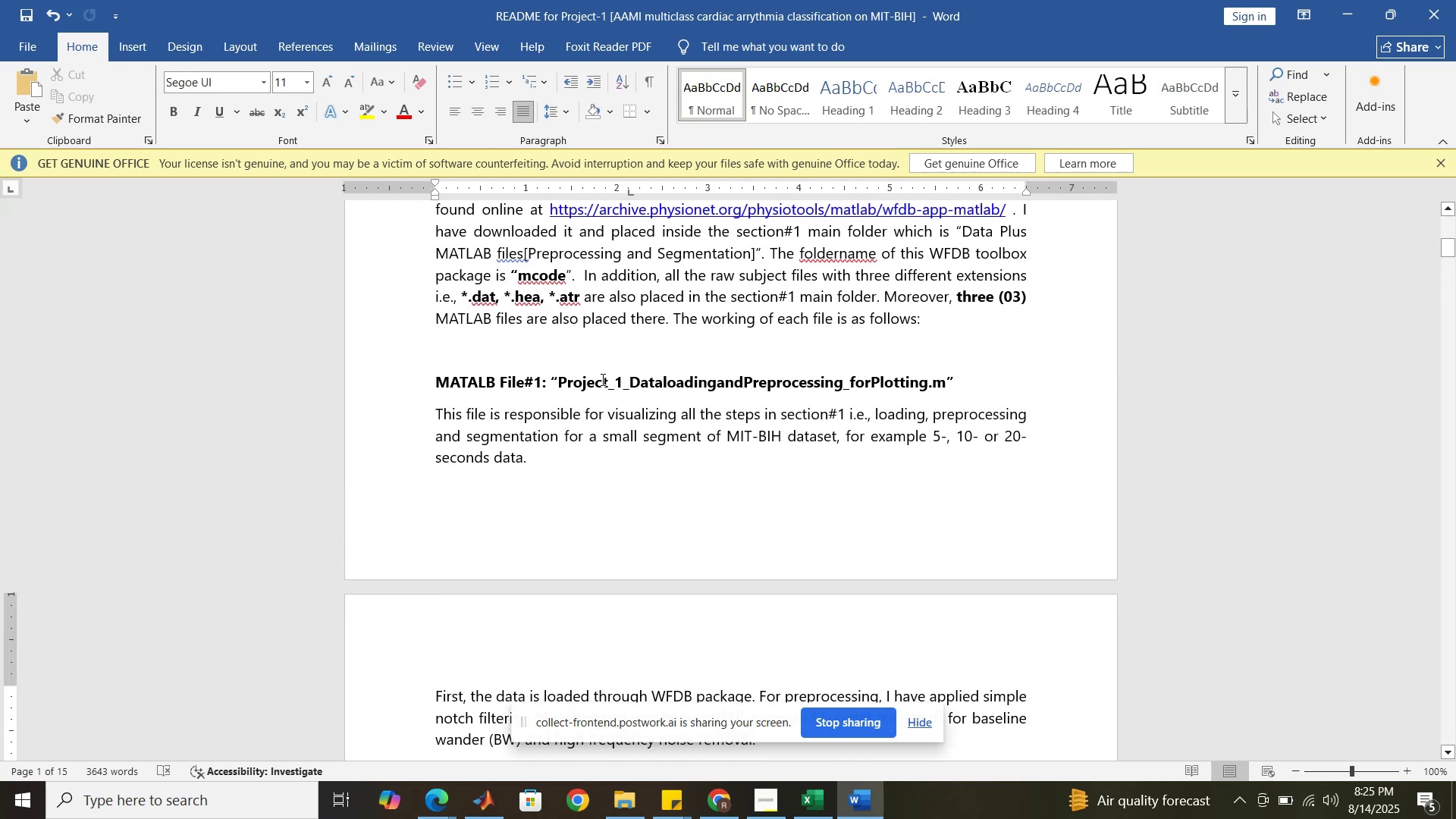 
wait(6.57)
 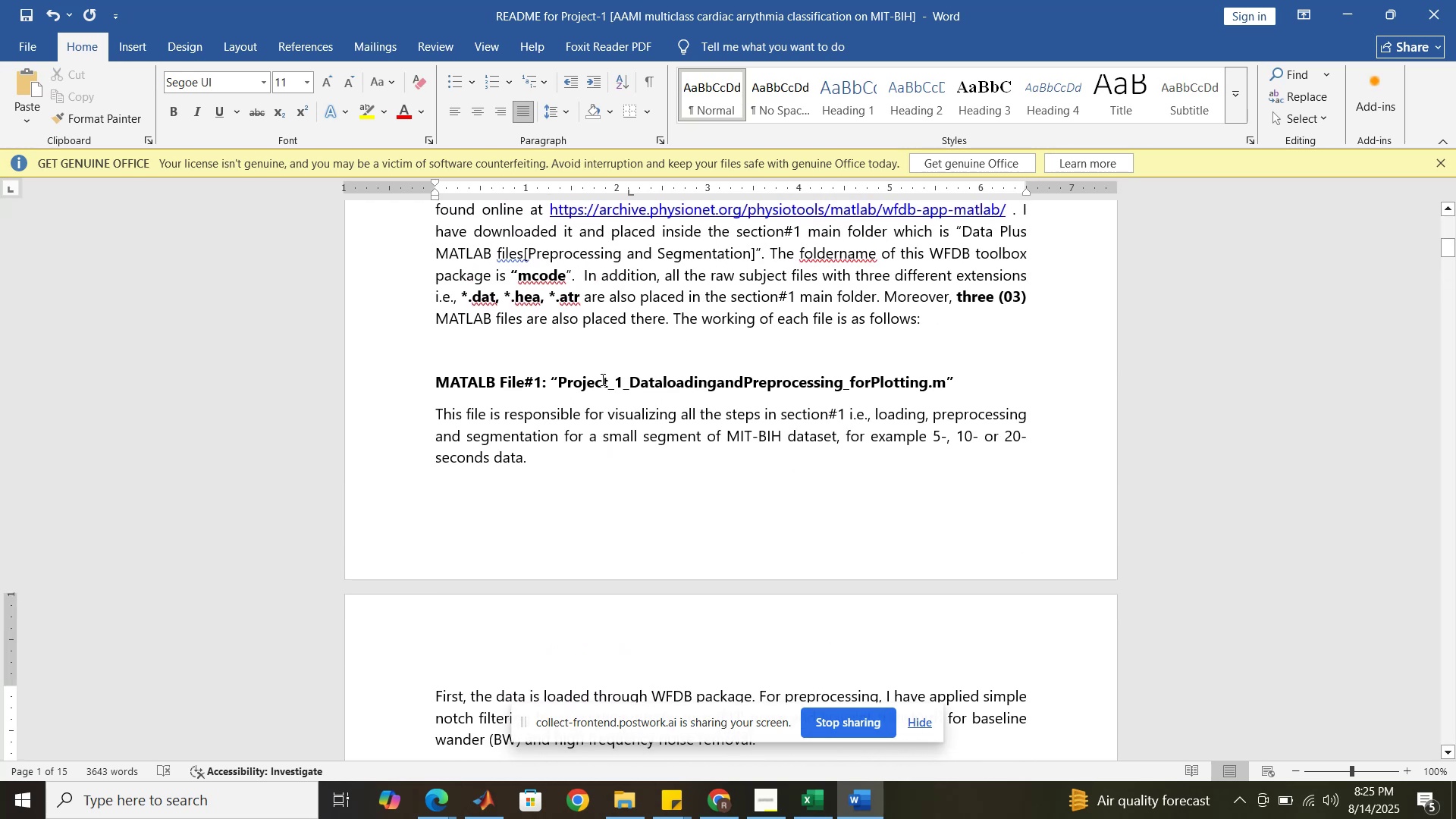 
scroll: coordinate [648, 433], scroll_direction: down, amount: 24.0
 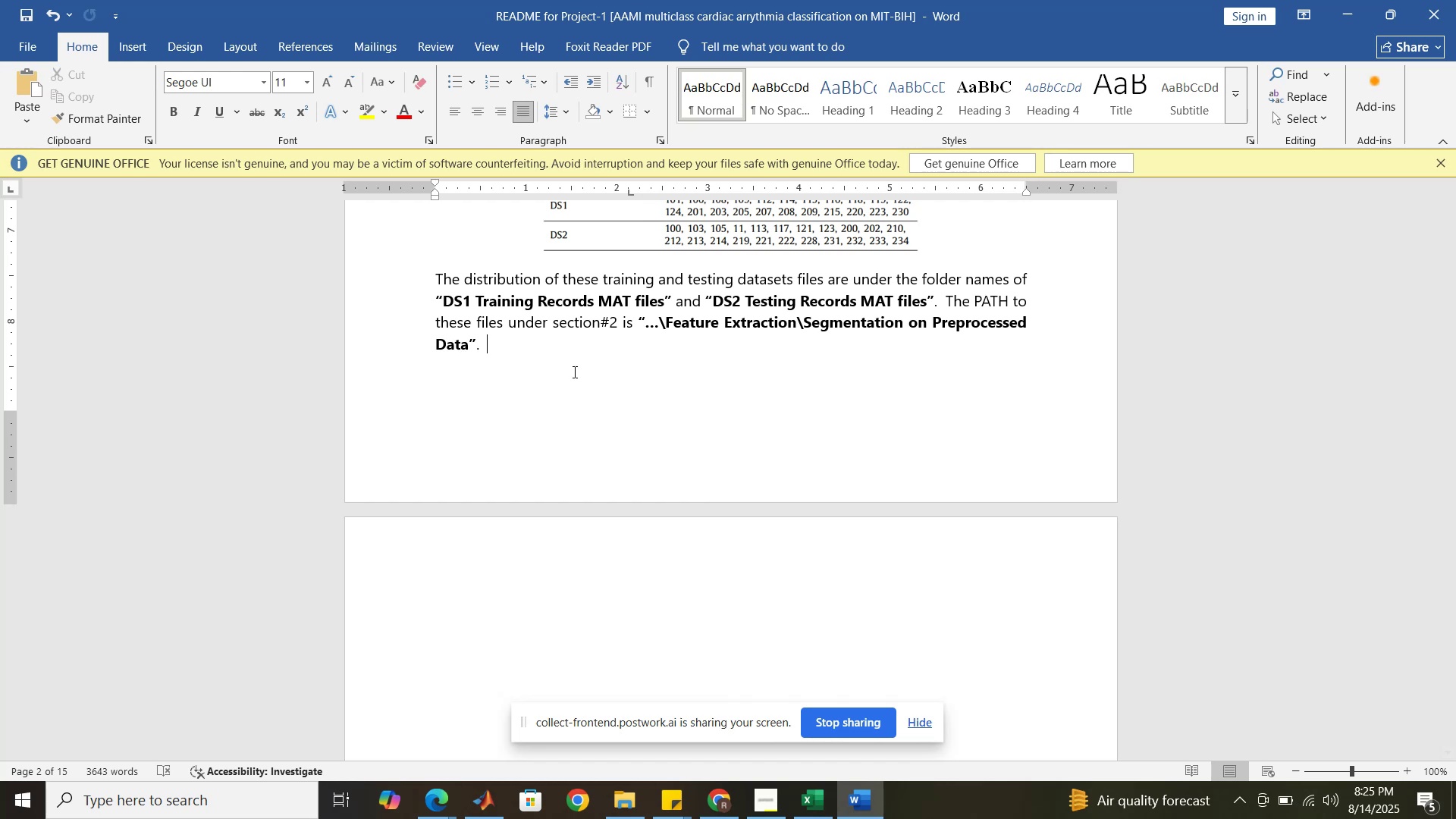 
wait(14.43)
 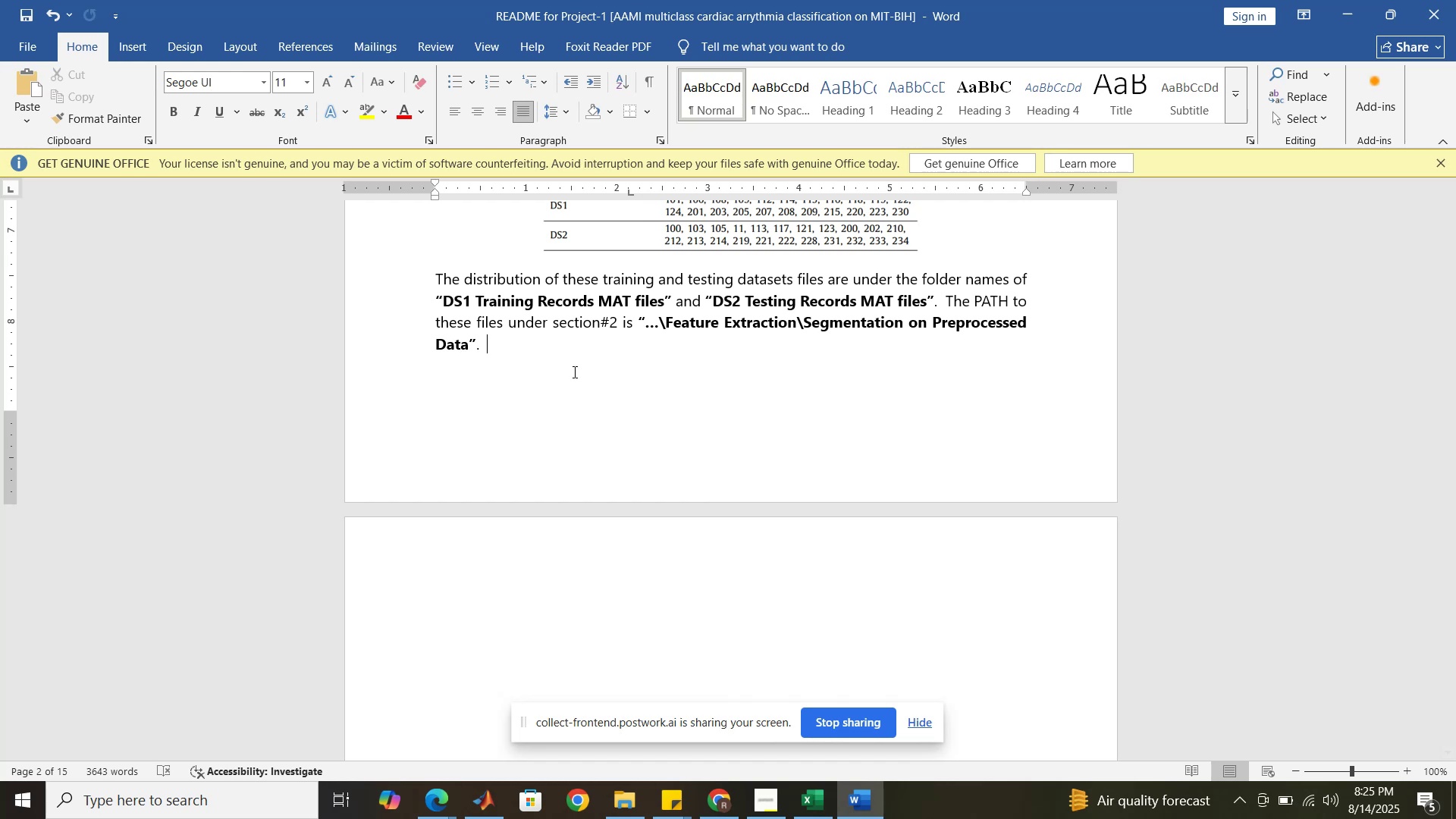 
left_click([636, 809])
 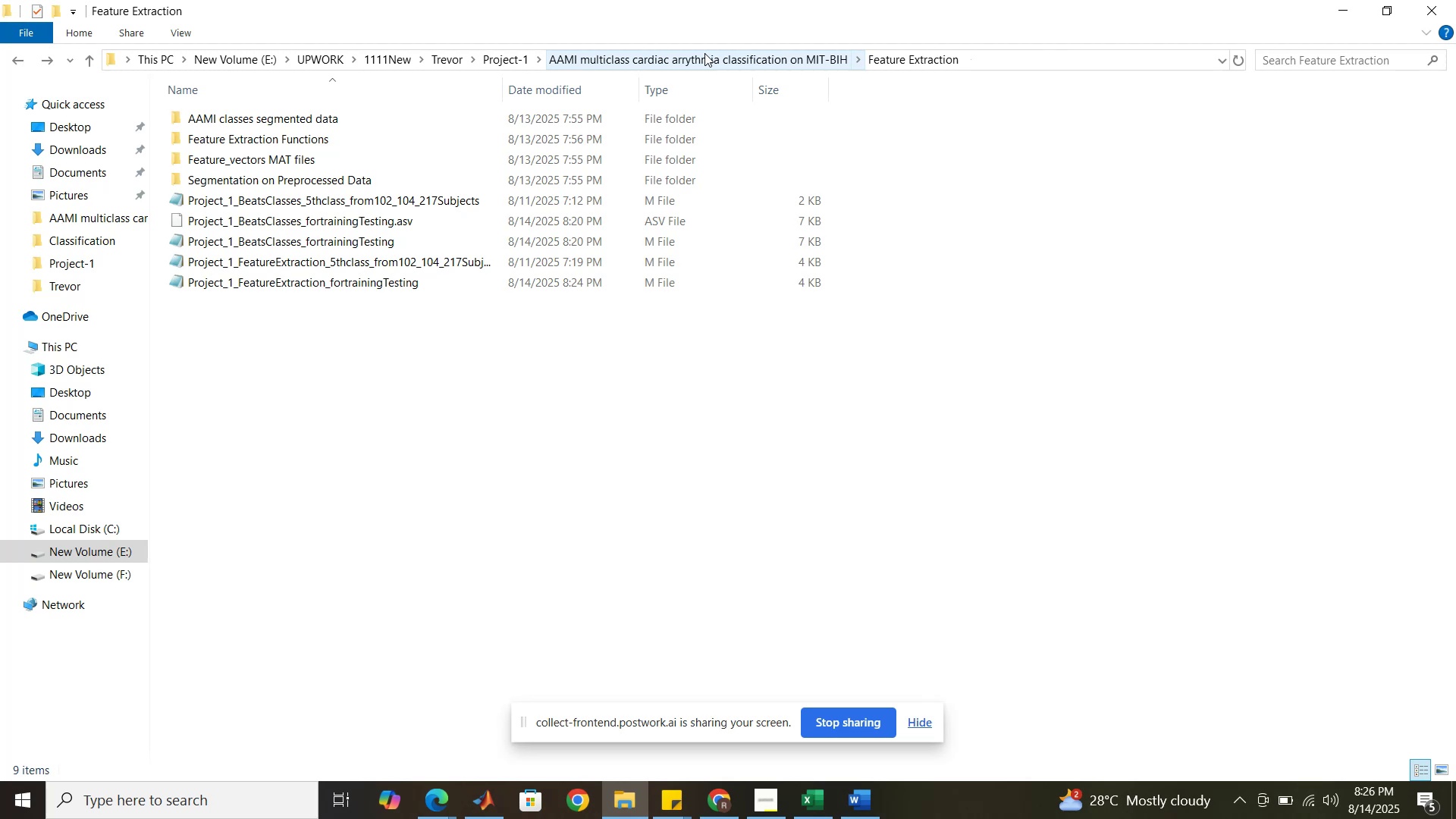 
wait(24.88)
 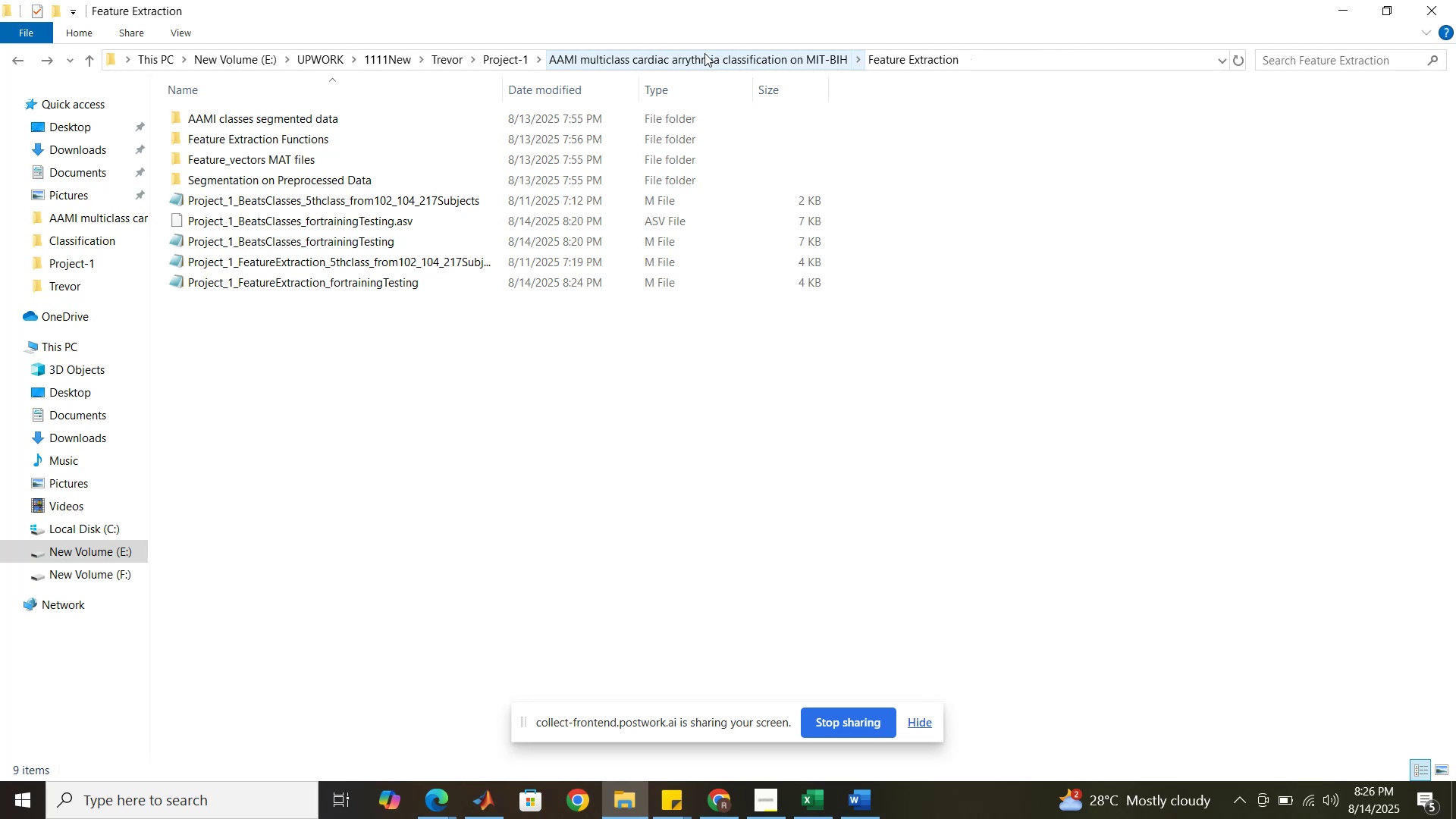 
mouse_move([749, 801])
 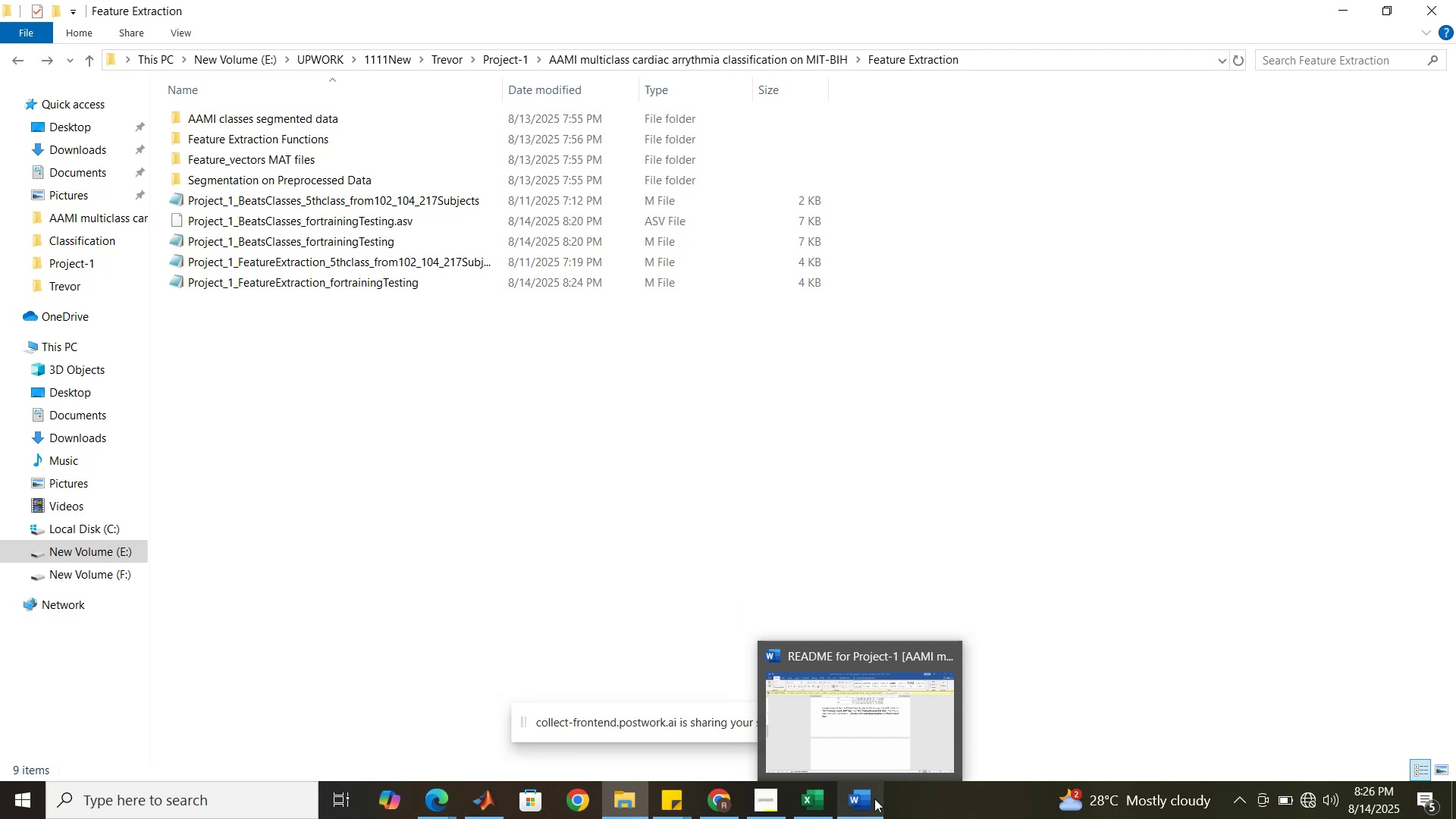 
wait(14.8)
 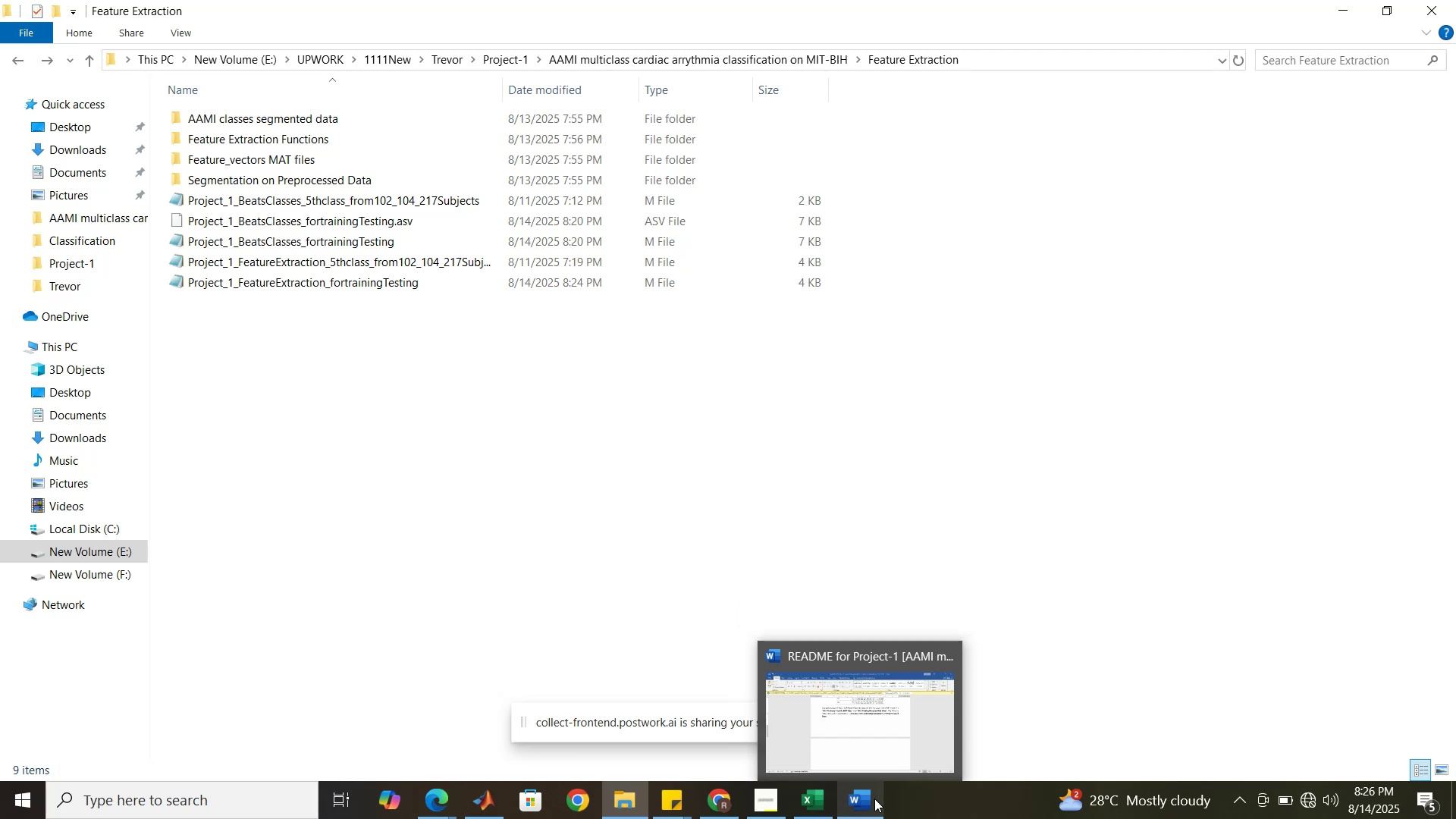 
left_click([874, 799])
 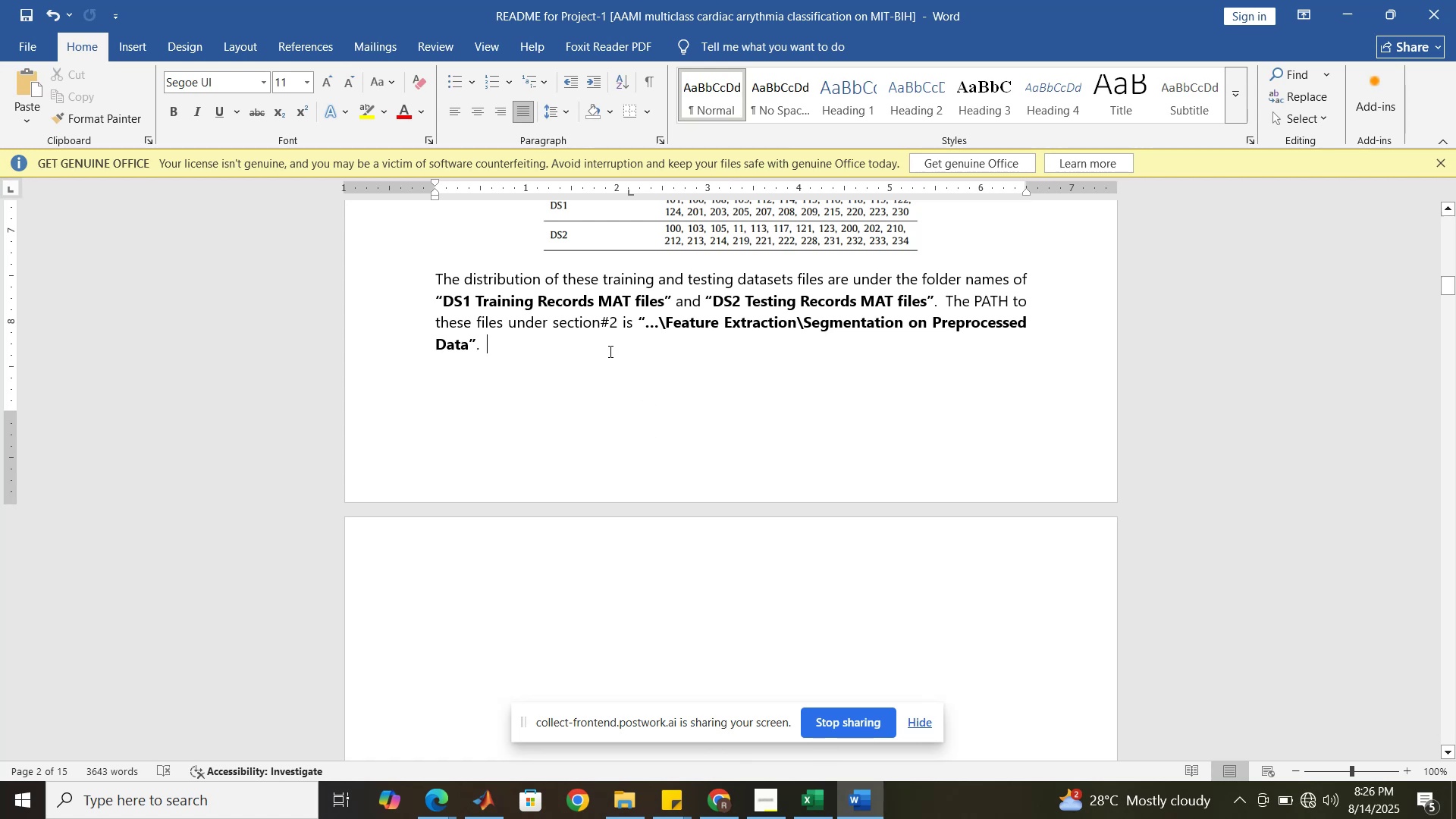 
scroll: coordinate [609, 351], scroll_direction: up, amount: 5.0
 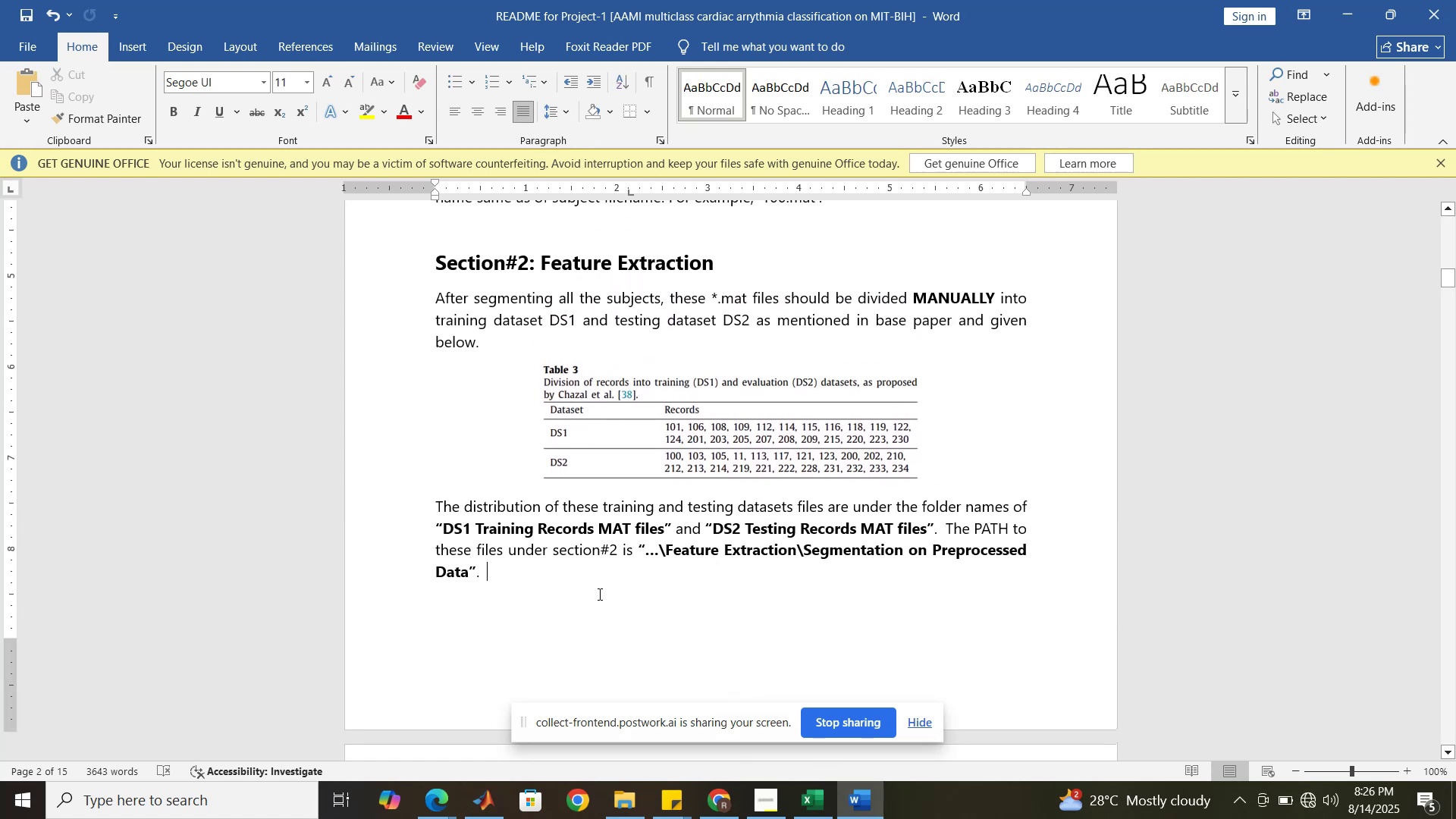 
wait(6.39)
 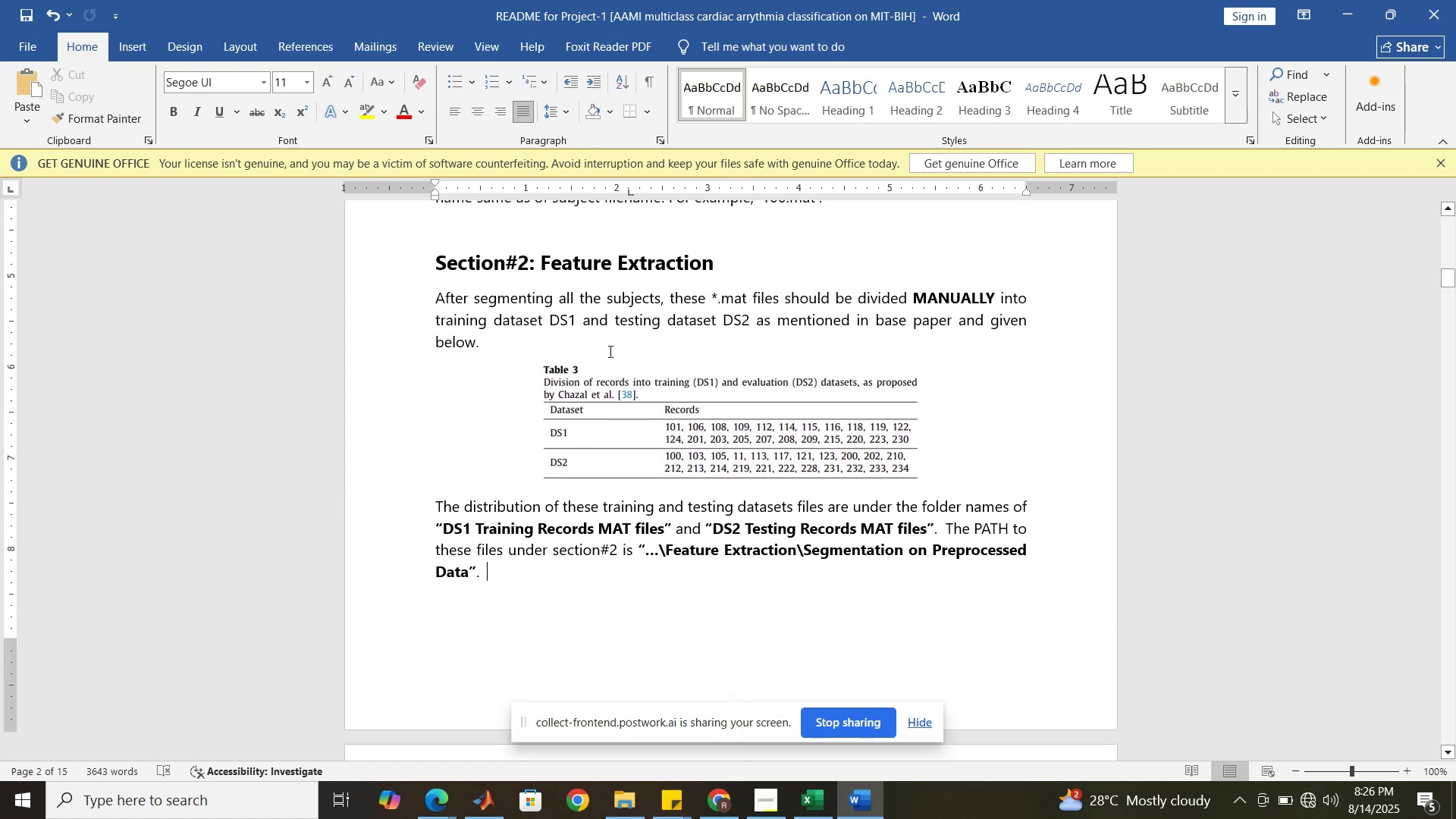 
type(The )
 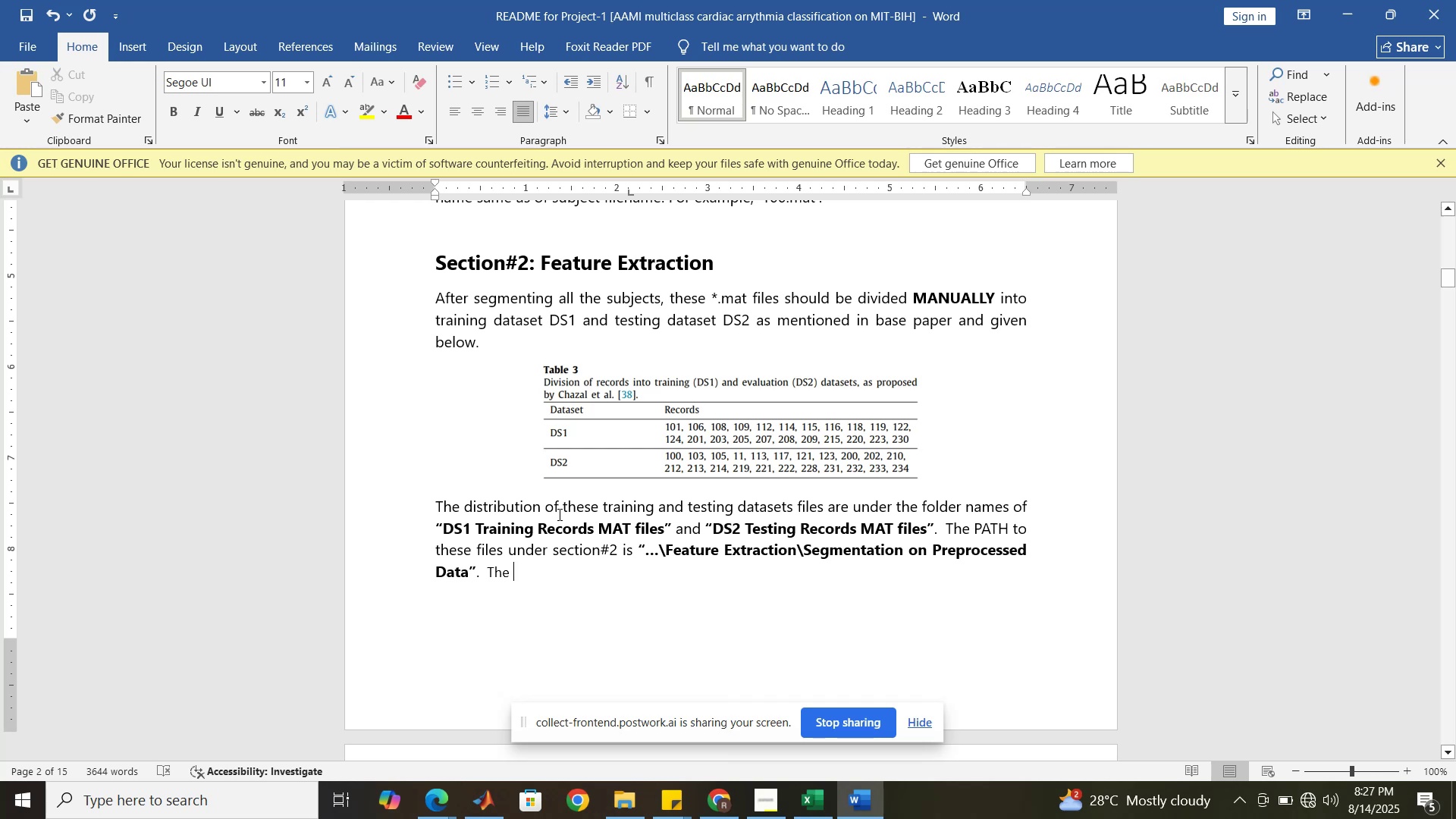 
wait(6.26)
 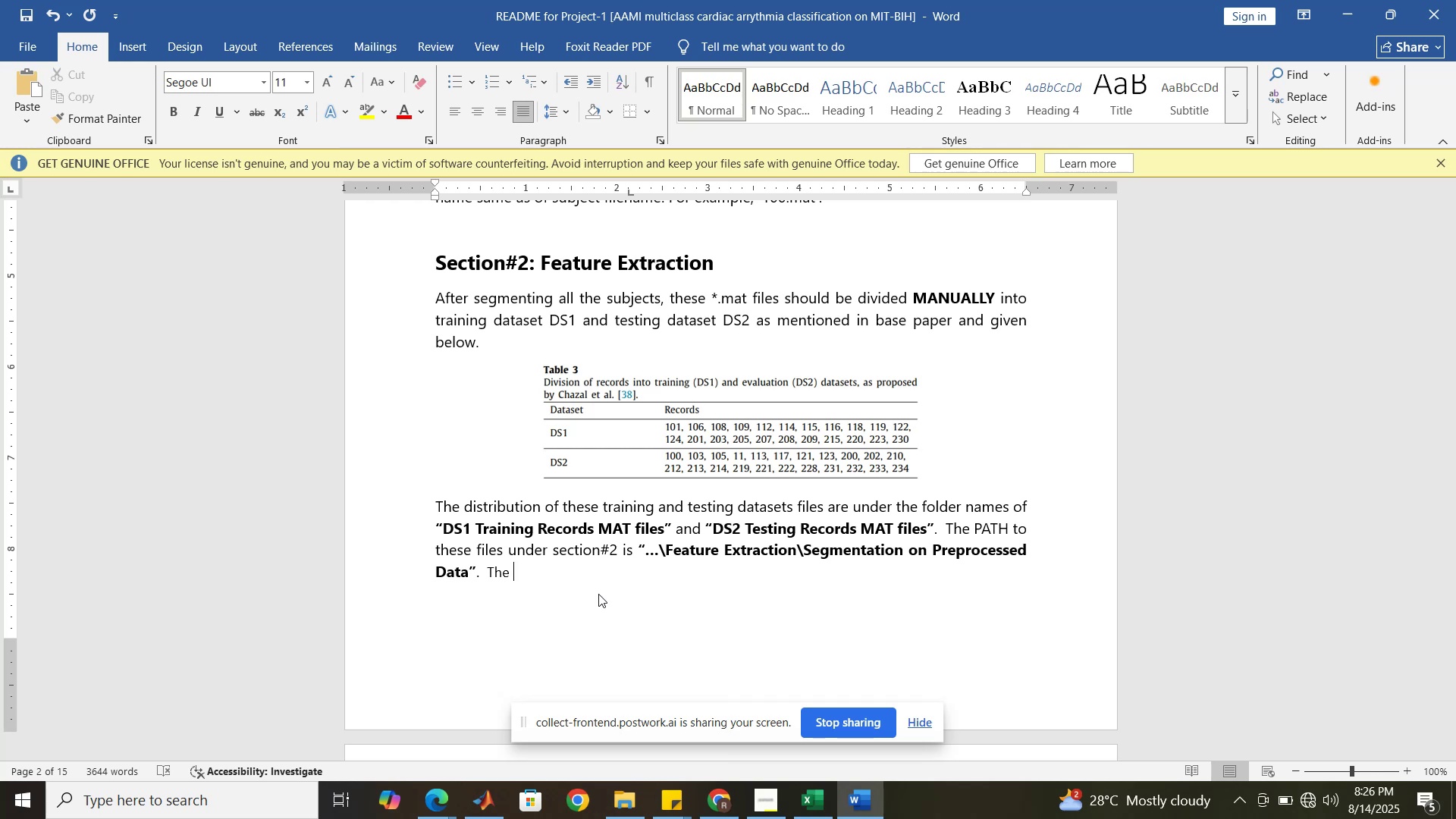 
left_click([579, 500])
 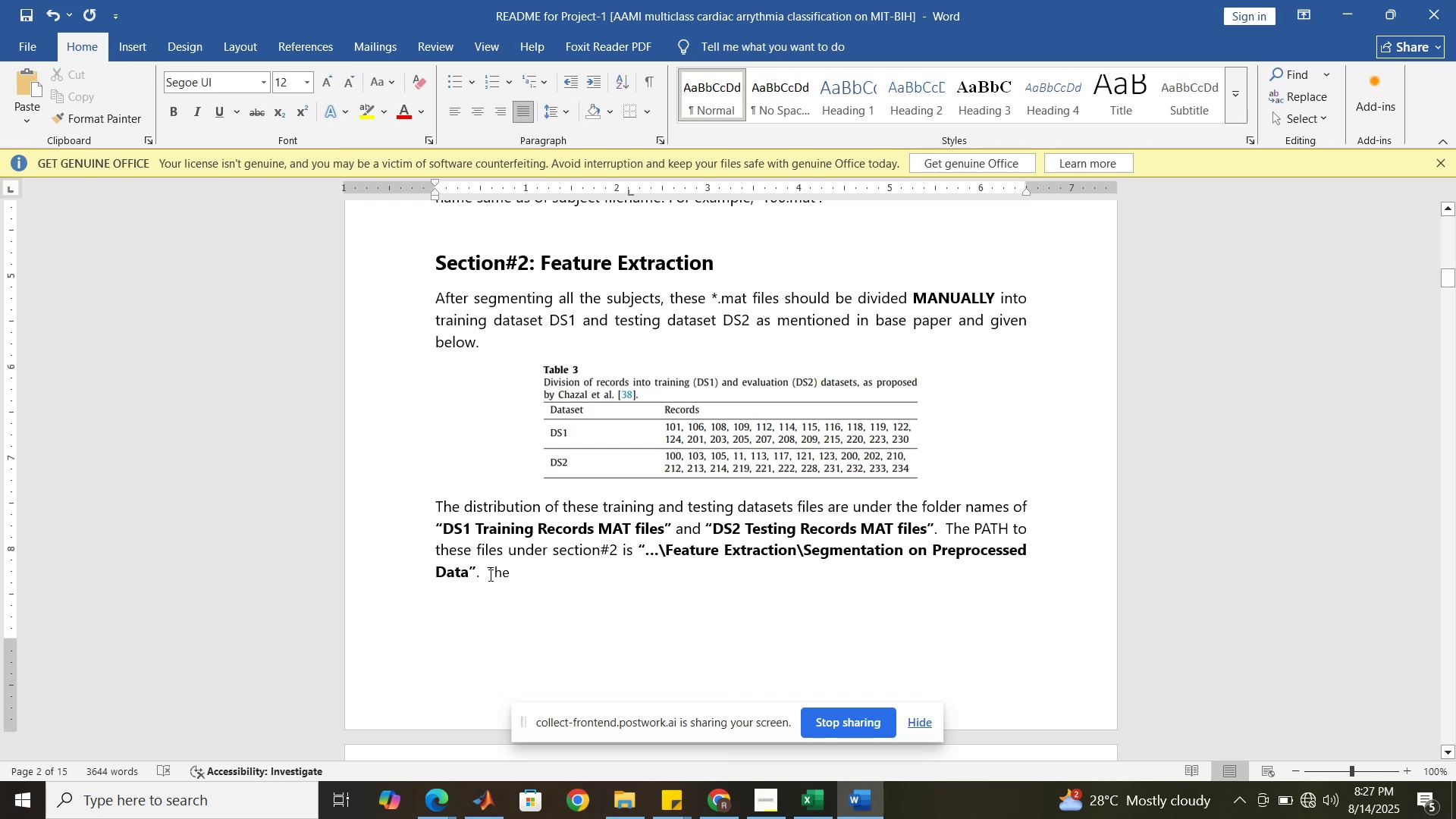 
left_click([485, 573])
 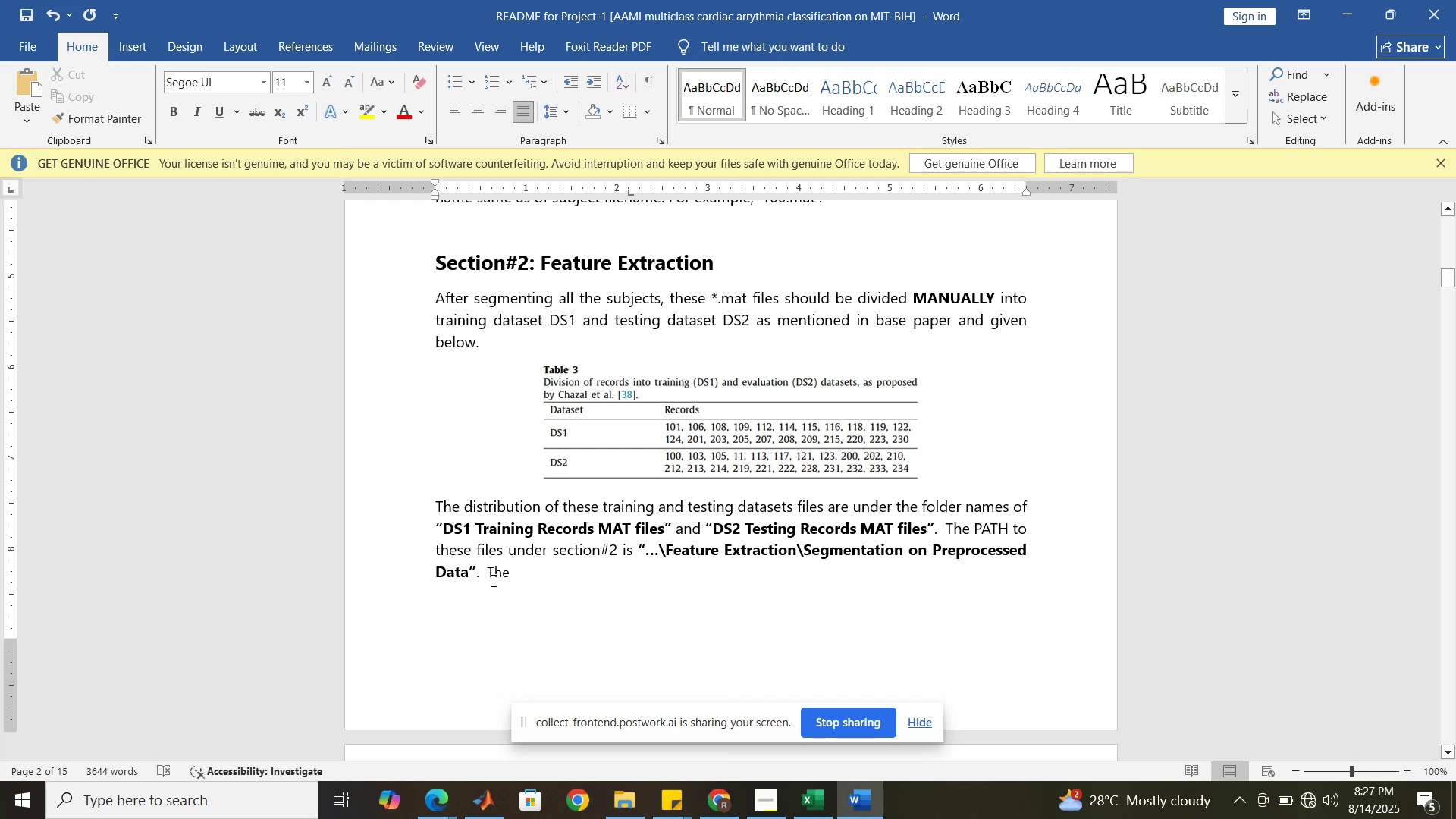 
key(Enter)
 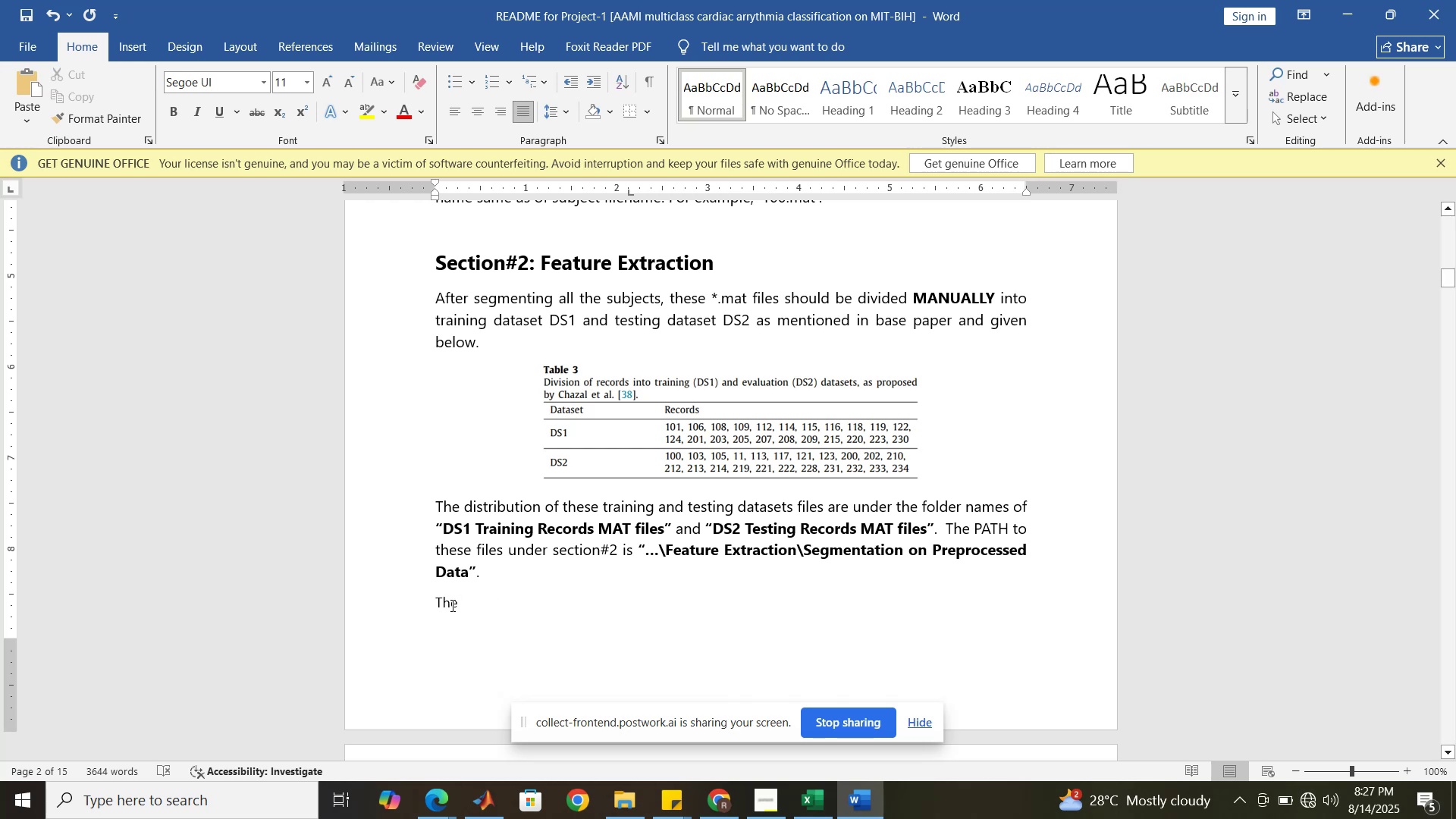 
left_click_drag(start_coordinate=[433, 605], to_coordinate=[497, 638])
 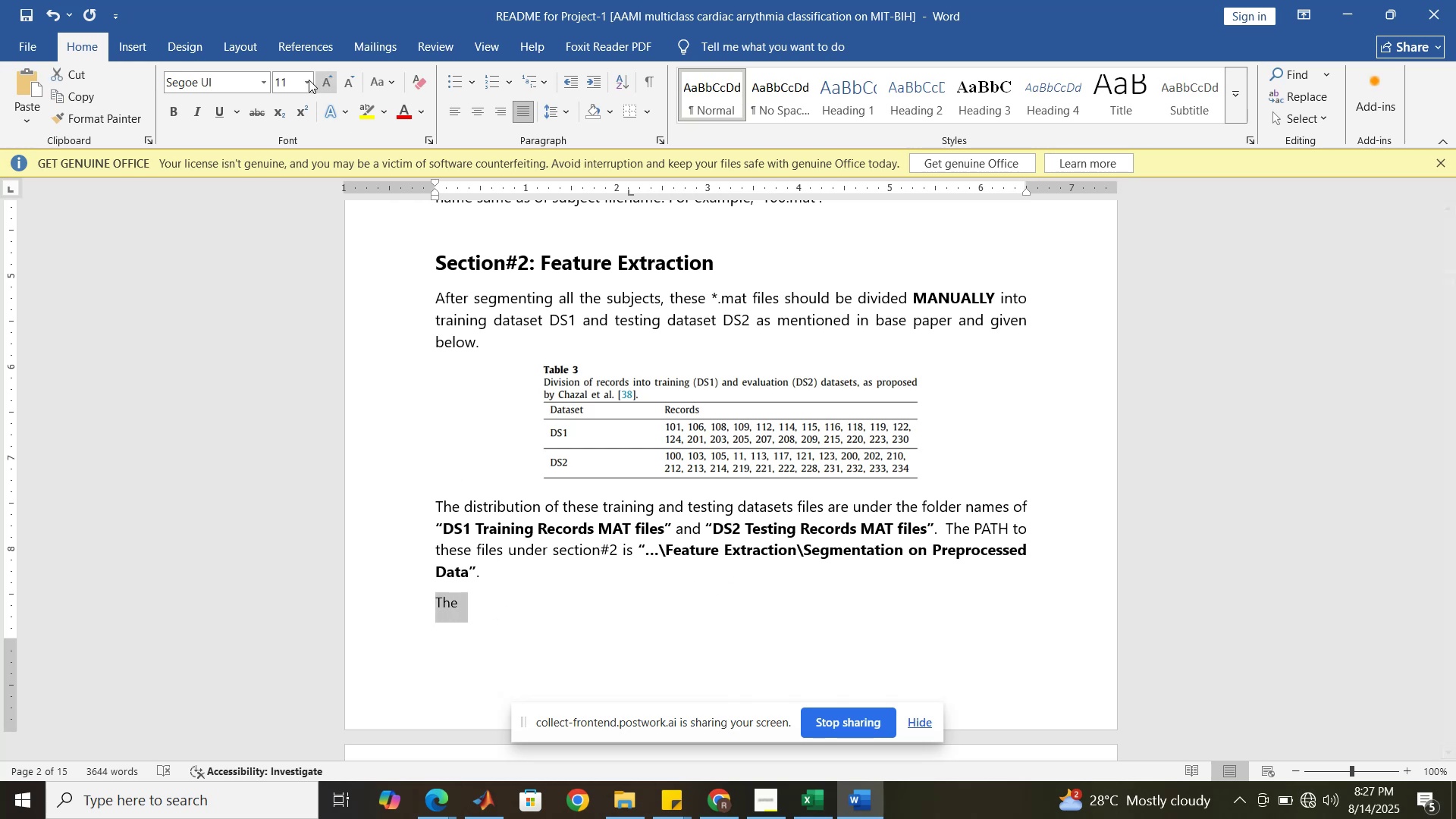 
left_click([307, 80])
 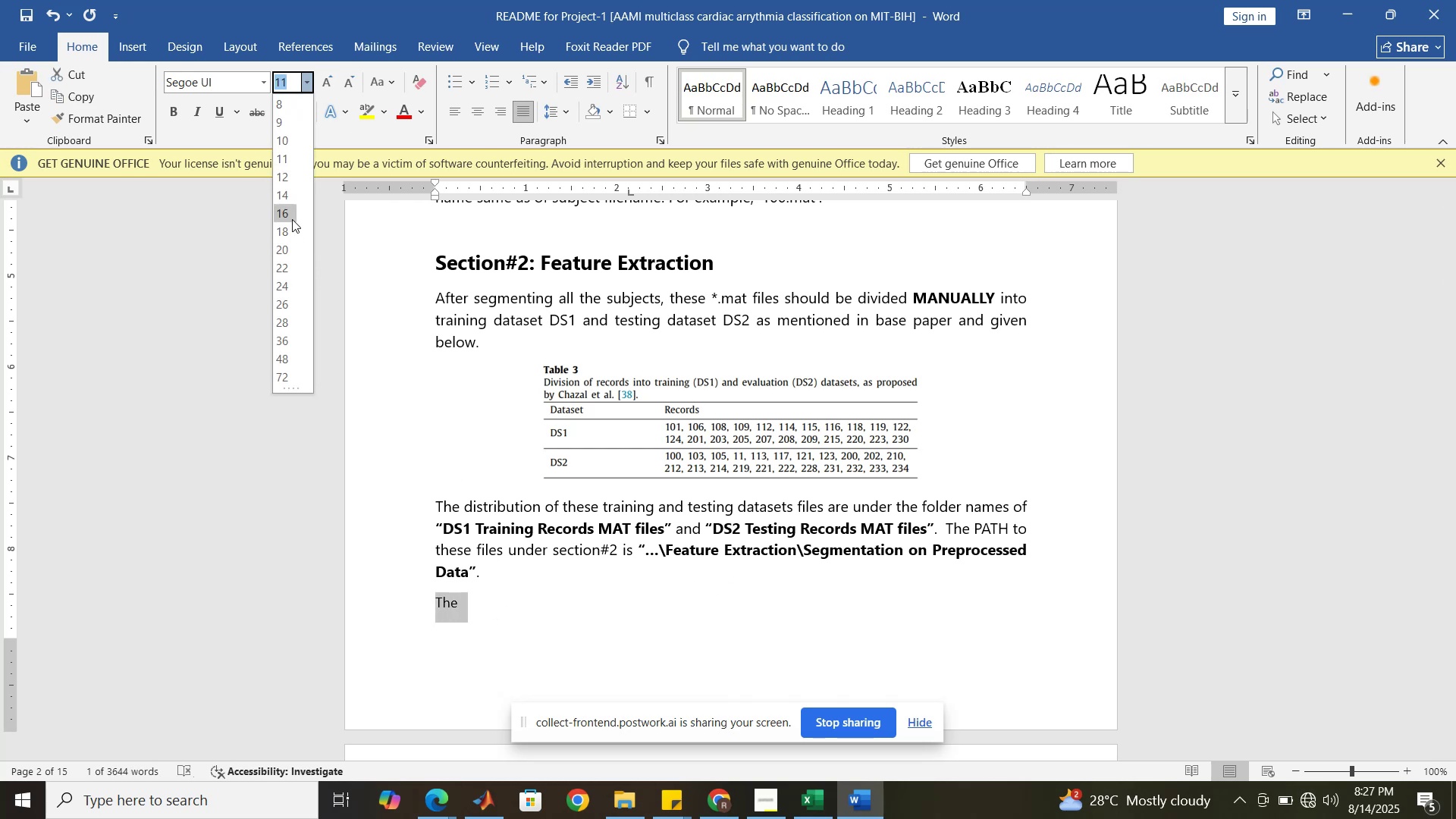 
left_click([292, 219])
 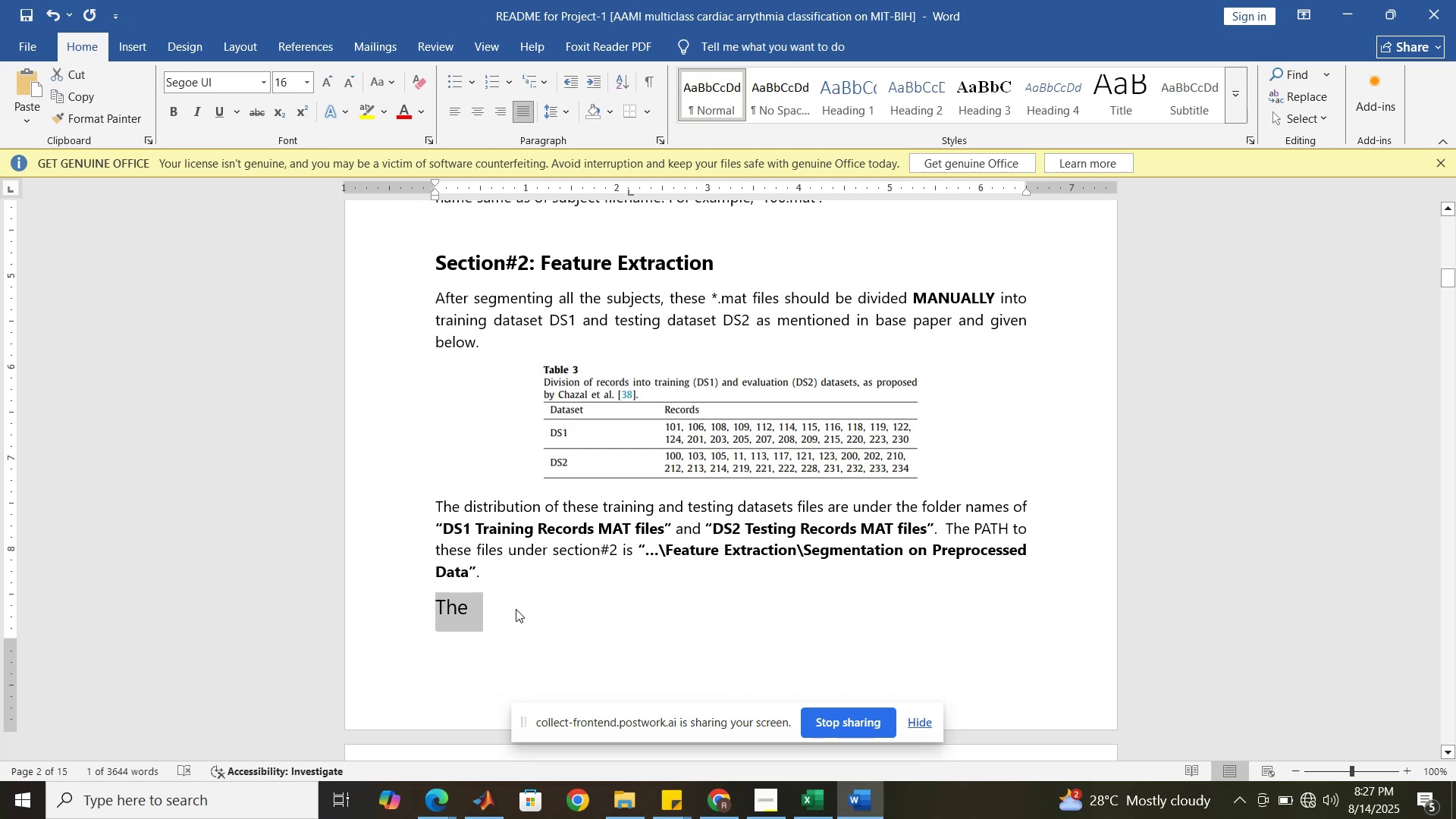 
left_click([513, 612])
 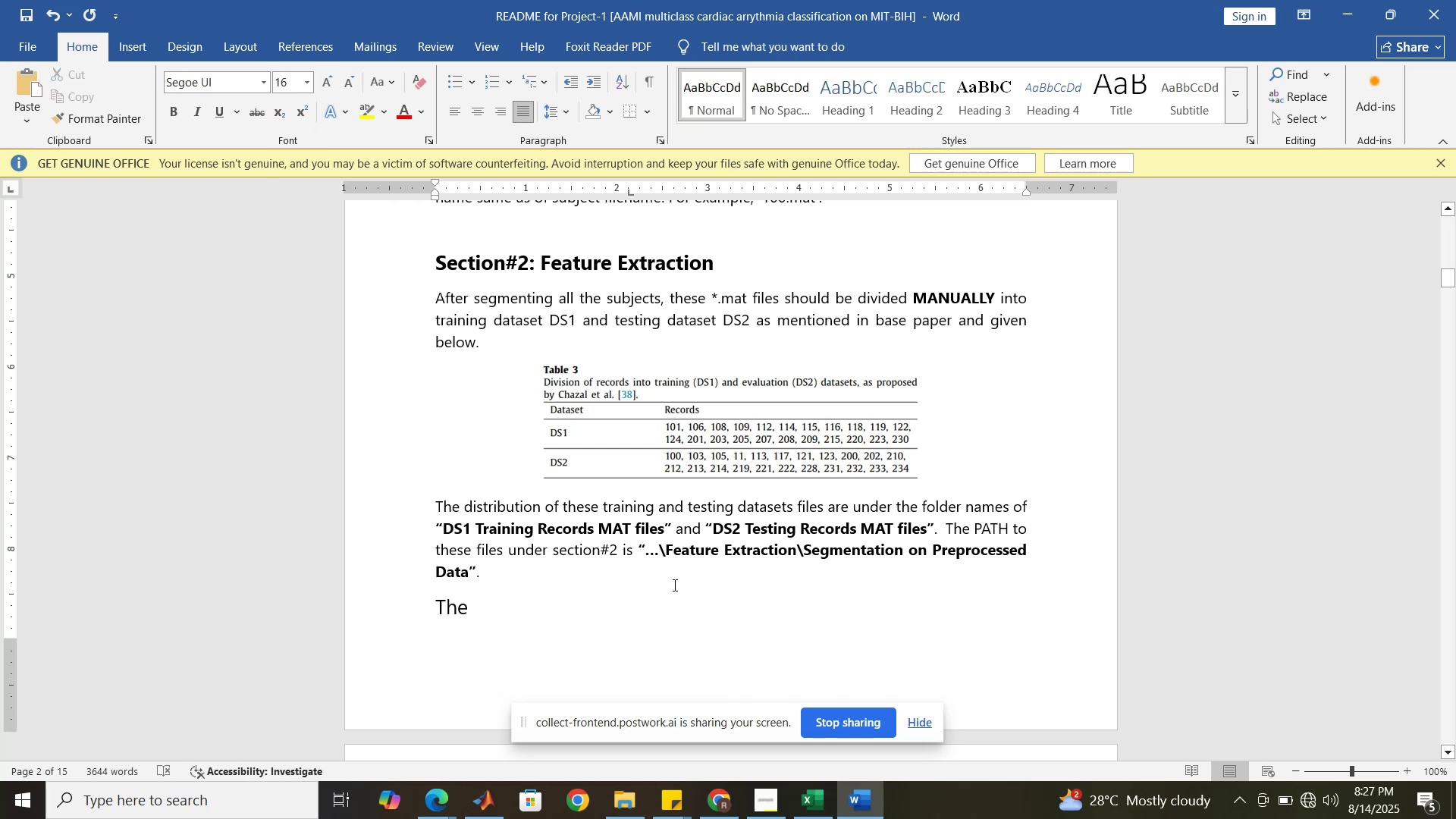 
scroll: coordinate [673, 582], scroll_direction: down, amount: 1.0
 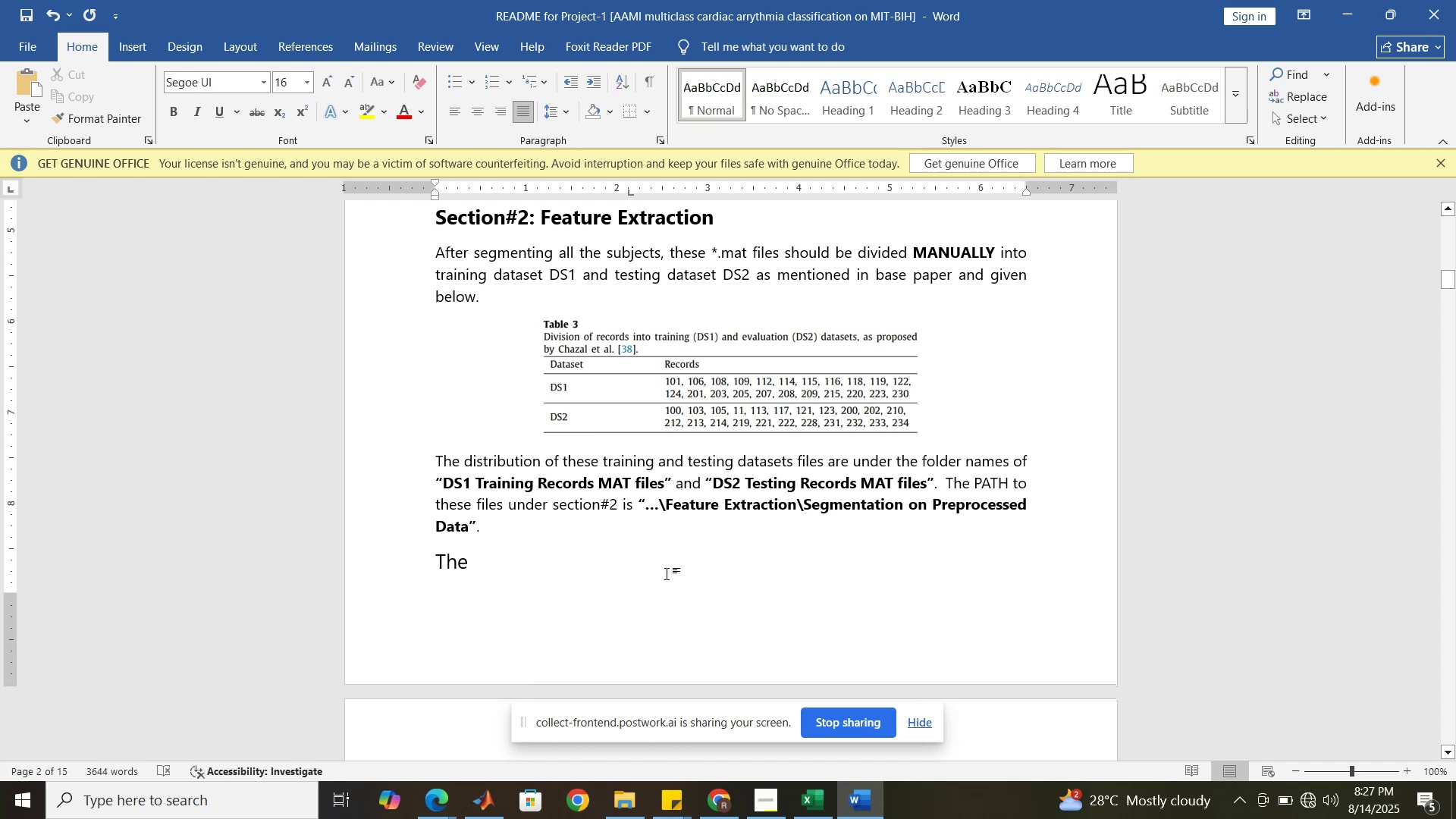 
type(feature extraction folder)
 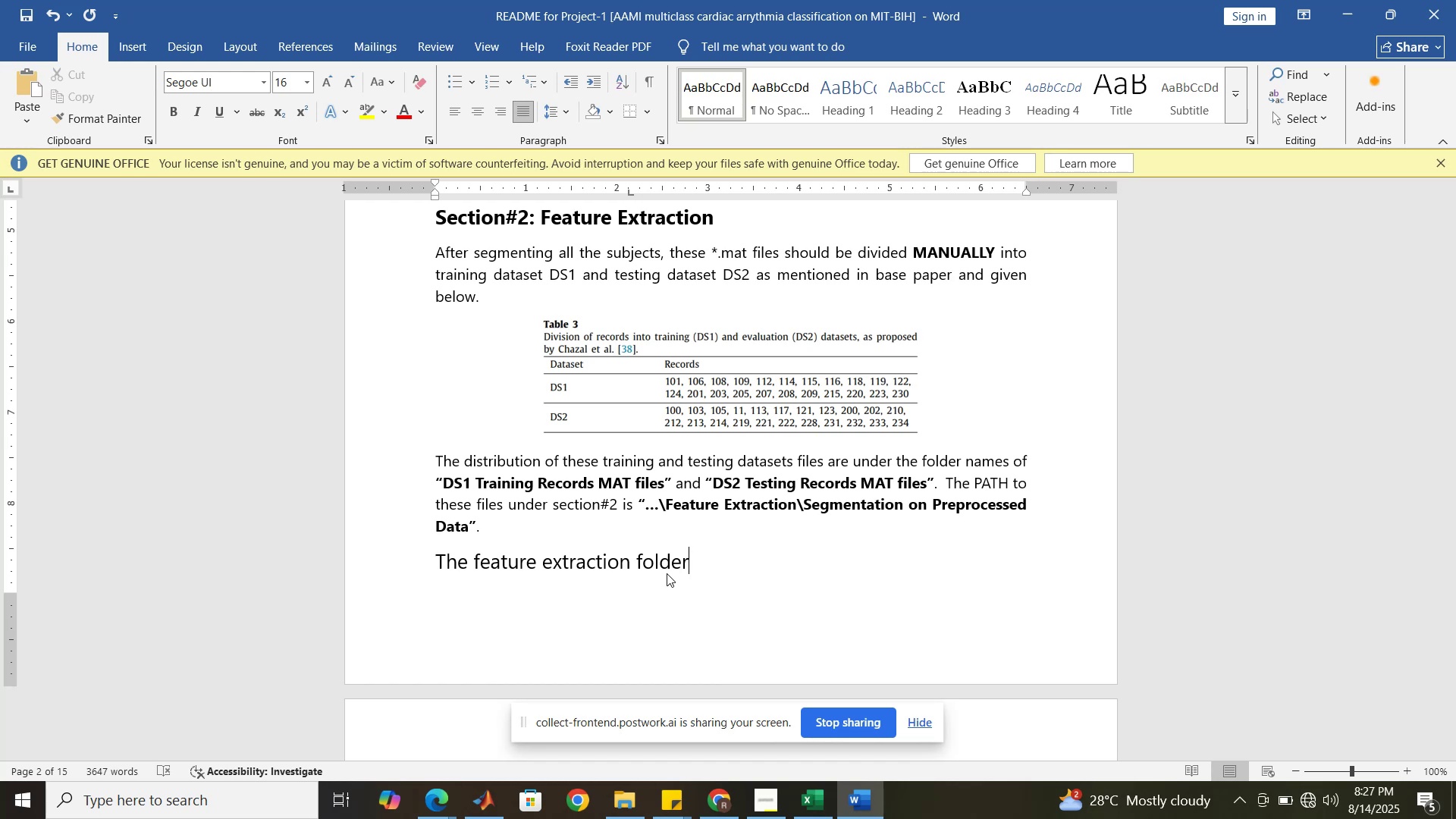 
wait(8.64)
 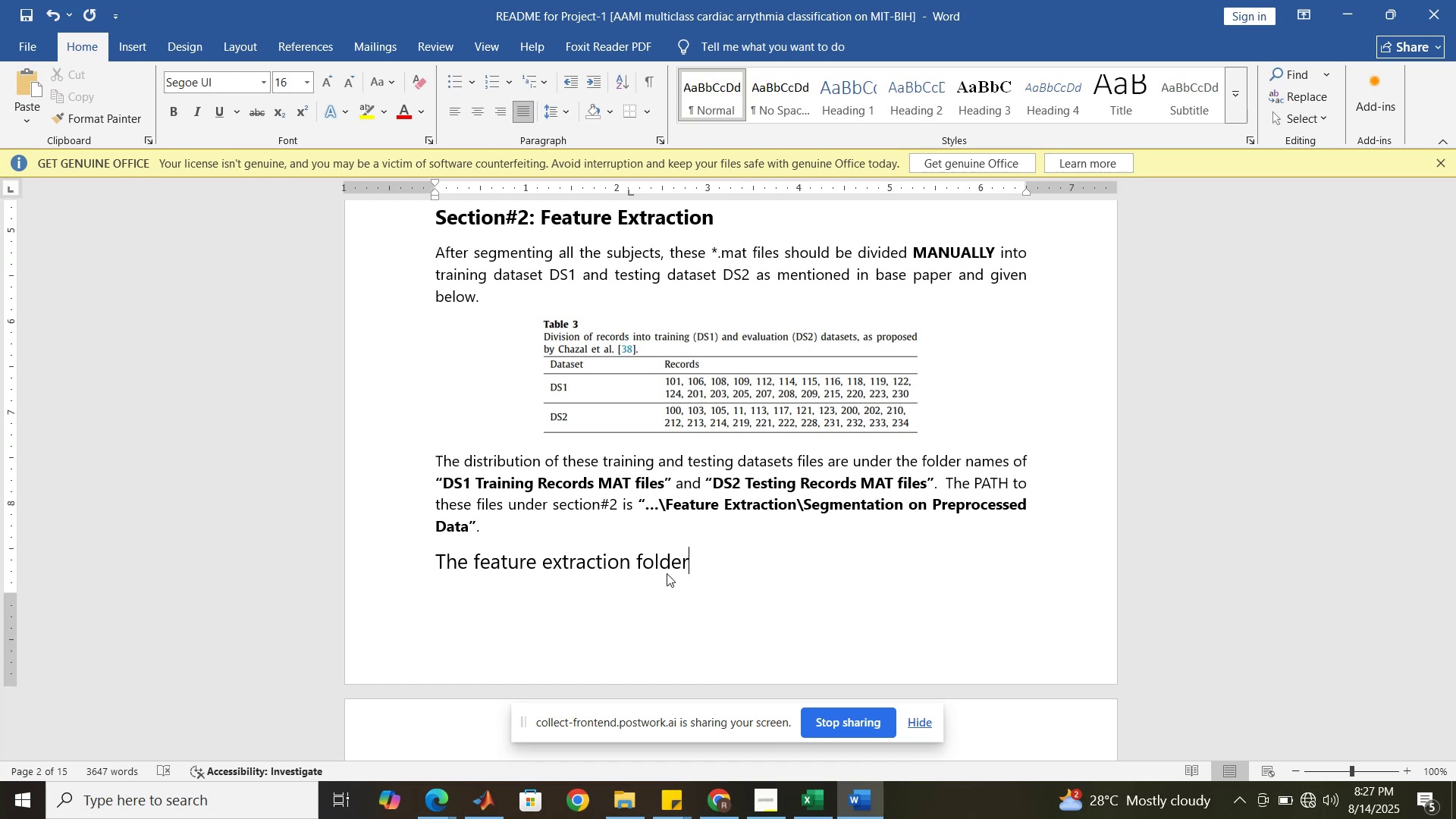 
type( contains thr)
key(Backspace)
key(Backspace)
key(Backspace)
type(four subfolders and 4 m)
key(Backspace)
type(MATLAB )
key(Backspace)
key(Backspace)
key(Backspace)
key(Backspace)
key(Backspace)
key(Backspace)
key(Backspace)
type(m )
key(Backspace)
key(Backspace)
 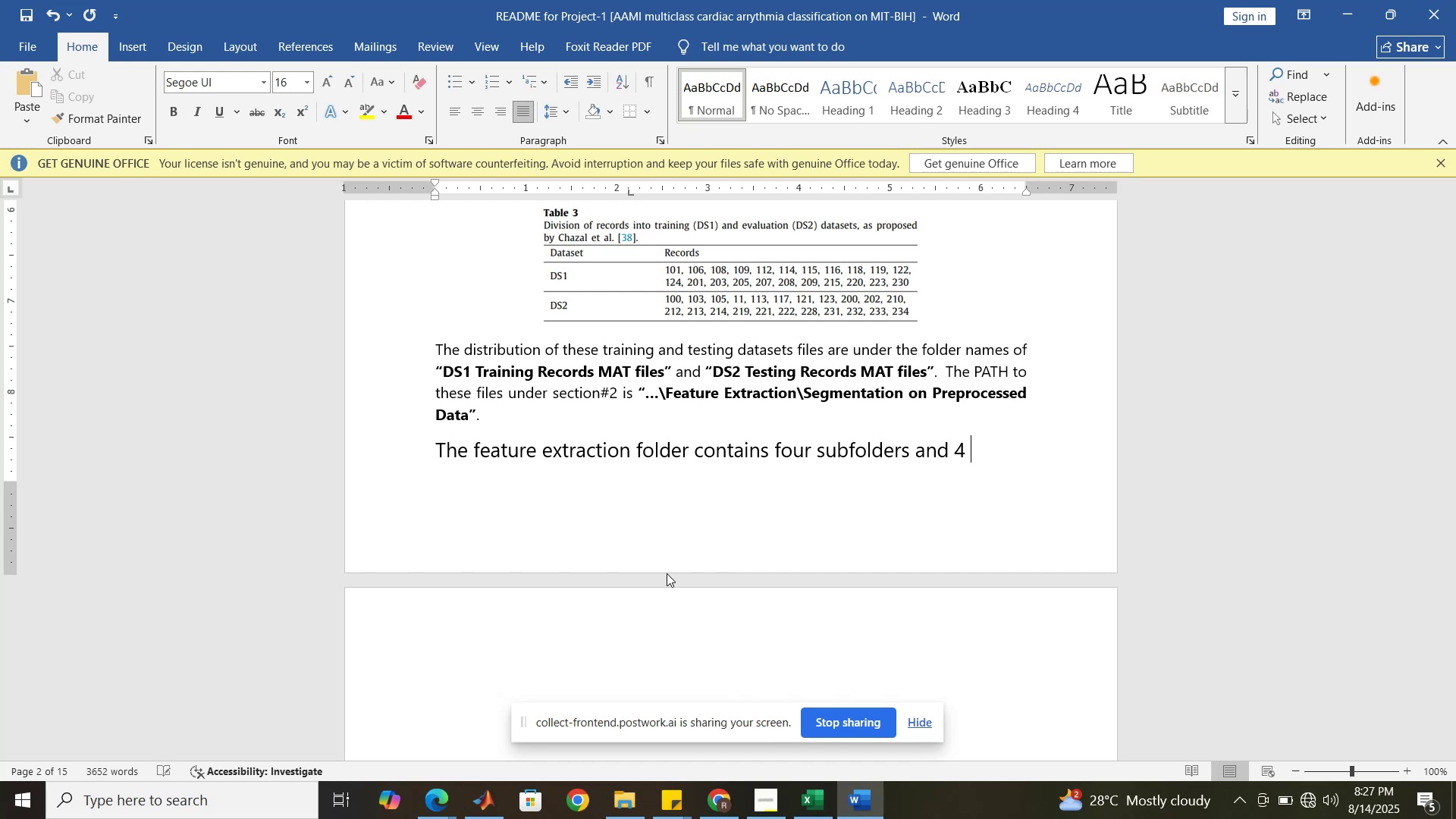 
type(.m )
key(Backspace)
key(Backspace)
key(Backspace)
type(MATLAB coding files )
 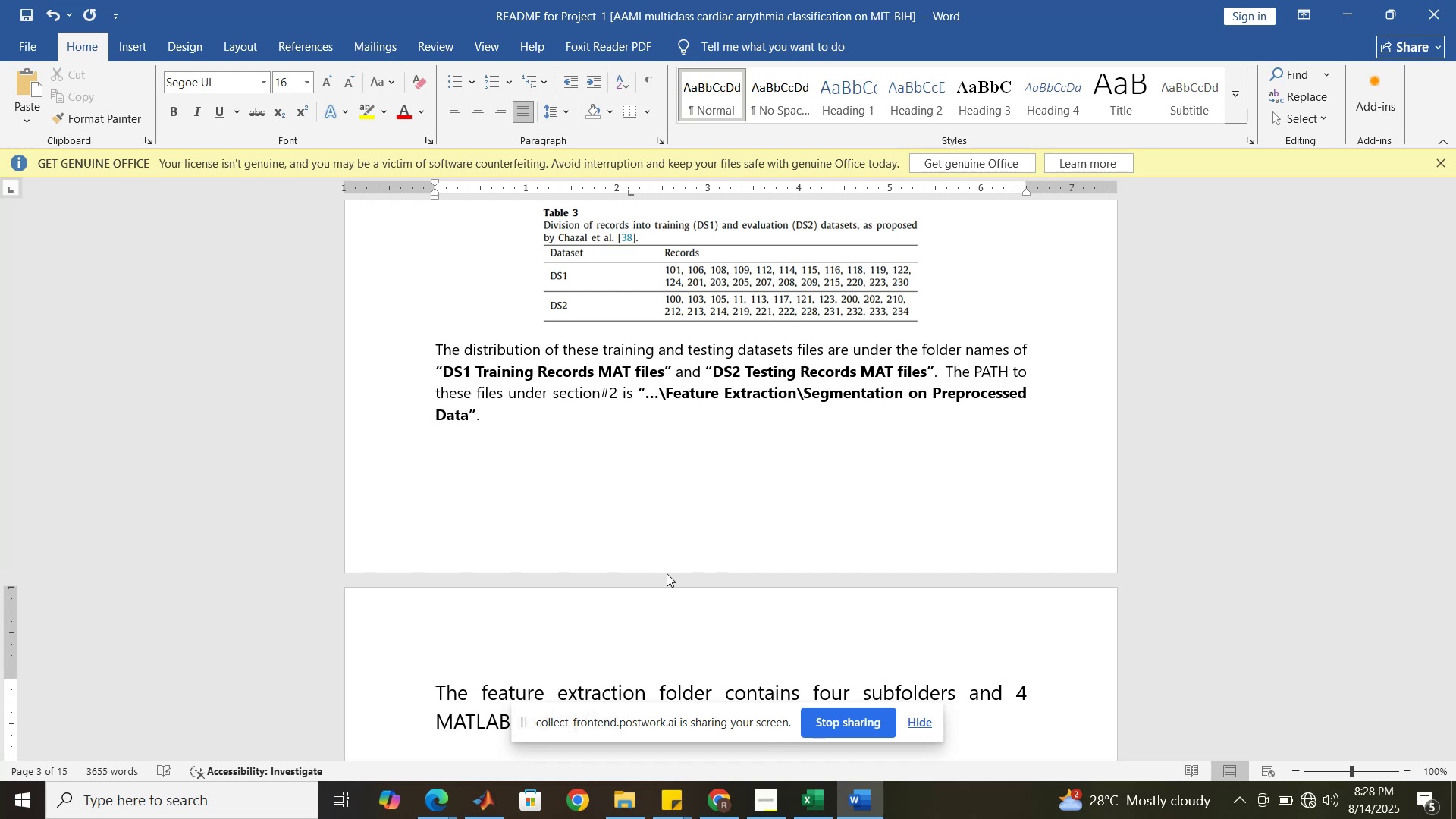 
left_click([927, 723])
 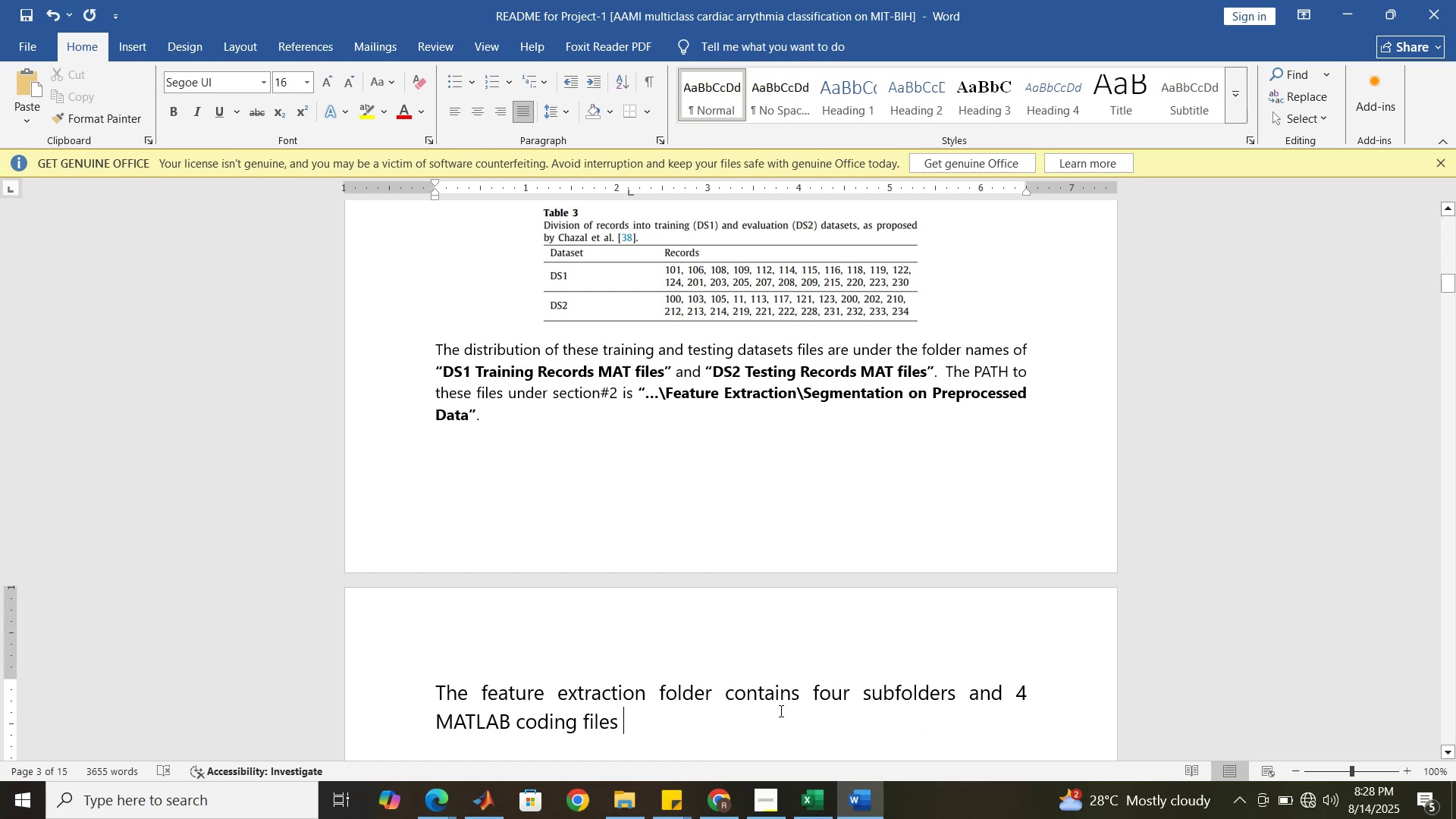 
type(())
key(Backspace)
key(Backspace)
key(Backspace)
 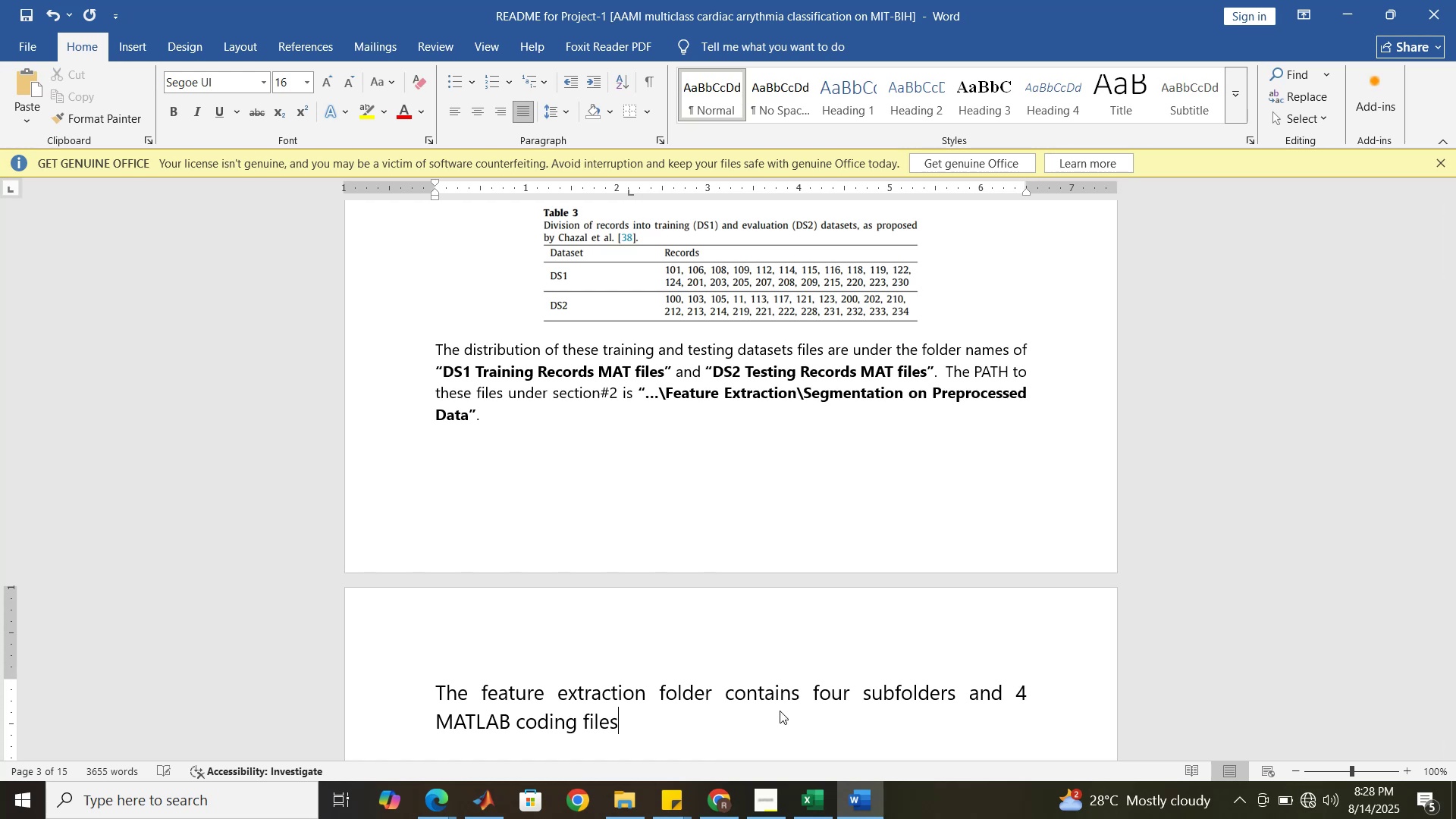 
key(ArrowLeft)
 